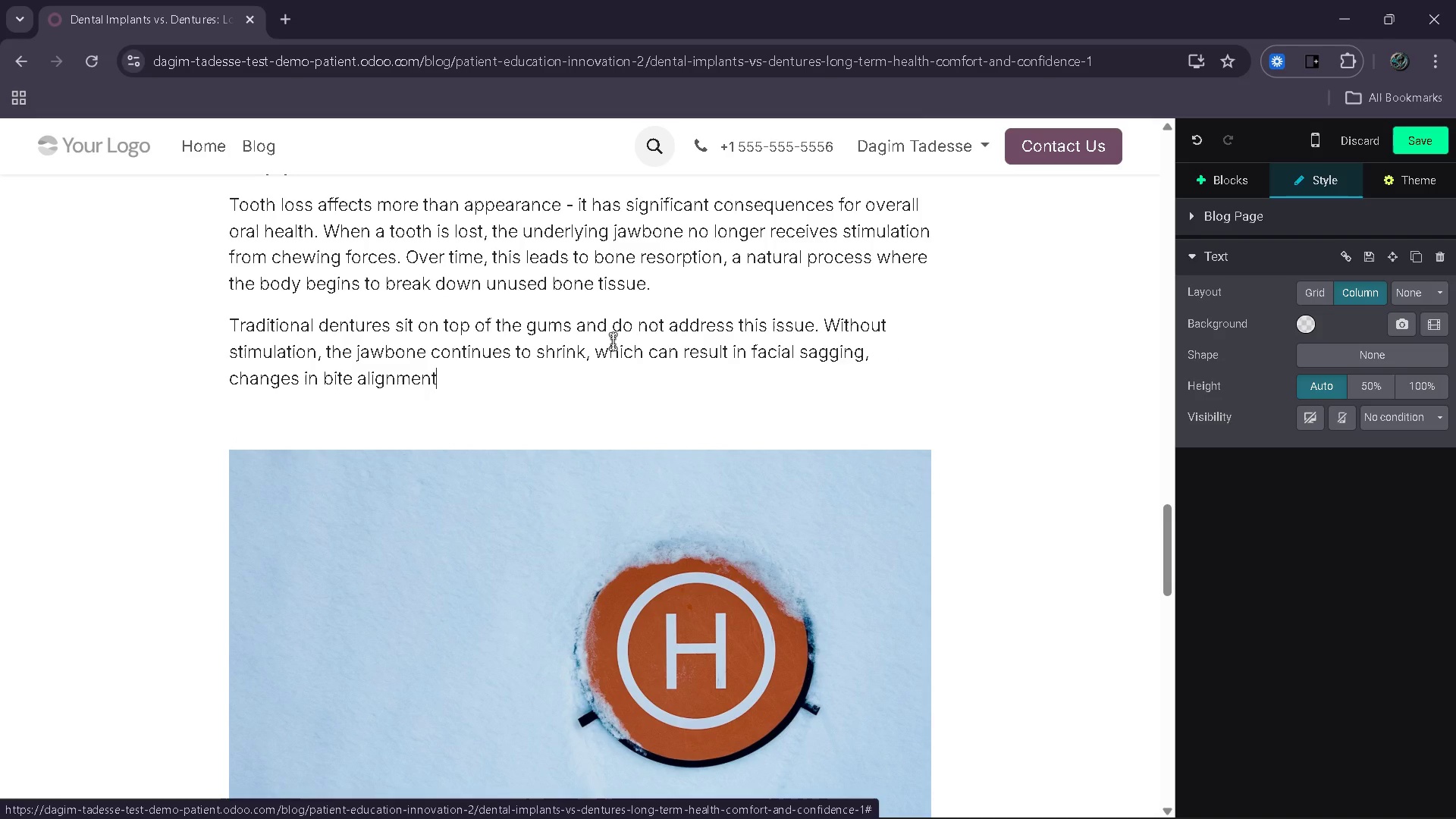 
type( and reduced stability for th )
key(Backspace)
type(e denture fit becomes incresingly lood)
key(Backspace)
type(se)
 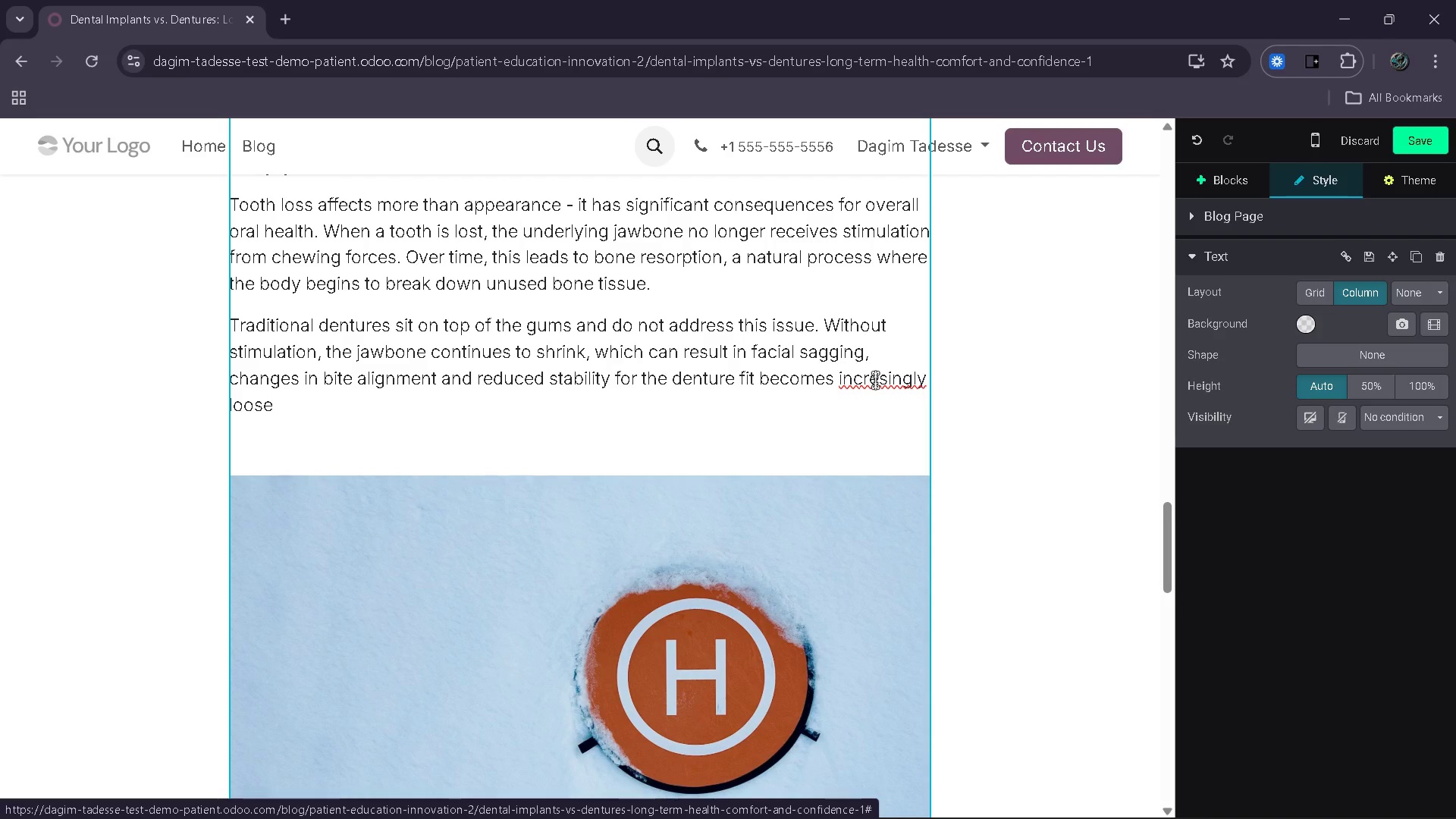 
left_click([875, 380])
 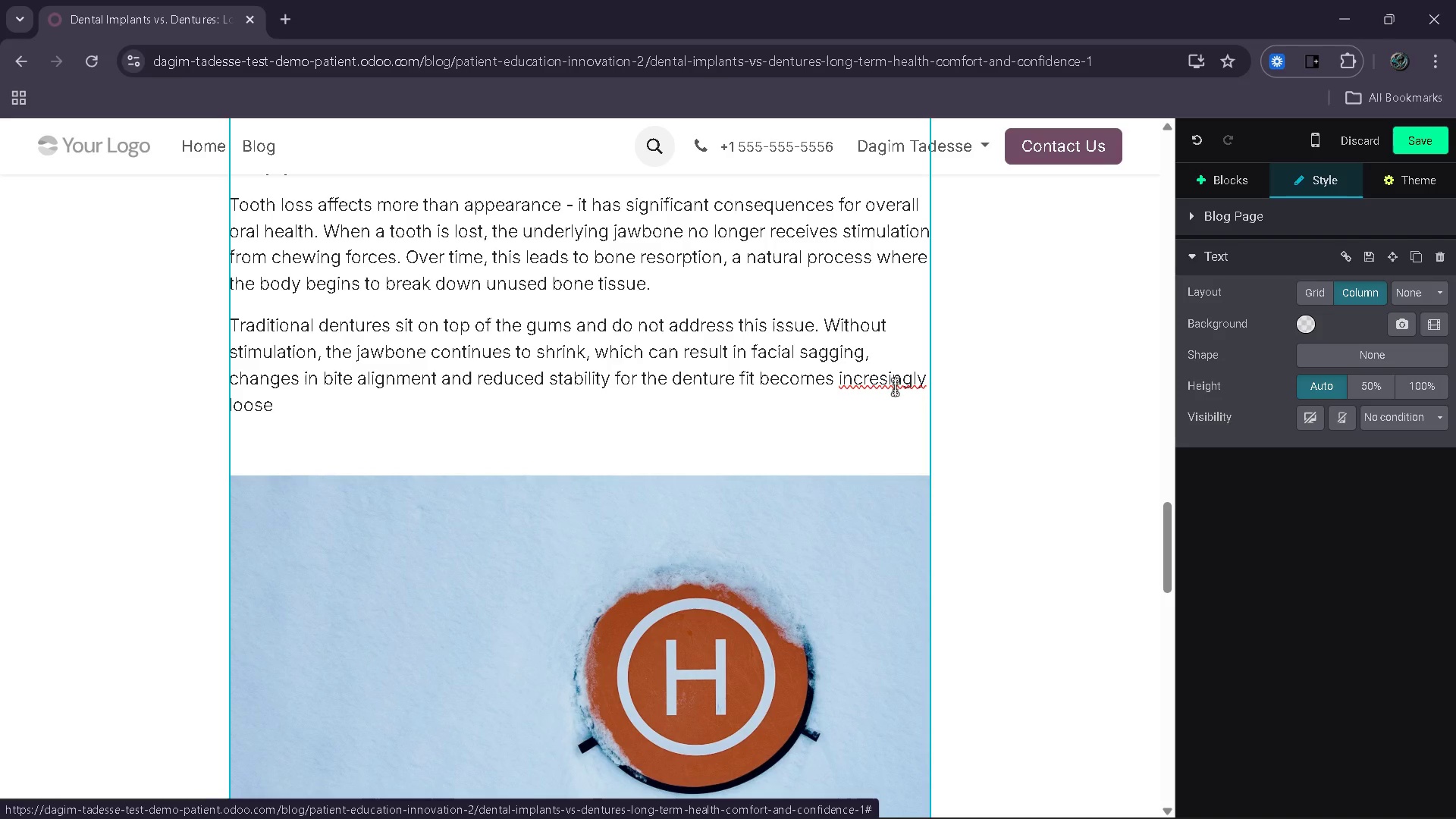 
key(A)
 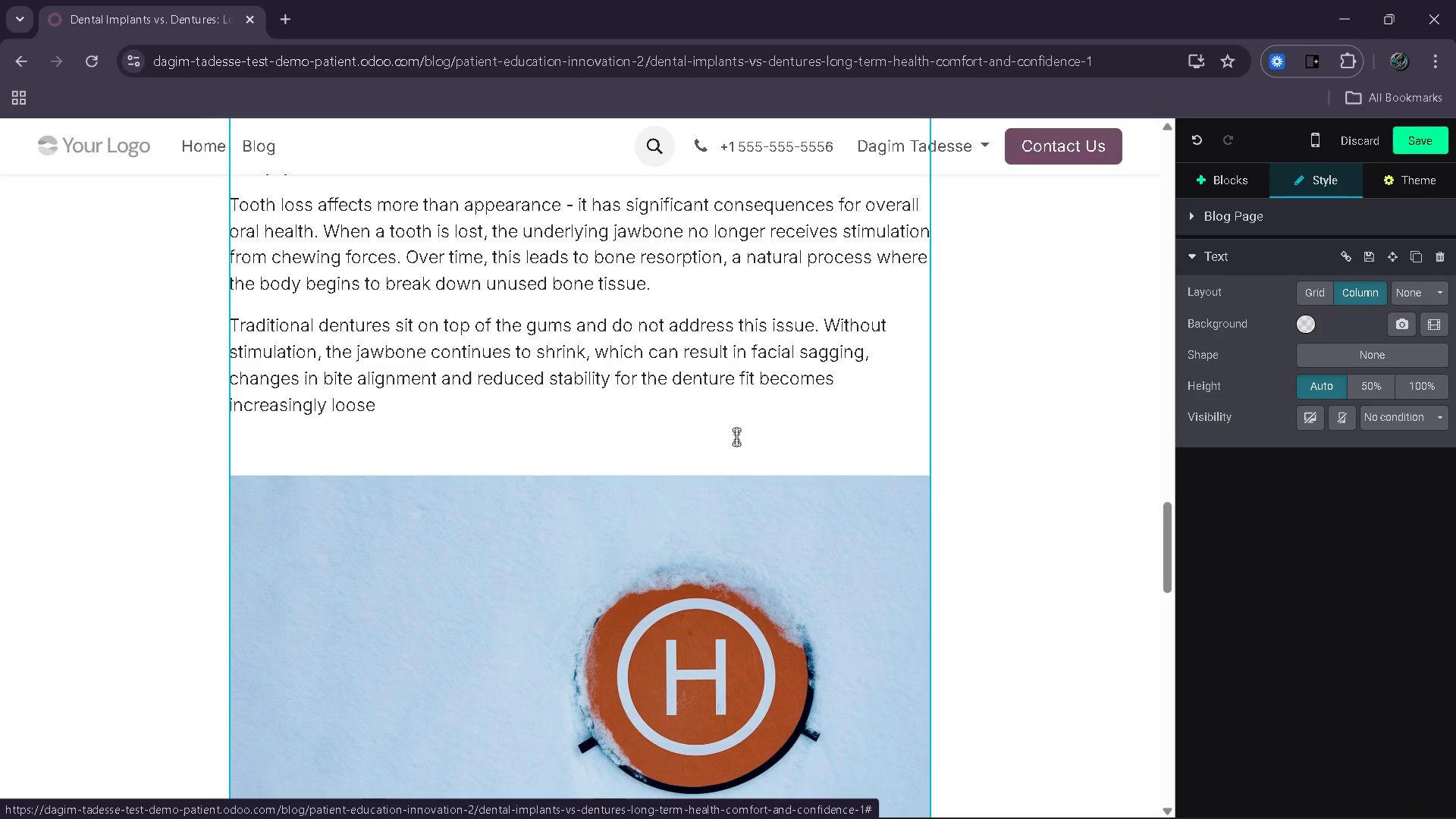 
wait(5.62)
 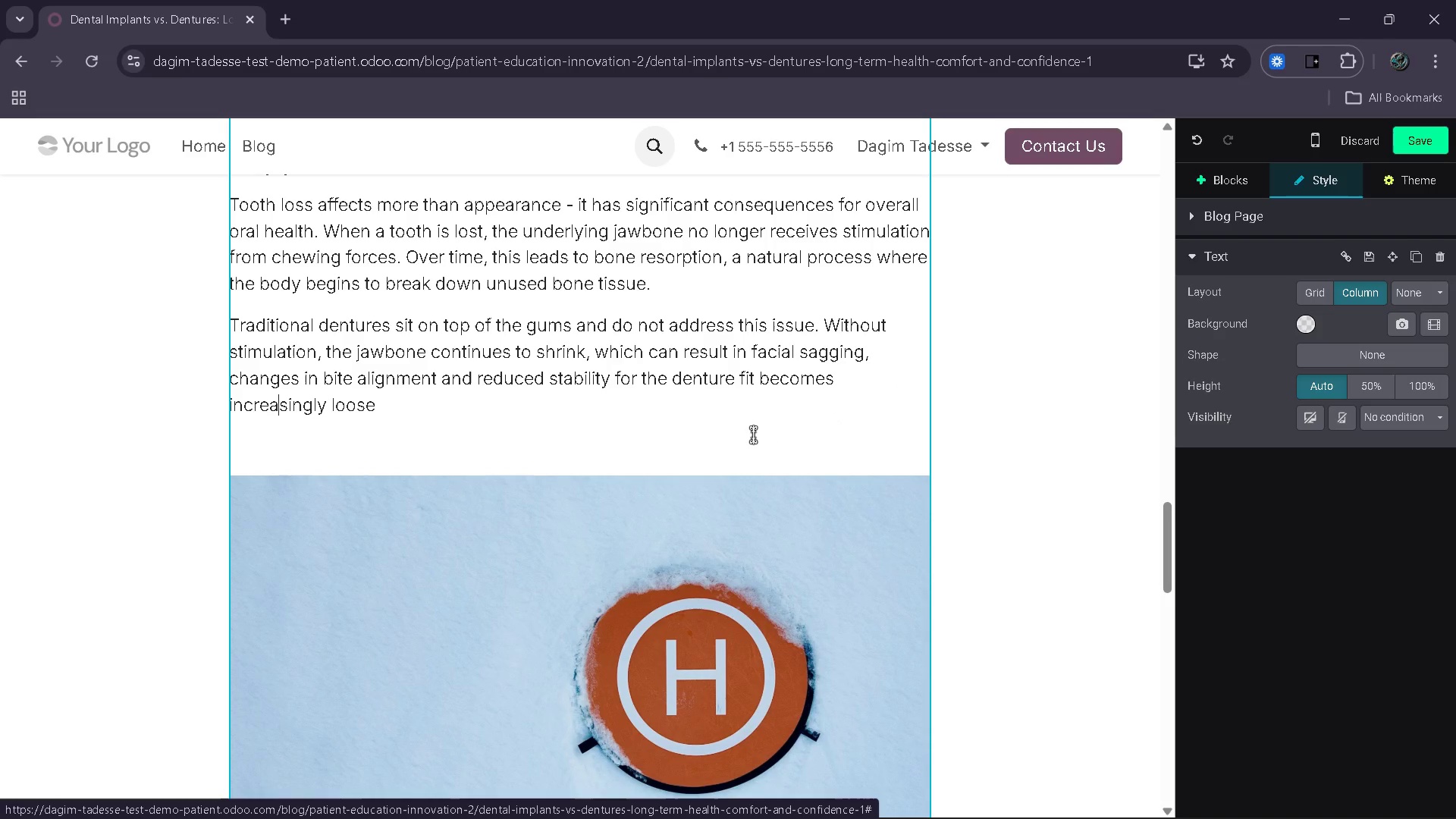 
left_click([679, 421])
 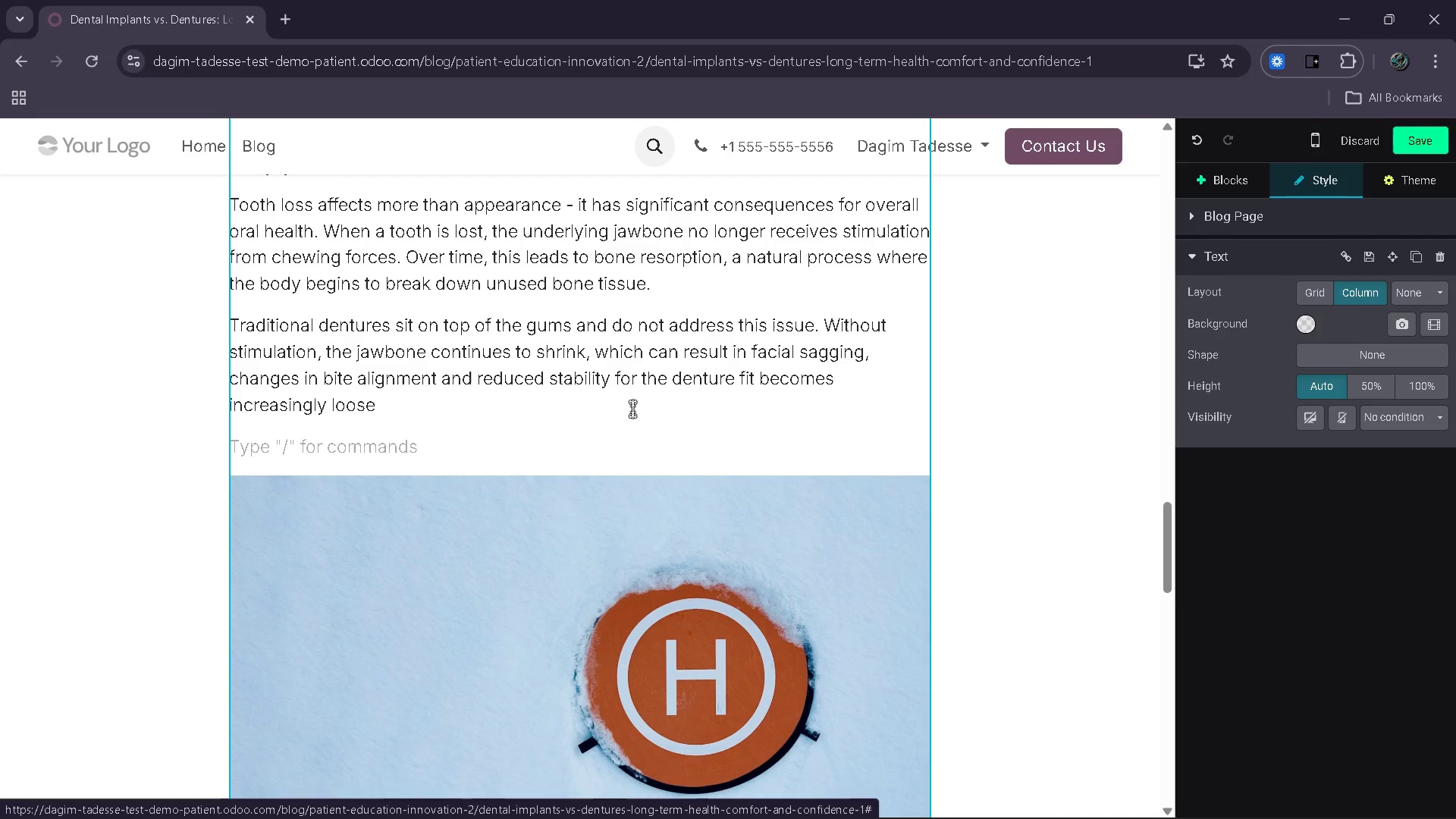 
double_click([632, 408])
 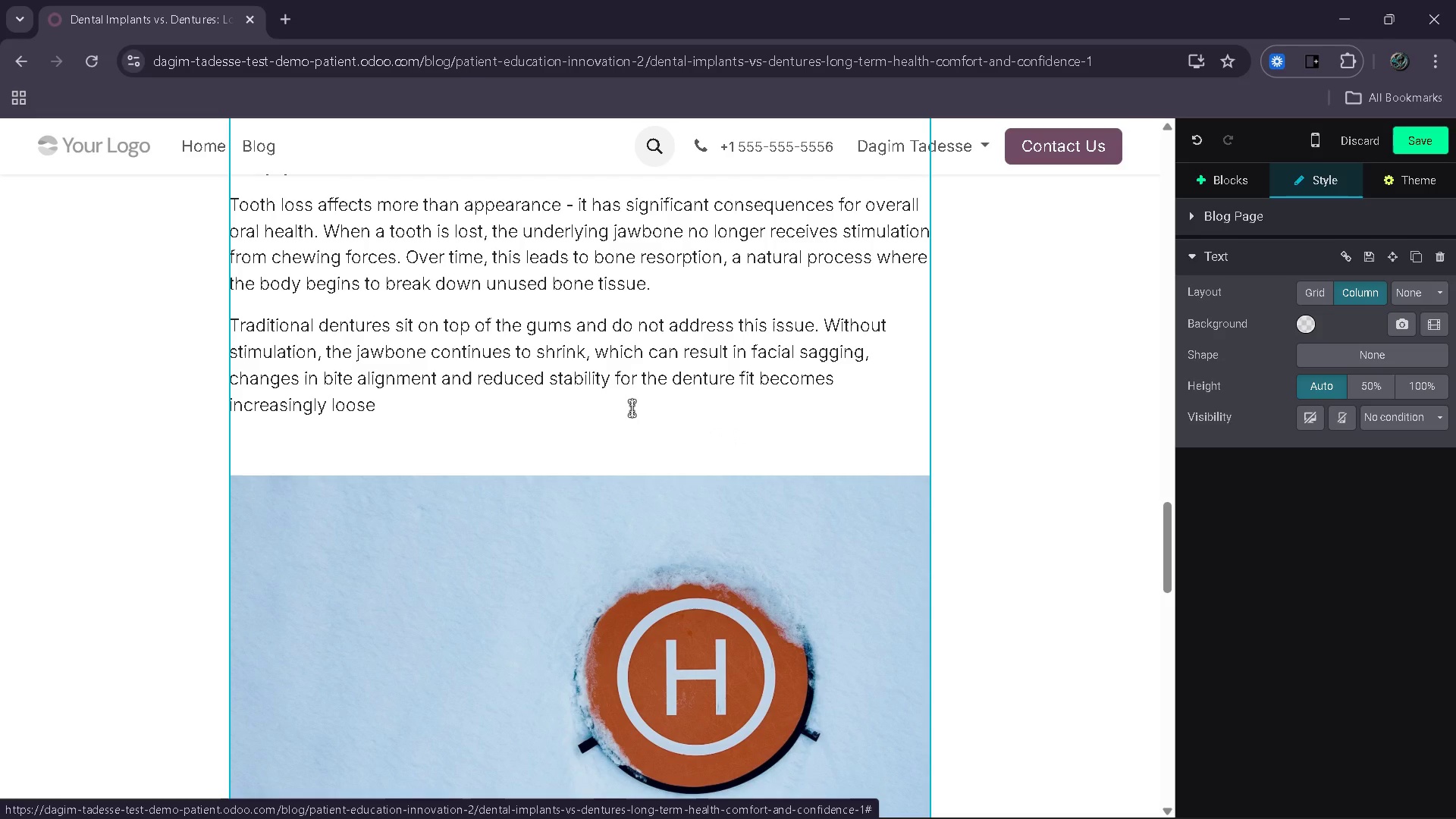 
double_click([632, 408])
 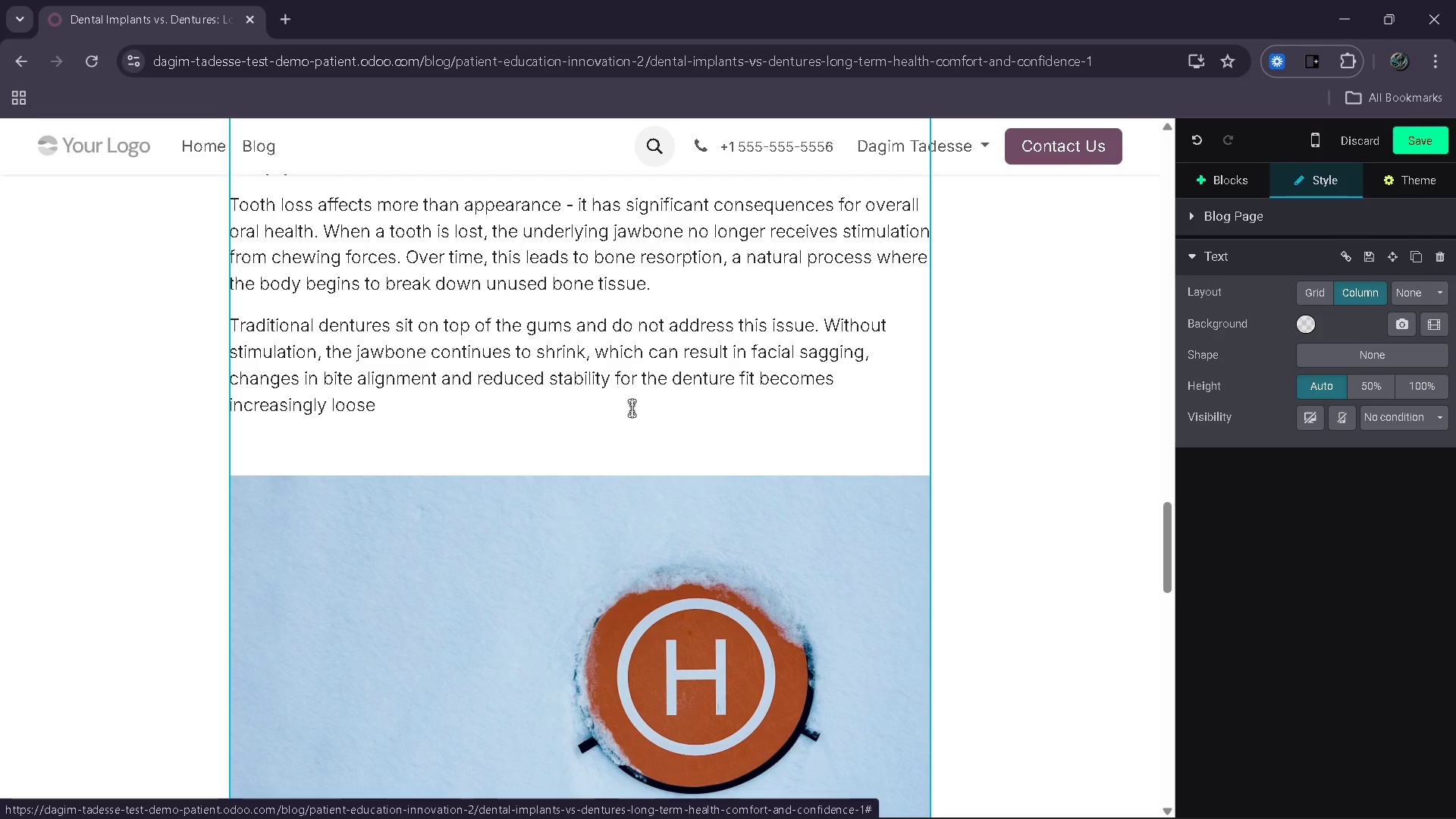 
left_click([632, 408])
 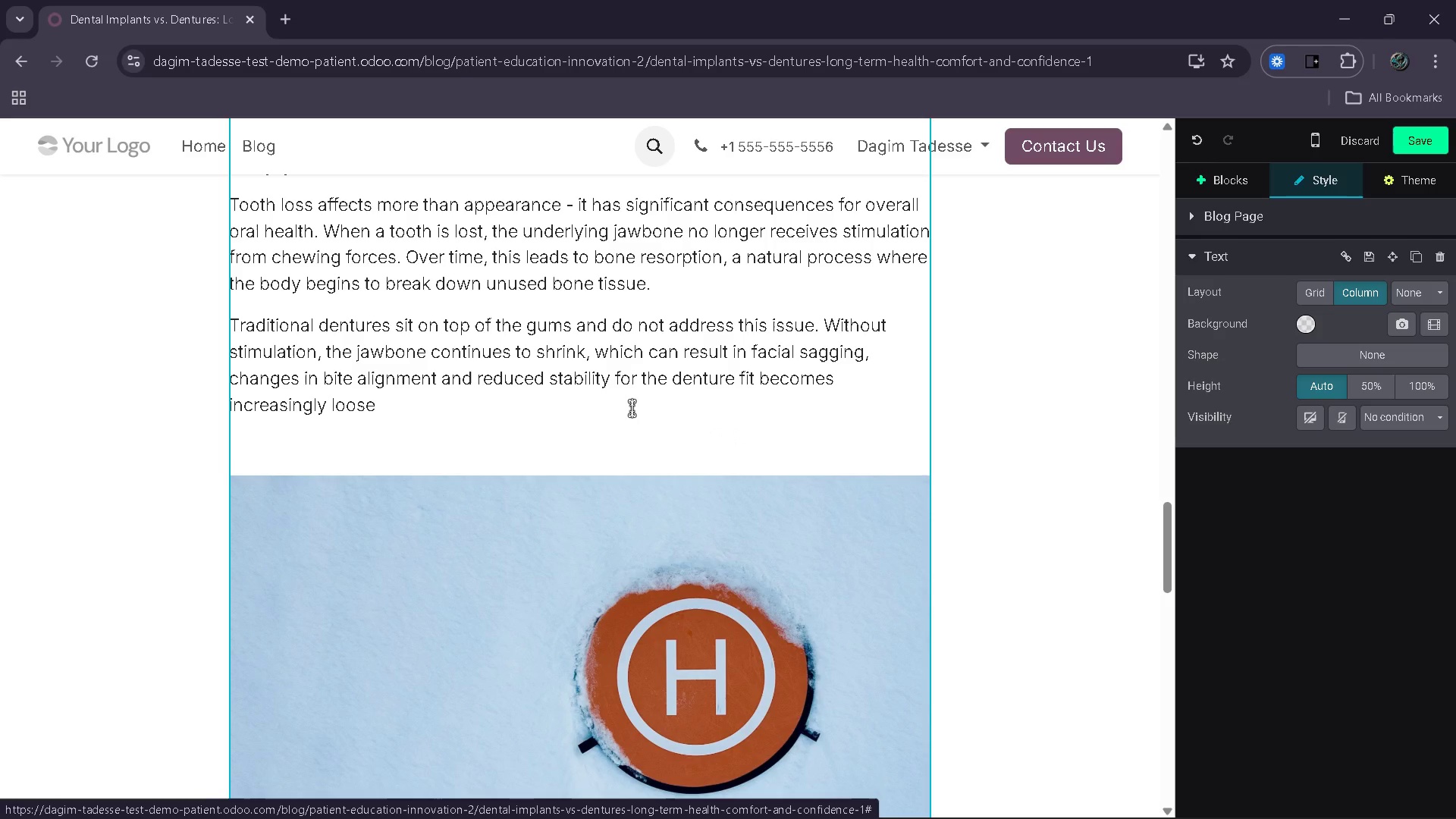 
key(Period)
 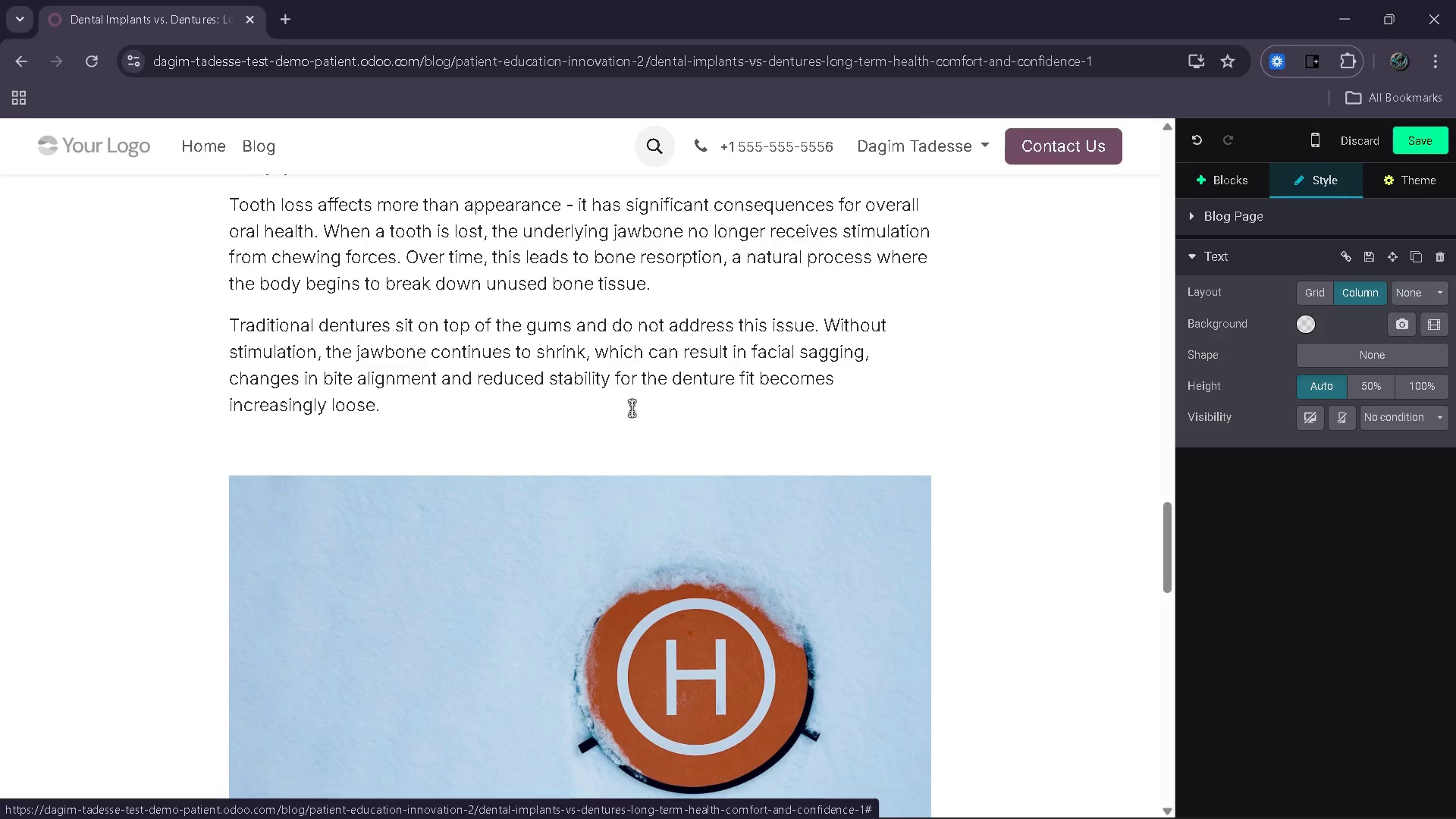 
key(Enter)
 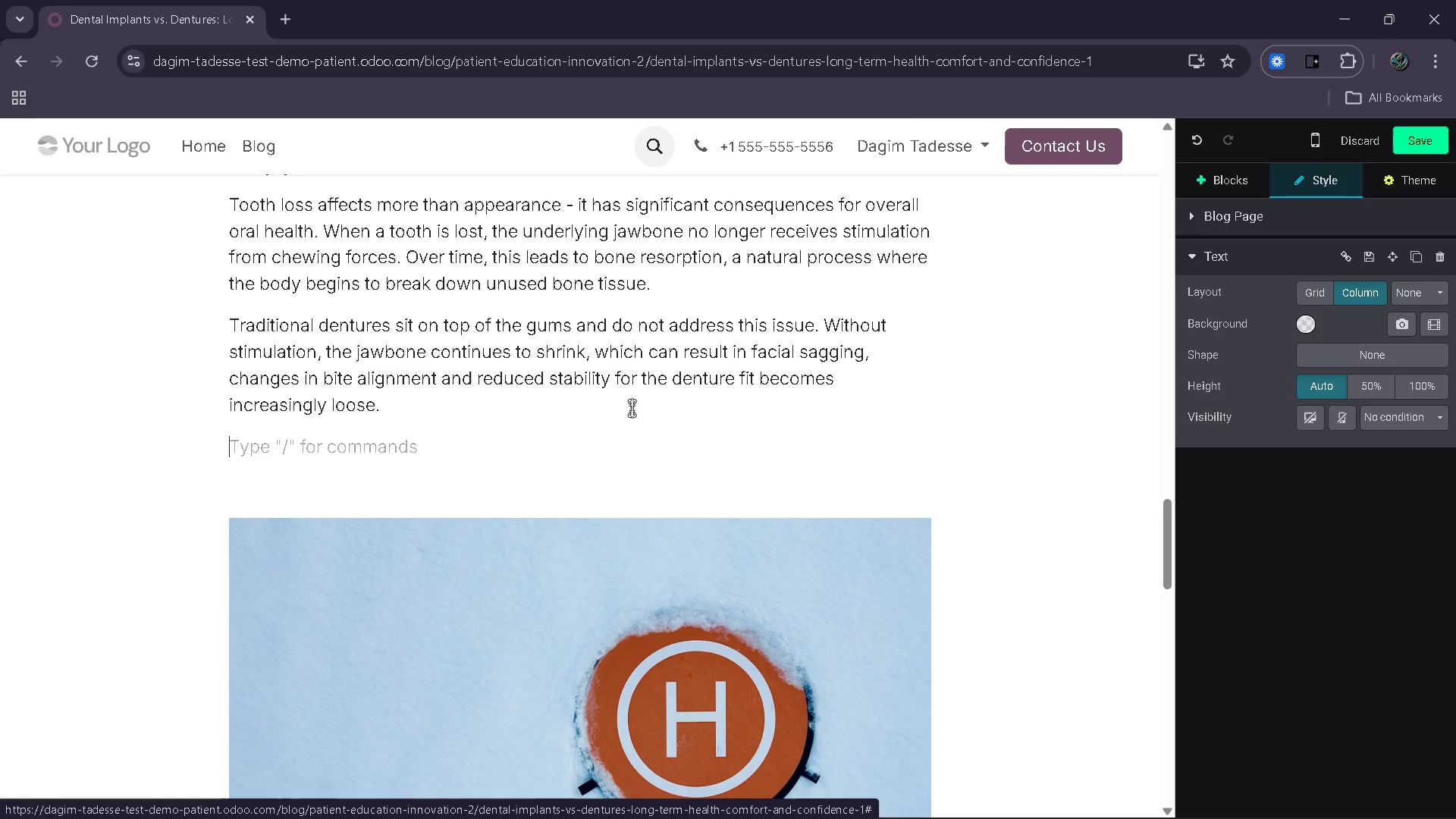 
type(Dental implants, on the other hand ar)
key(Backspace)
key(Backspace)
key(Backspace)
type(, are surgically placed into the a)
key(Backspace)
type(jaw)
 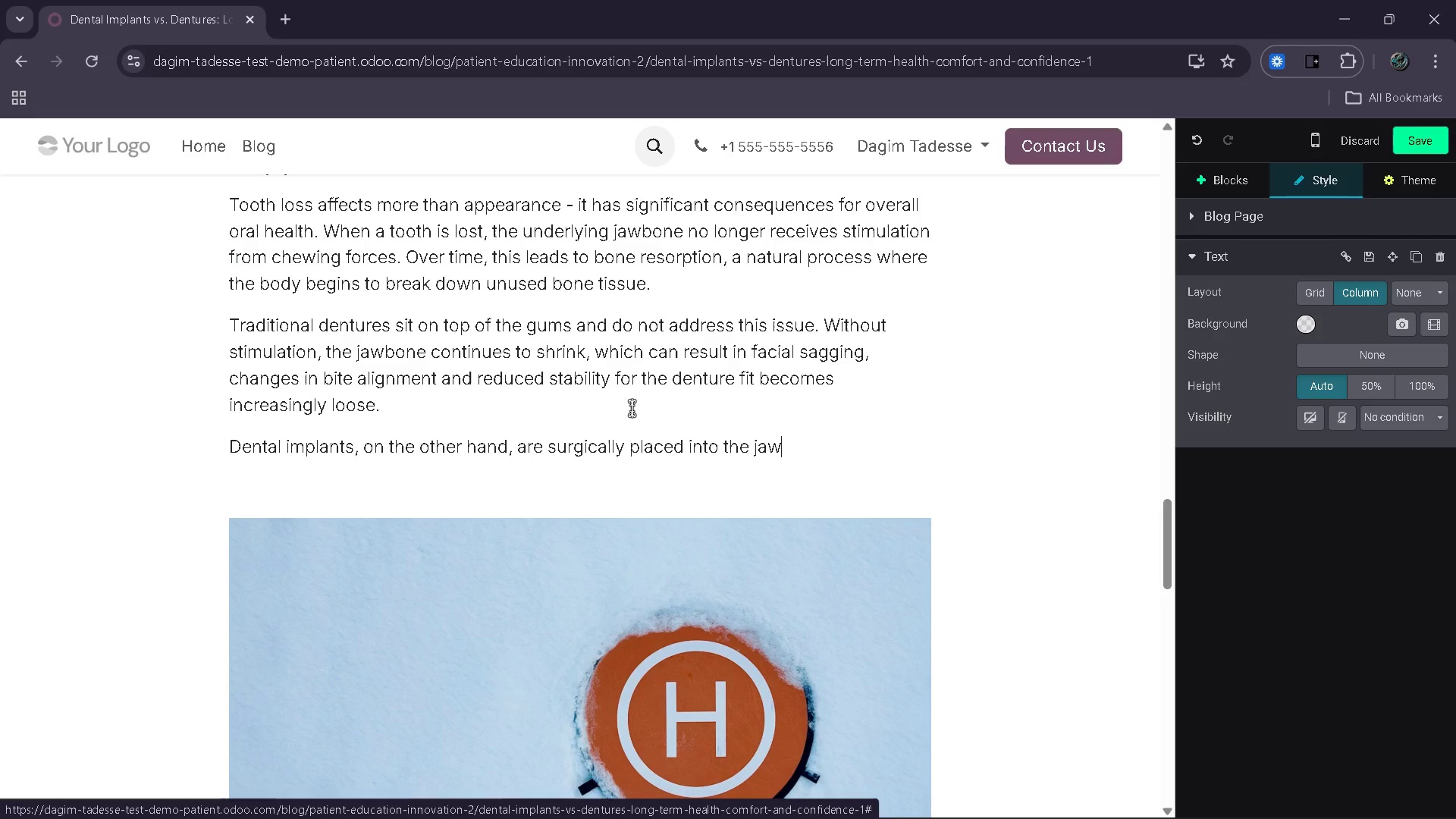 
type(n)
key(Backspace)
type(bone and function similarity to natural tooth roots. Through a biological process know as asseointegration, )
 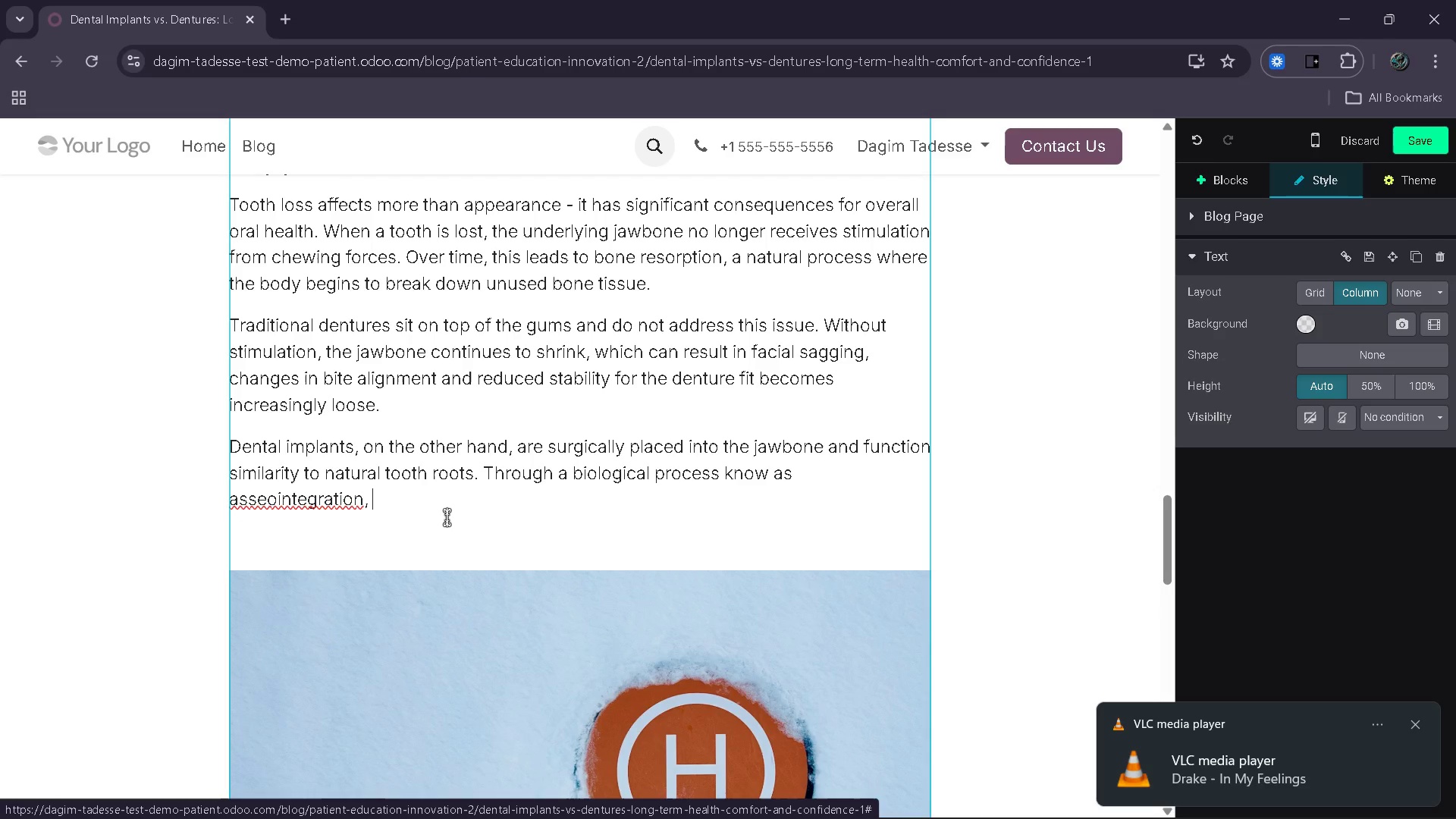 
wait(6.03)
 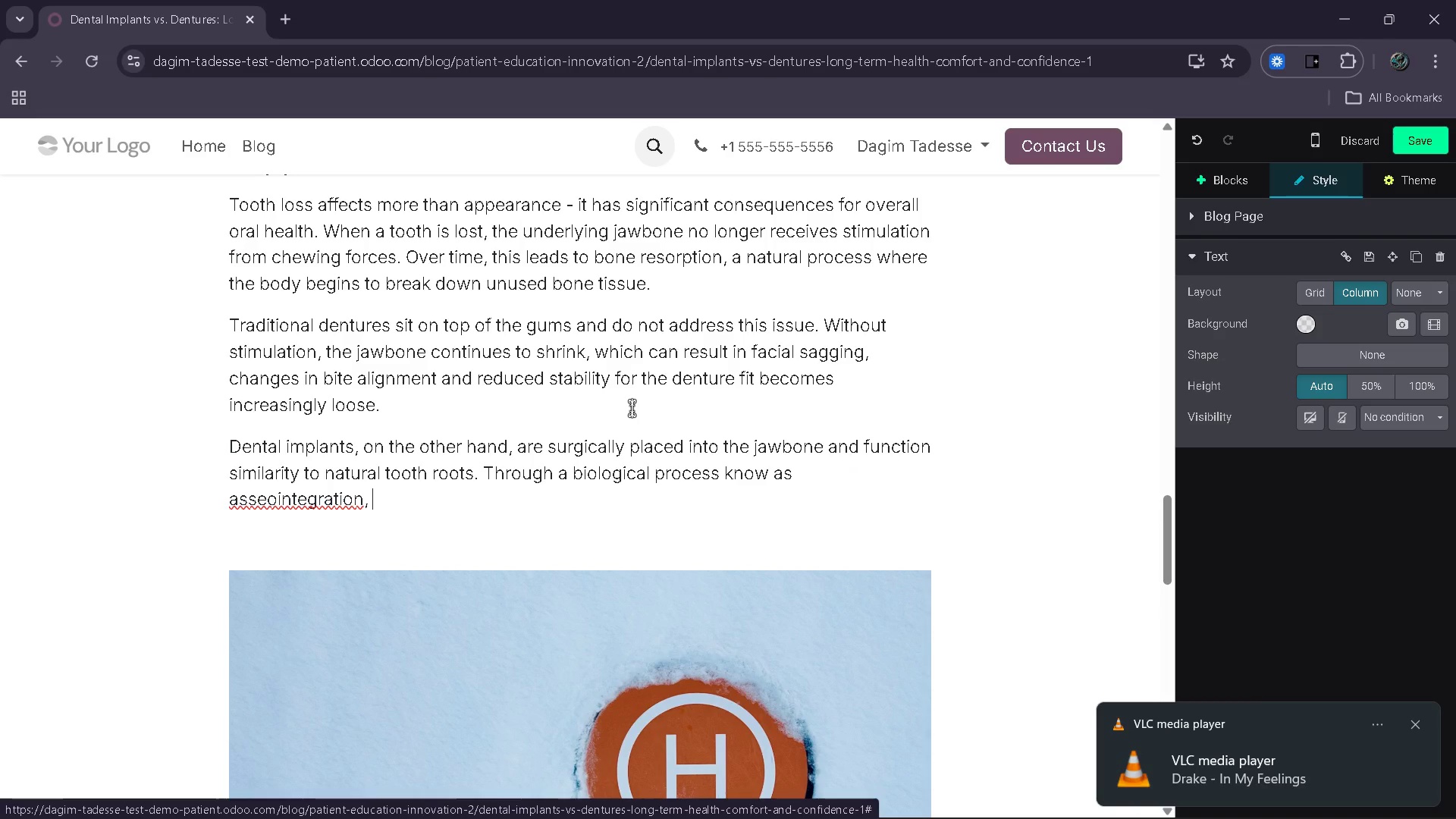 
left_click([277, 499])
 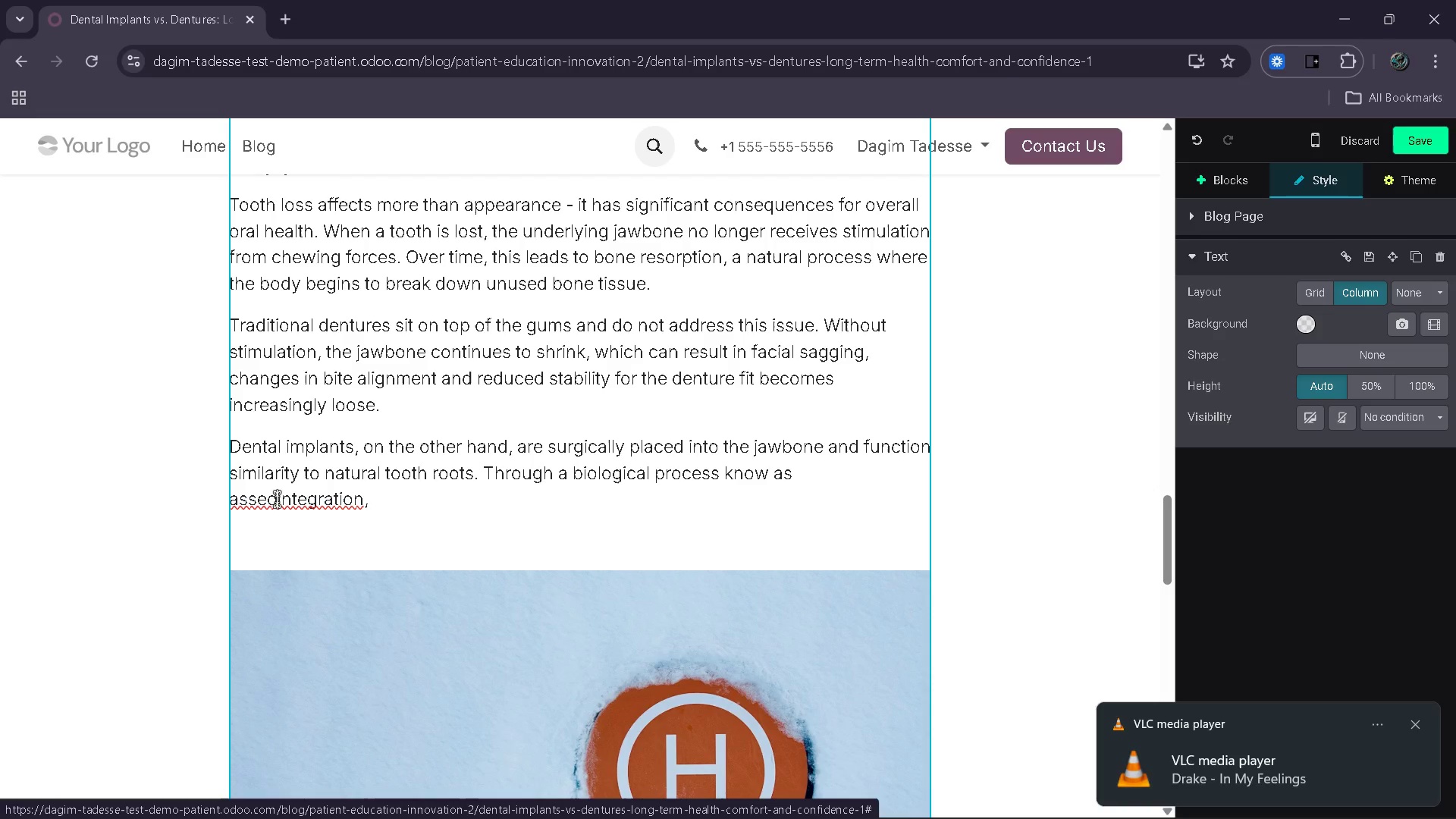 
key(Minus)
 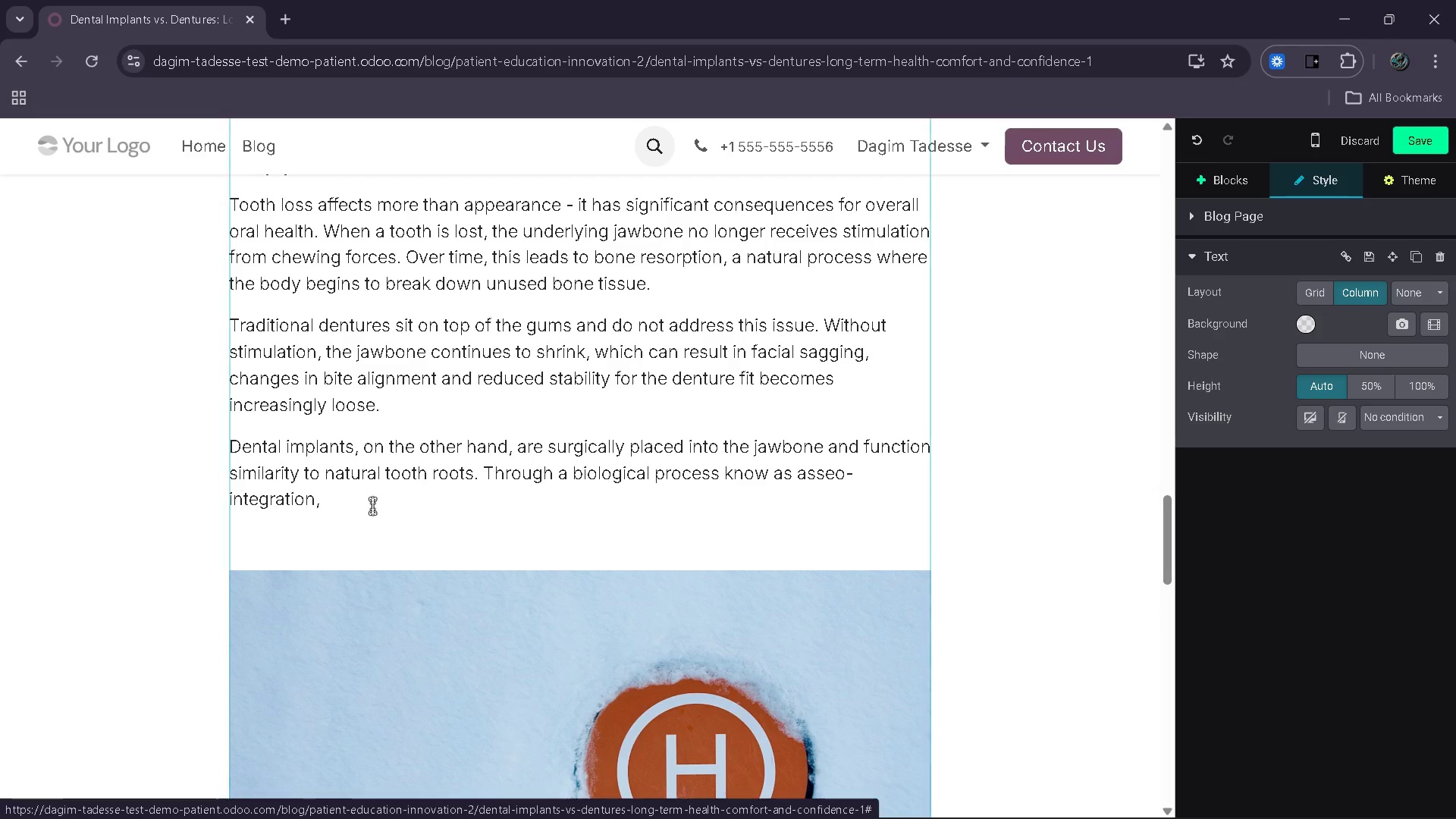 
left_click([372, 506])
 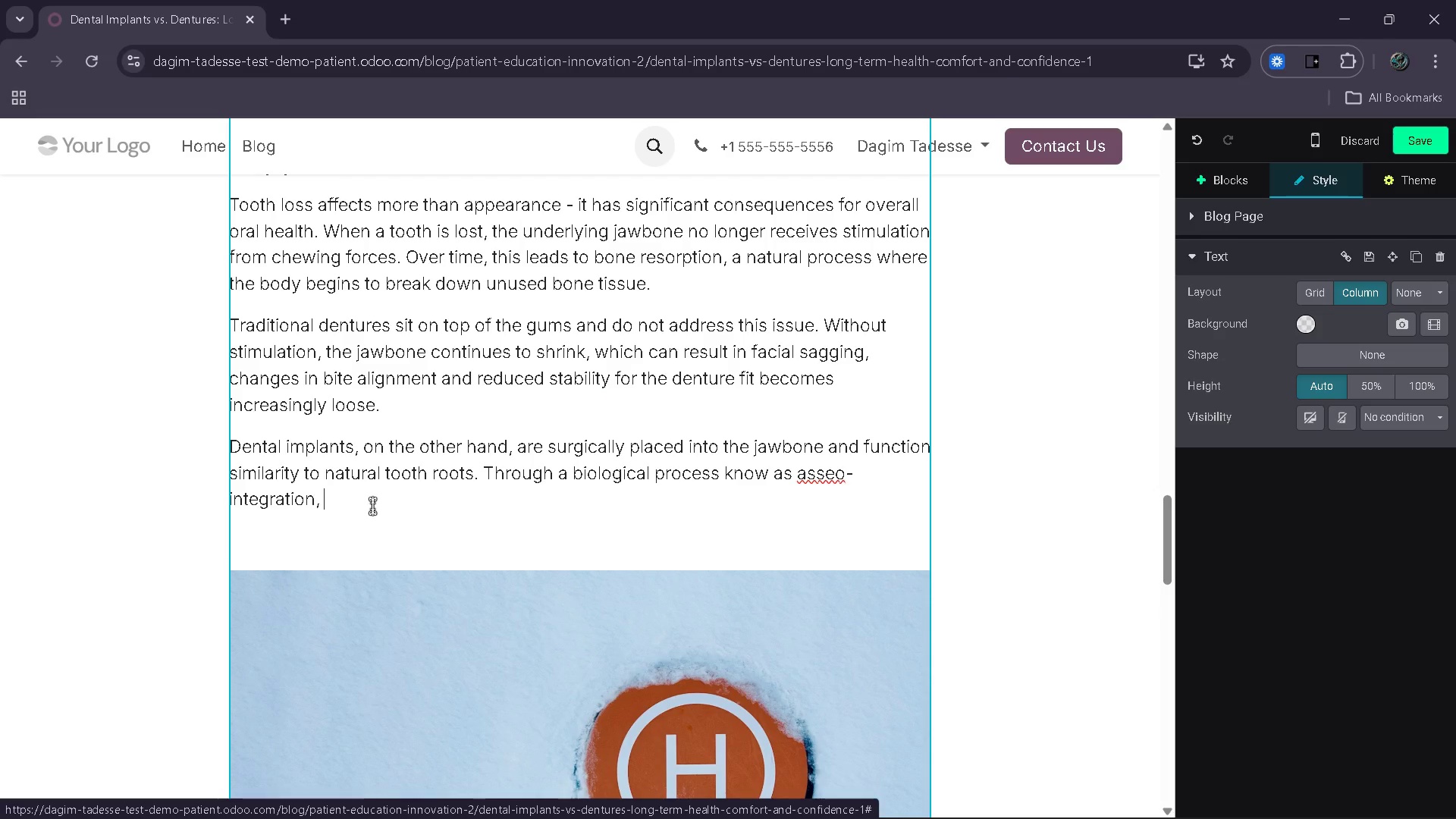 
key(Control+Z)
 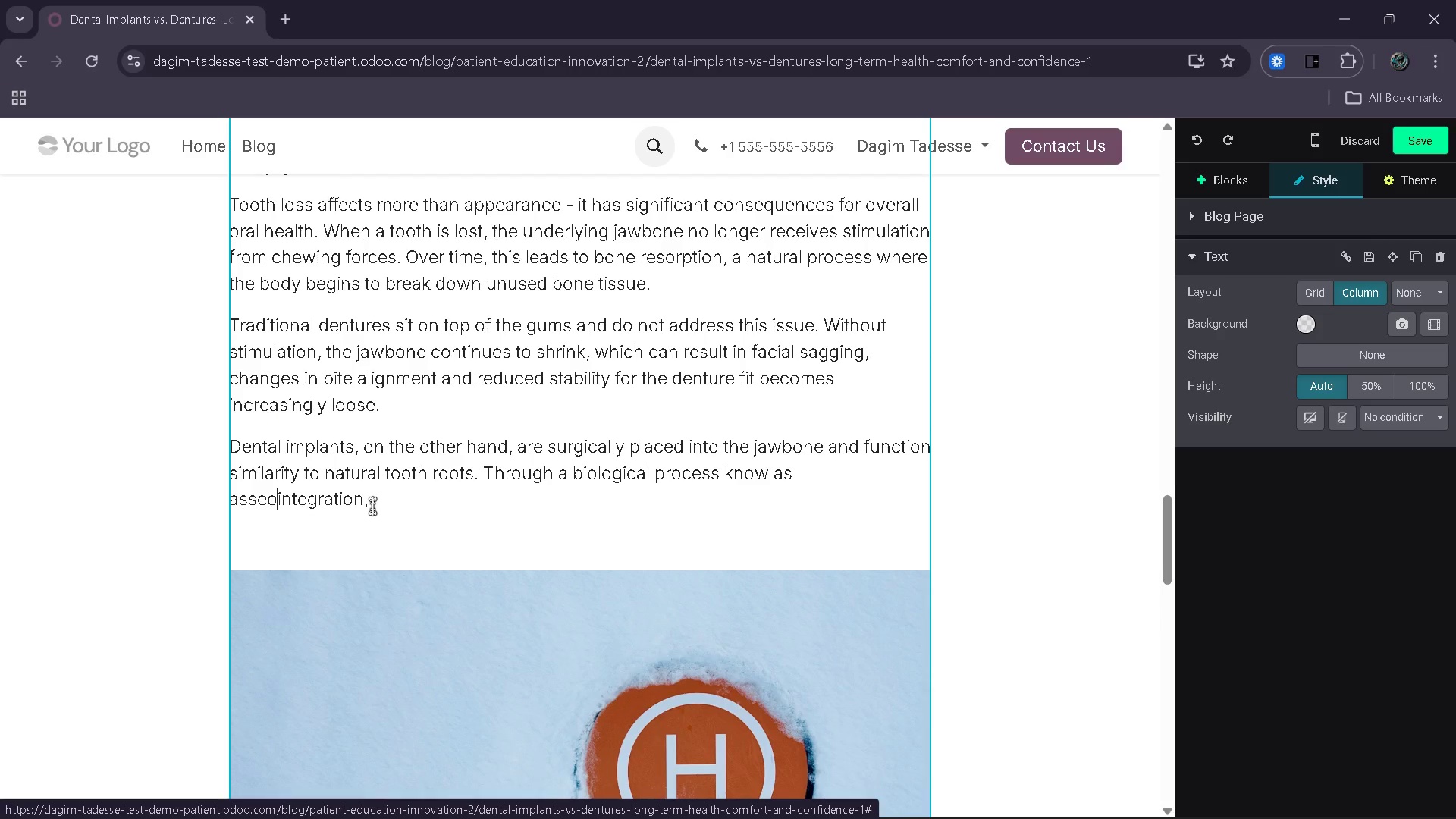 
left_click([372, 506])
 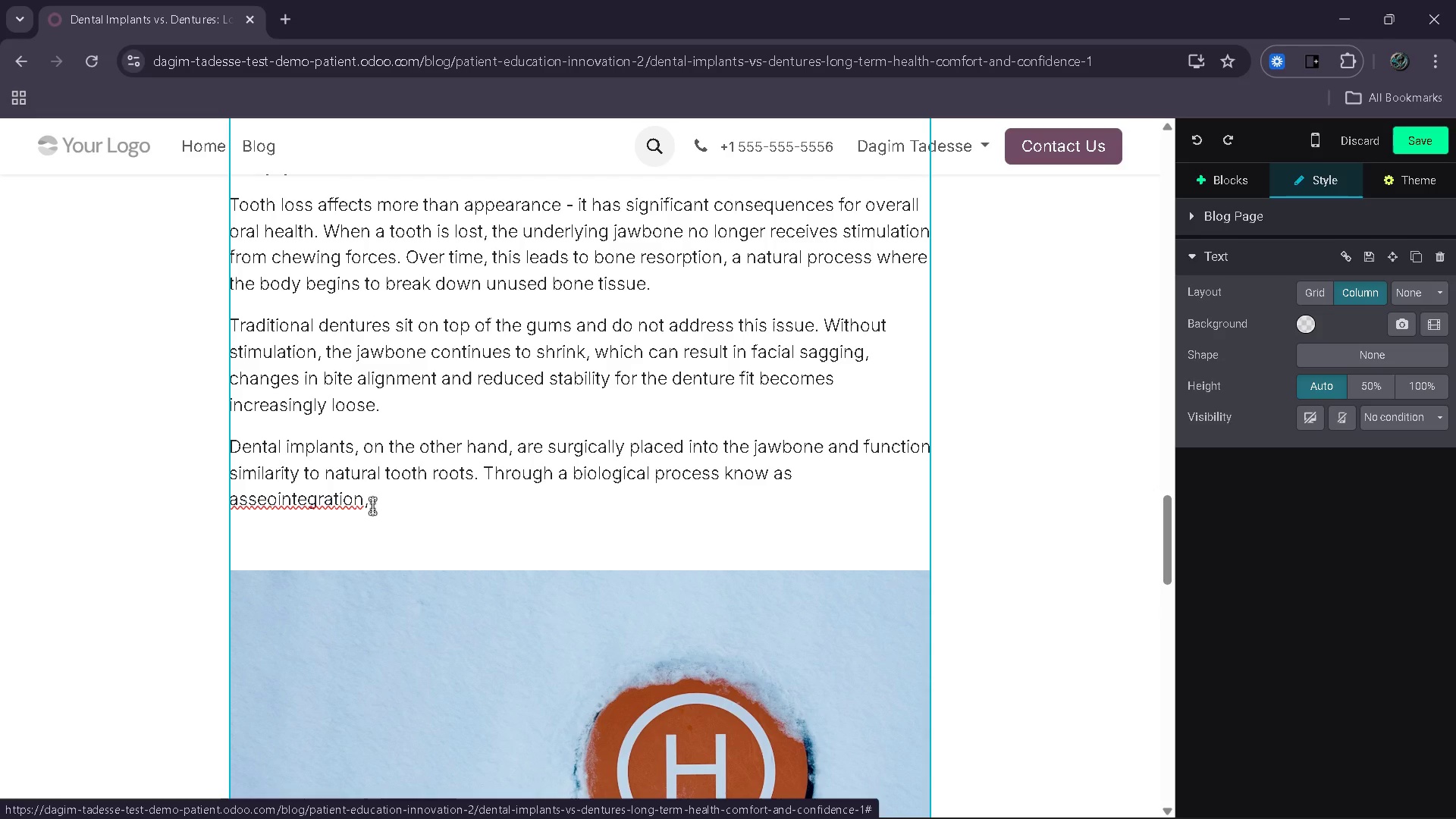 
type(the implant fuses with the bone, prese)
 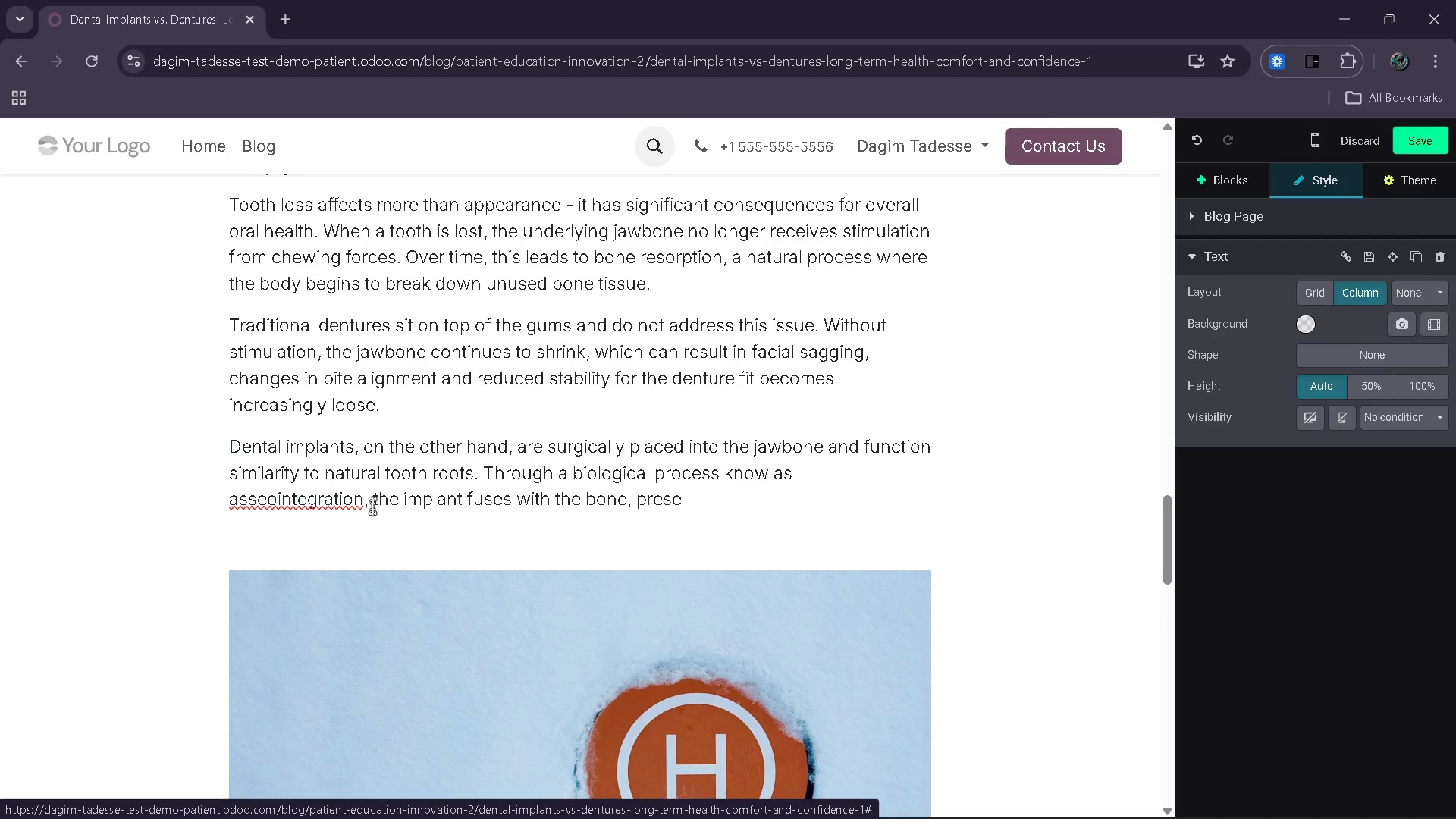 
wait(6.25)
 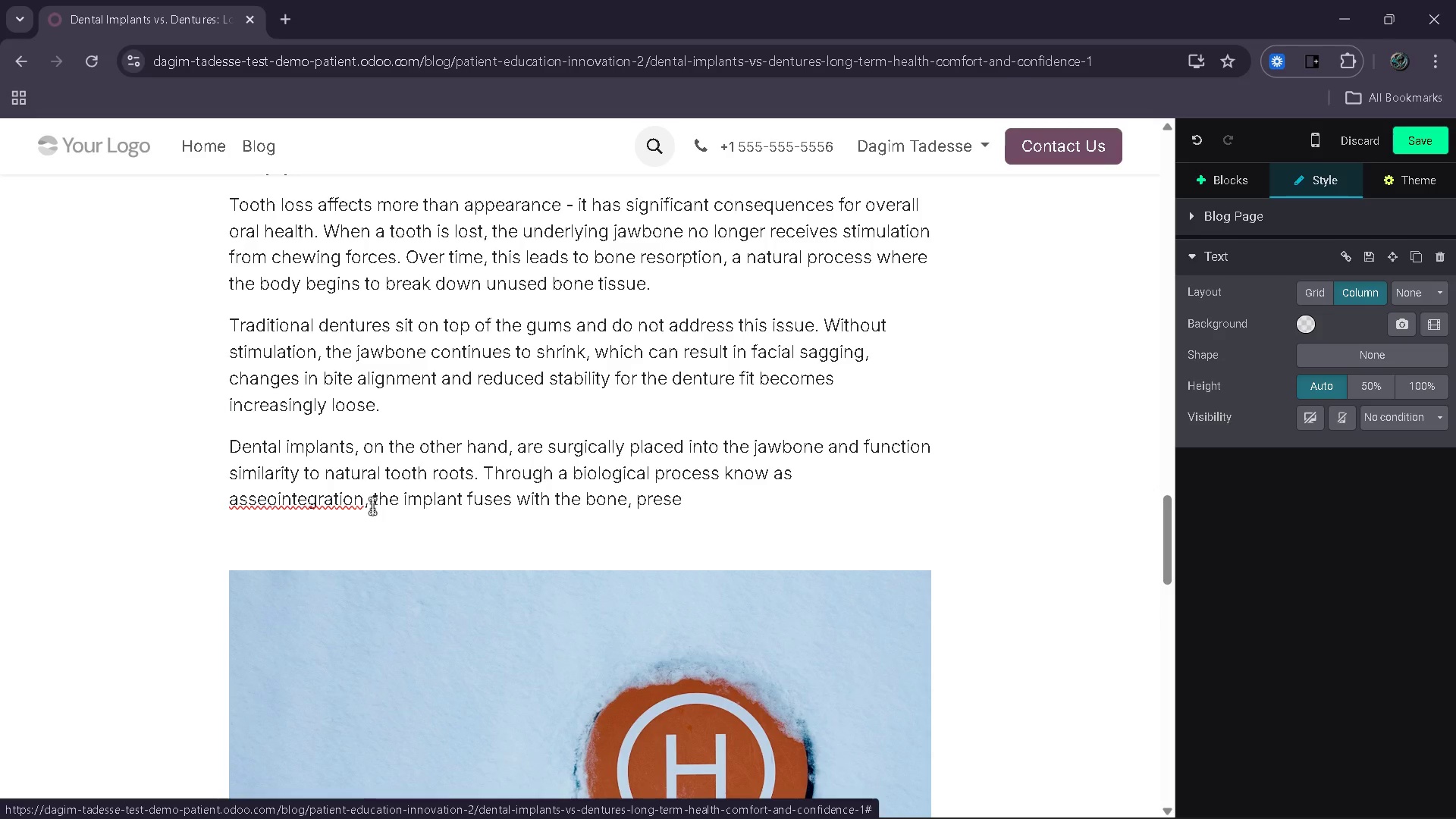 
type(rving its denti)
key(Backspace)
key(Backspace)
type(sity and structure. Thi not)
key(Backspace)
key(Backspace)
key(Backspace)
key(Backspace)
type(s not only supports long )
key(Backspace)
type(-tem)
key(Backspace)
type(rm oral health but also maintains natural facial contours.)
 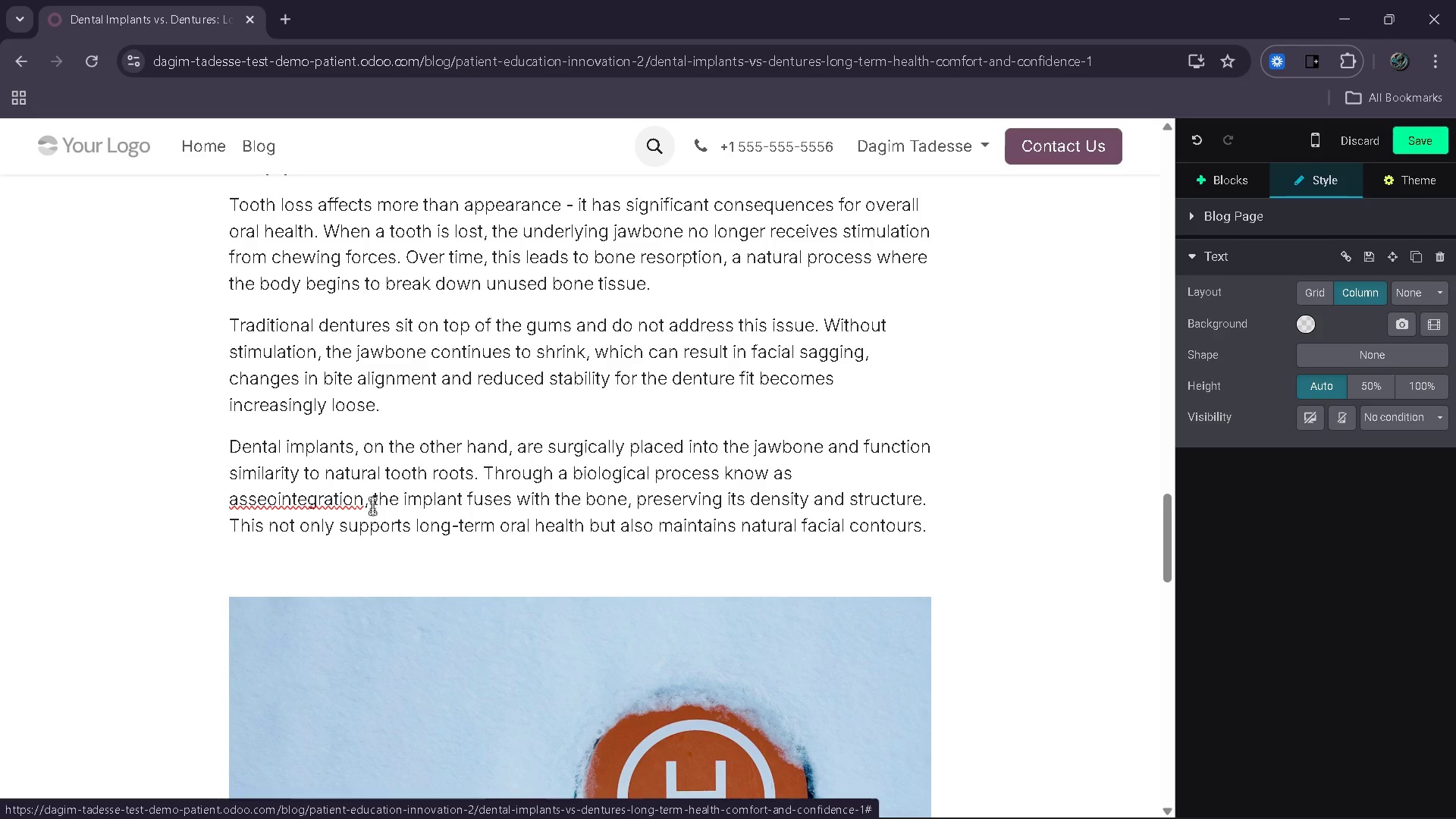 
wait(6.81)
 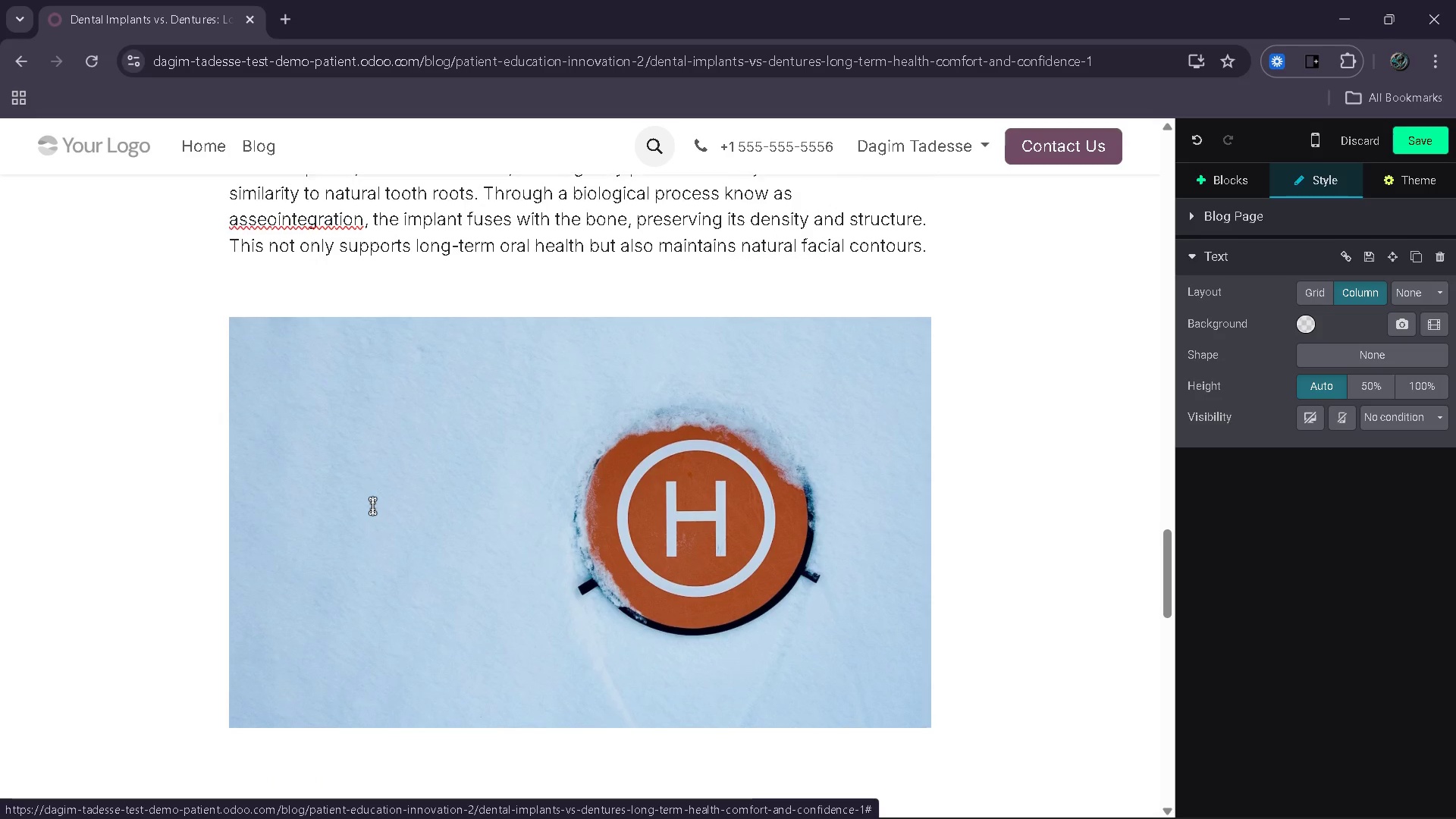 
double_click([434, 450])
 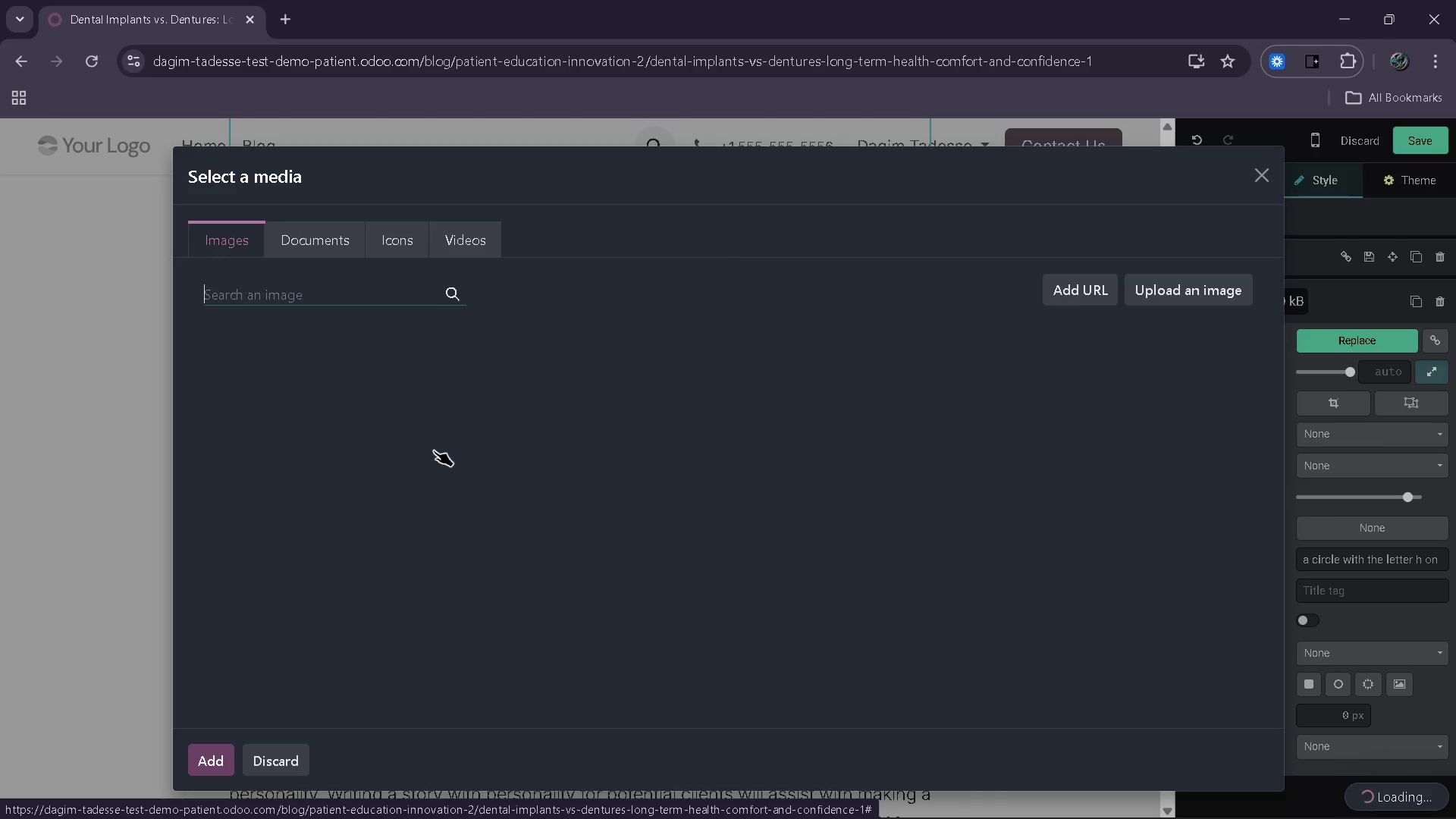 
wait(5.97)
 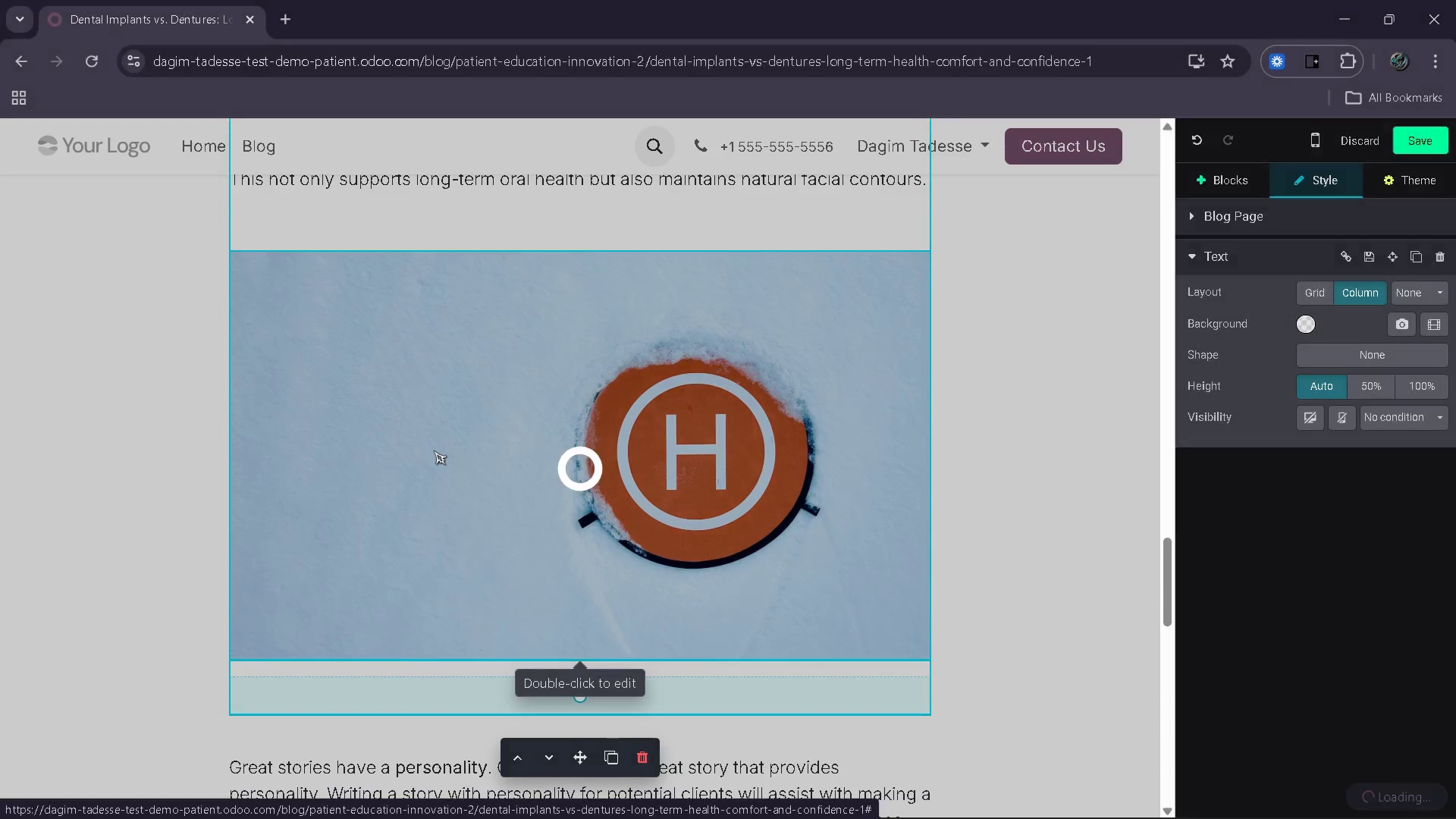 
type(dental implant x ray jaw bone integration)
 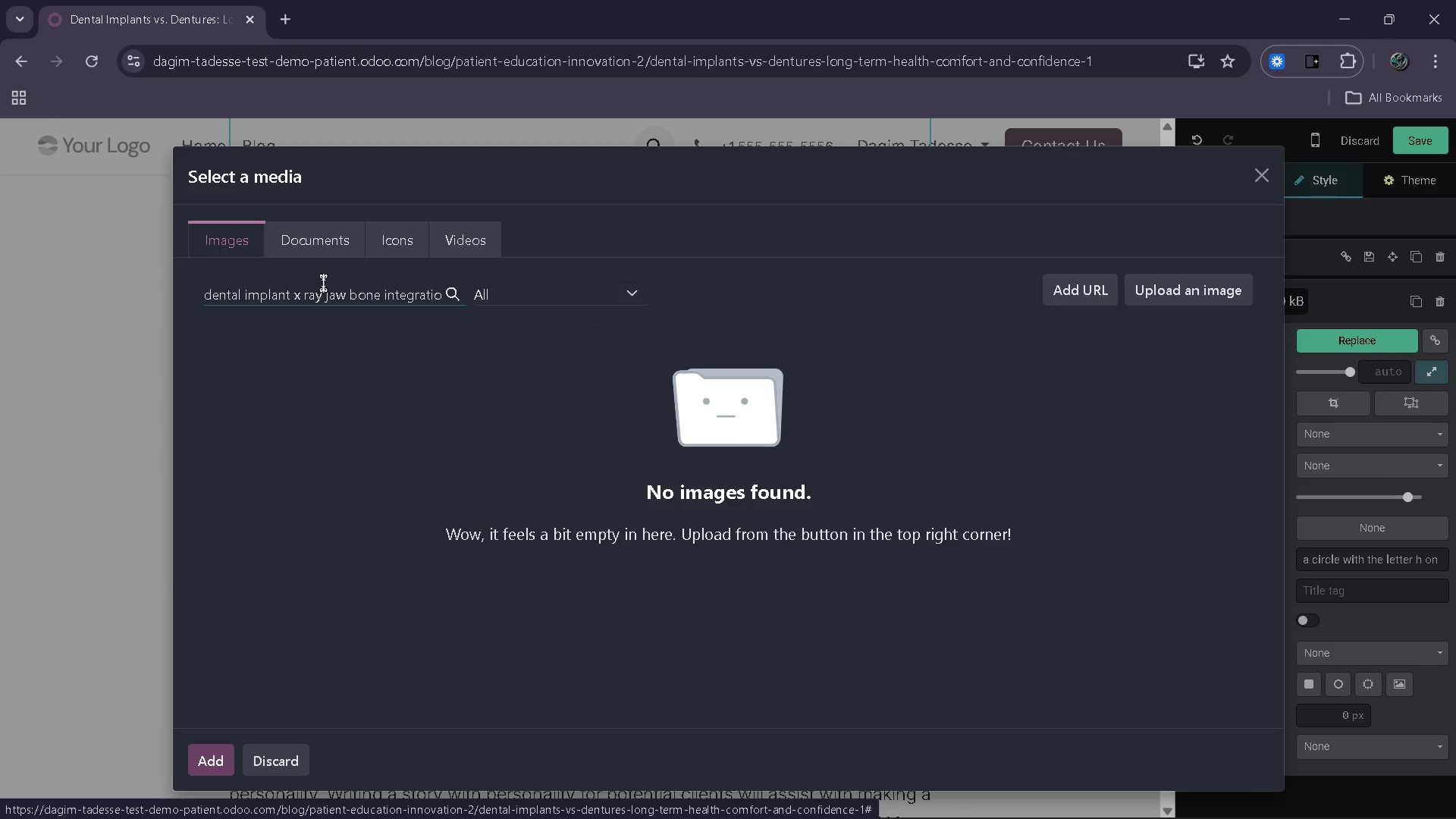 
wait(6.06)
 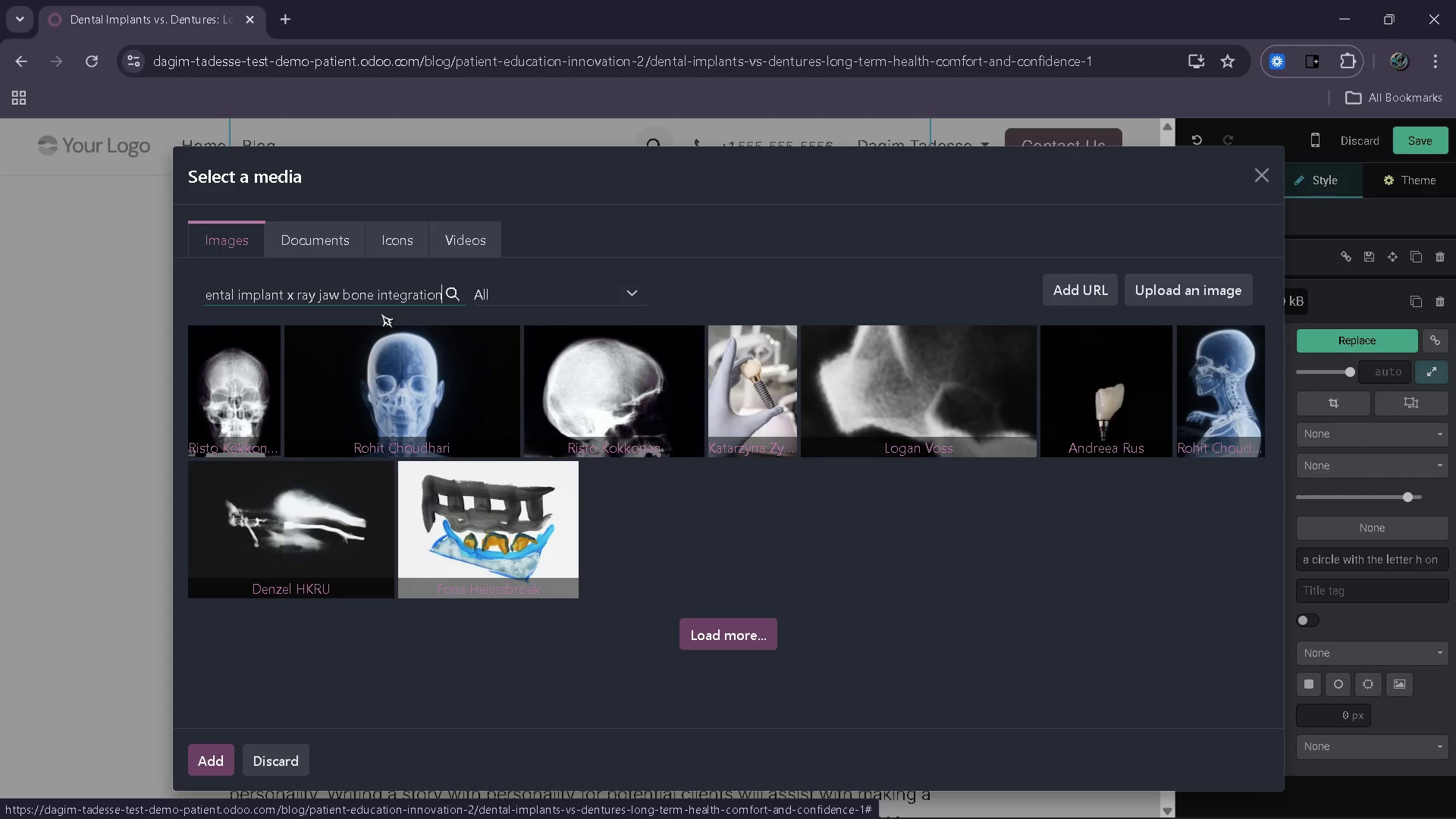 
key(Backspace)
 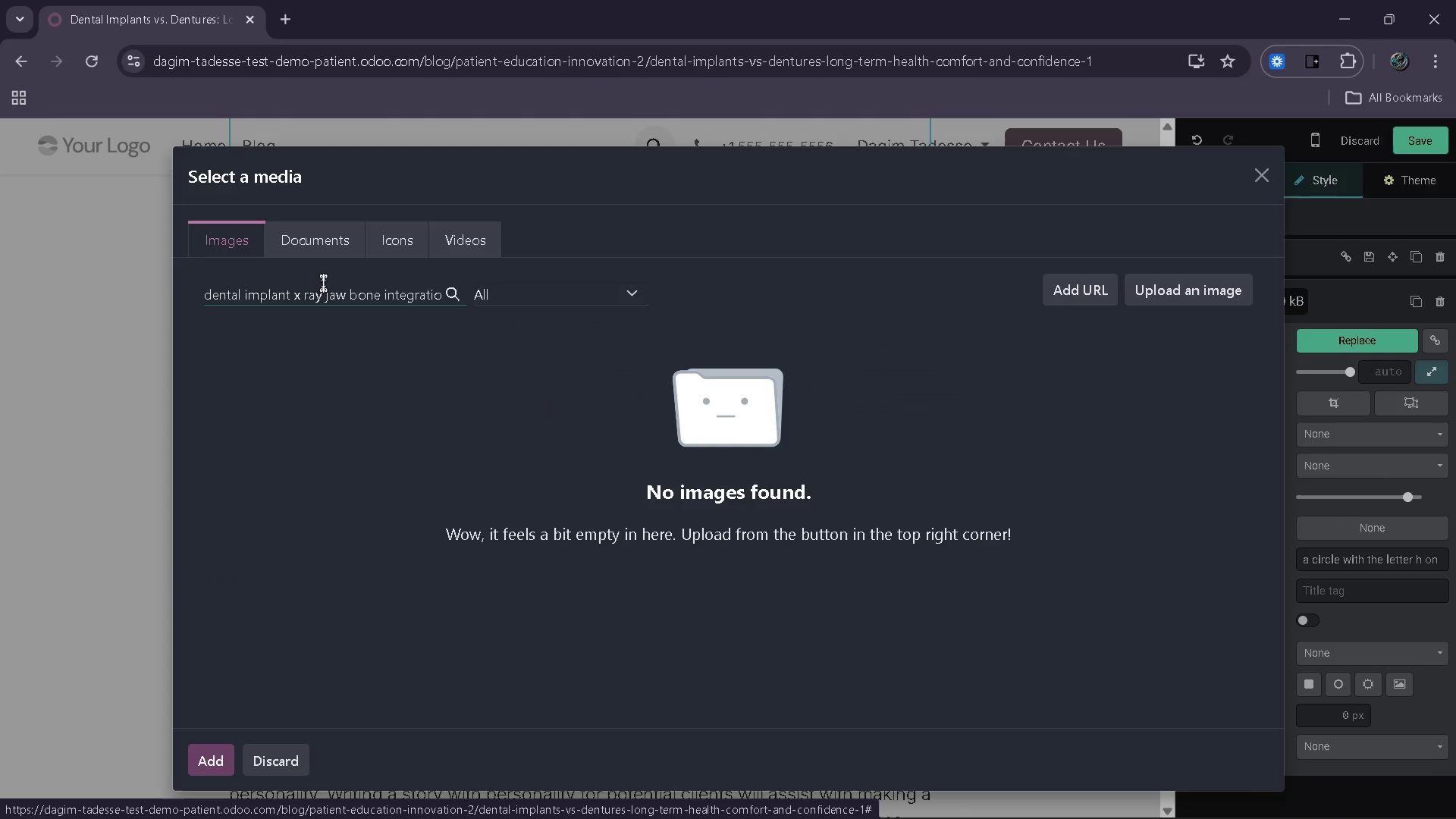 
key(Backspace)
 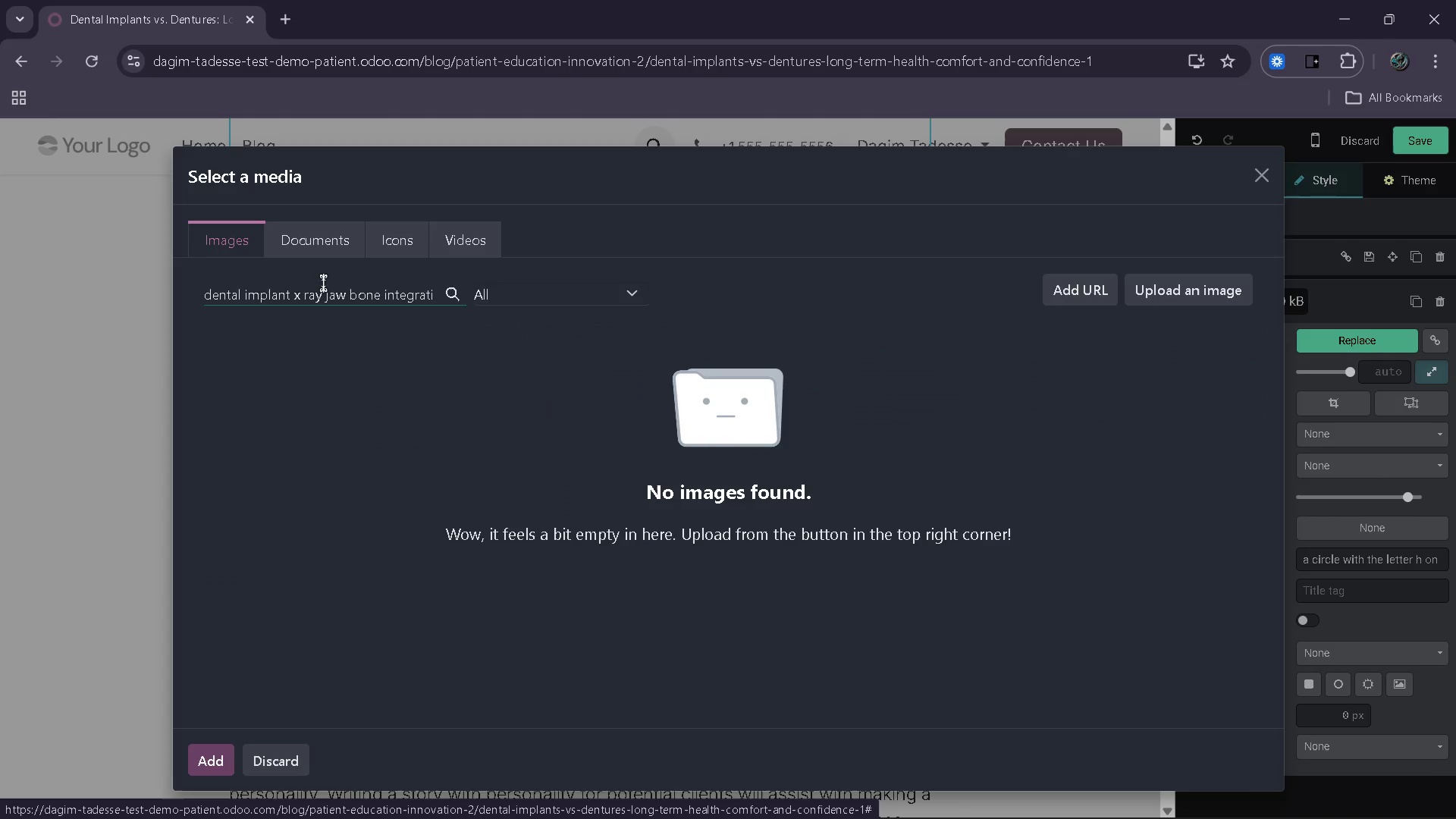 
key(Backspace)
 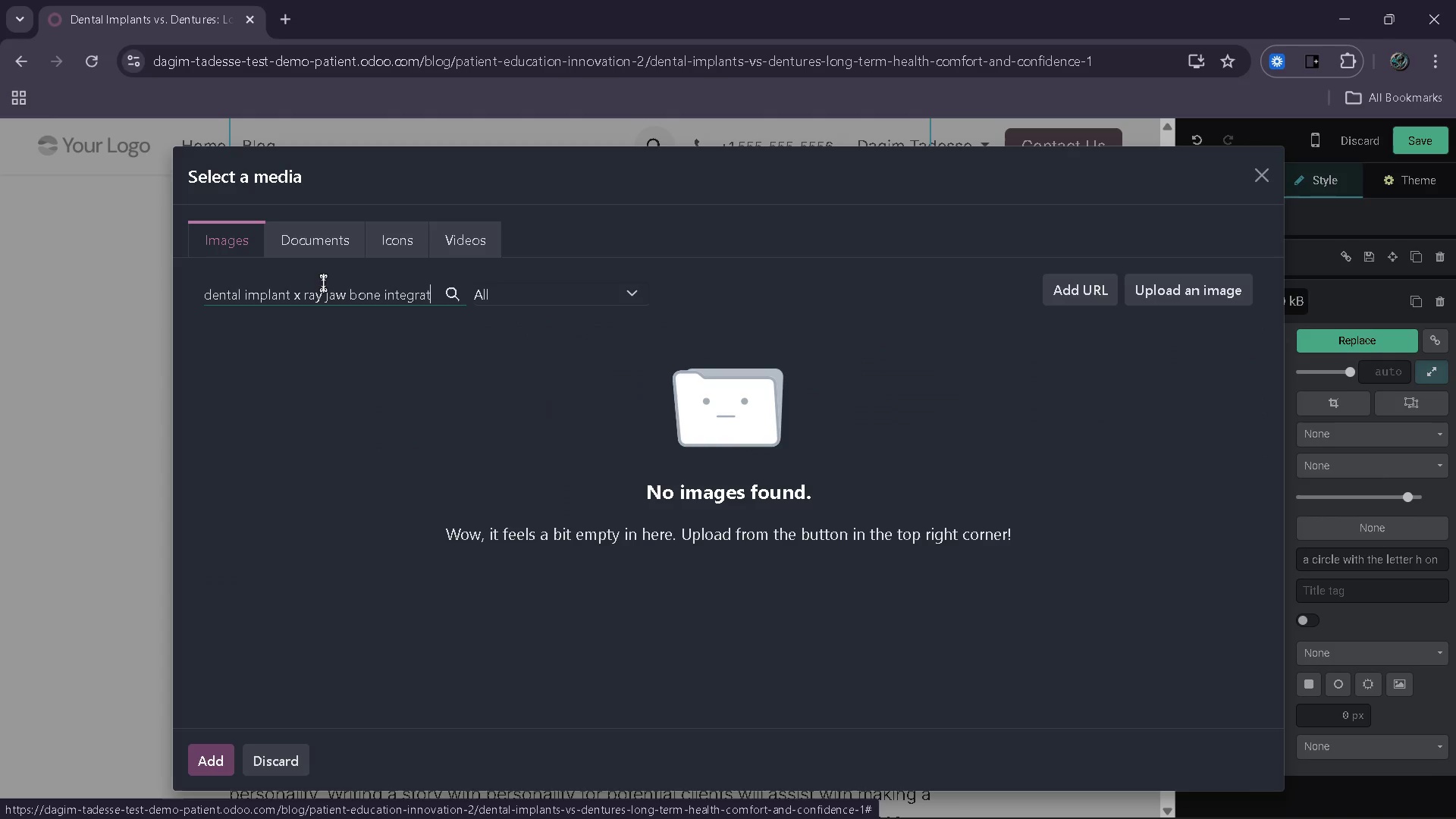 
key(Backspace)
 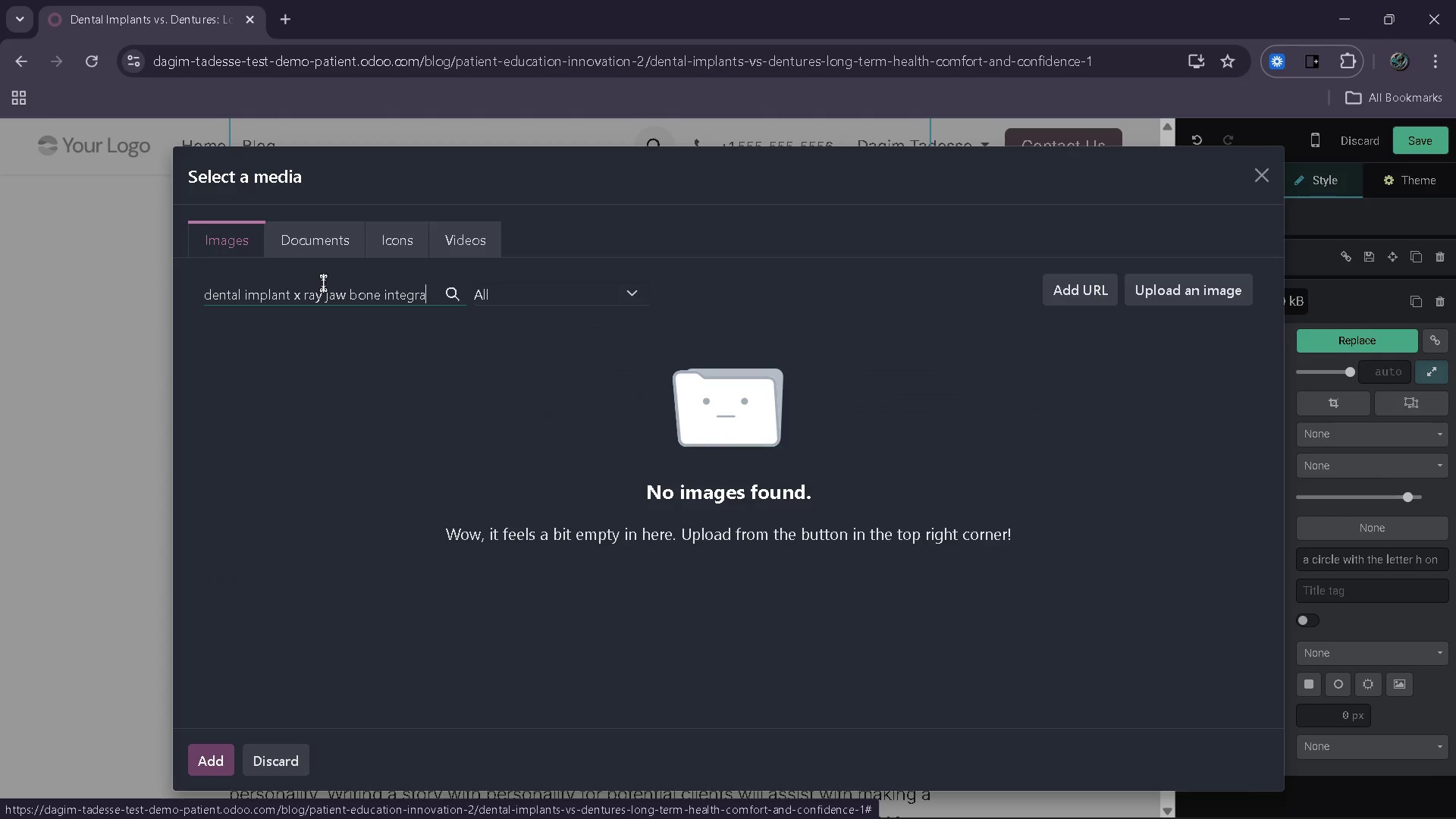 
key(Backspace)
 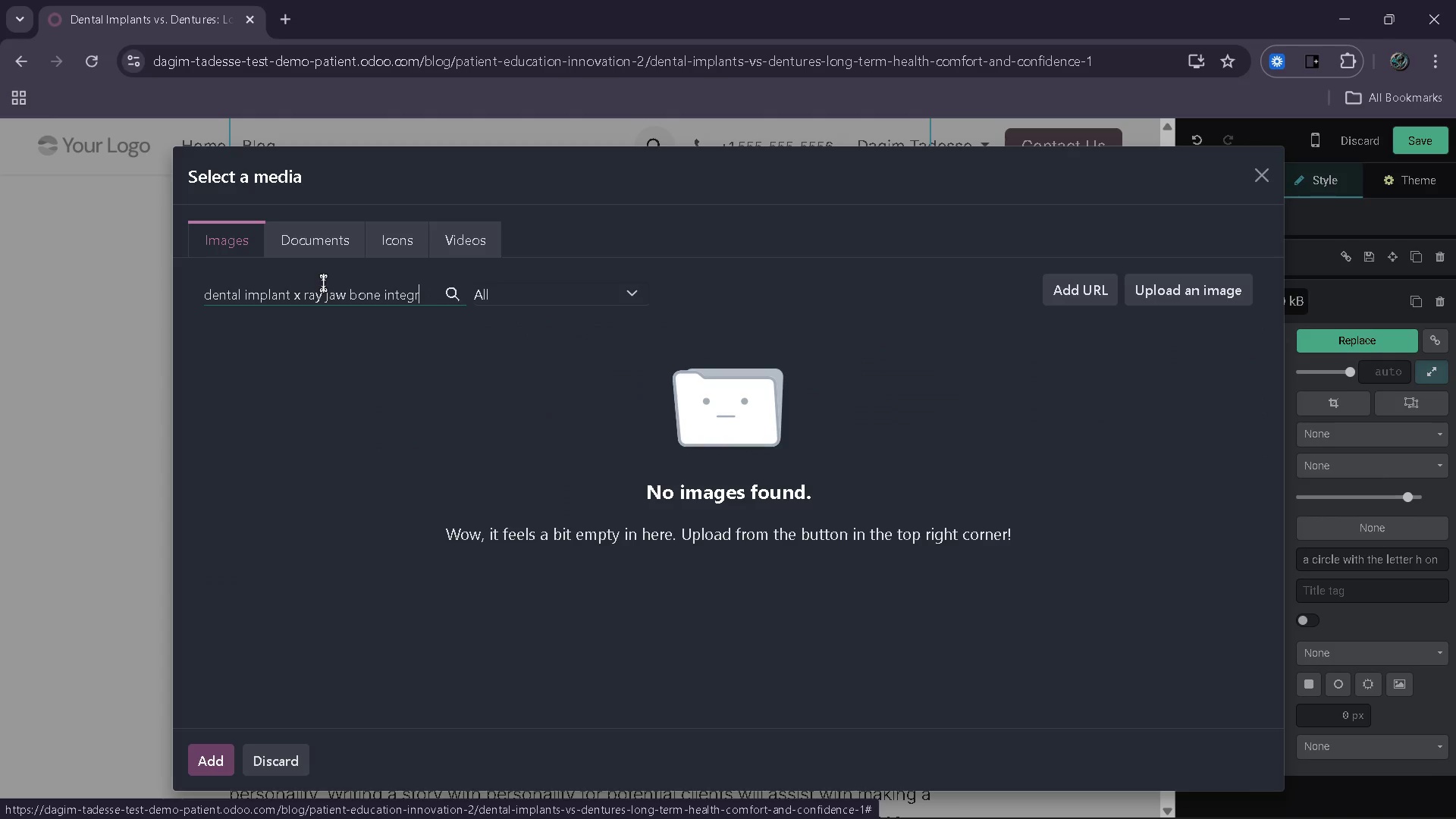 
key(Backspace)
 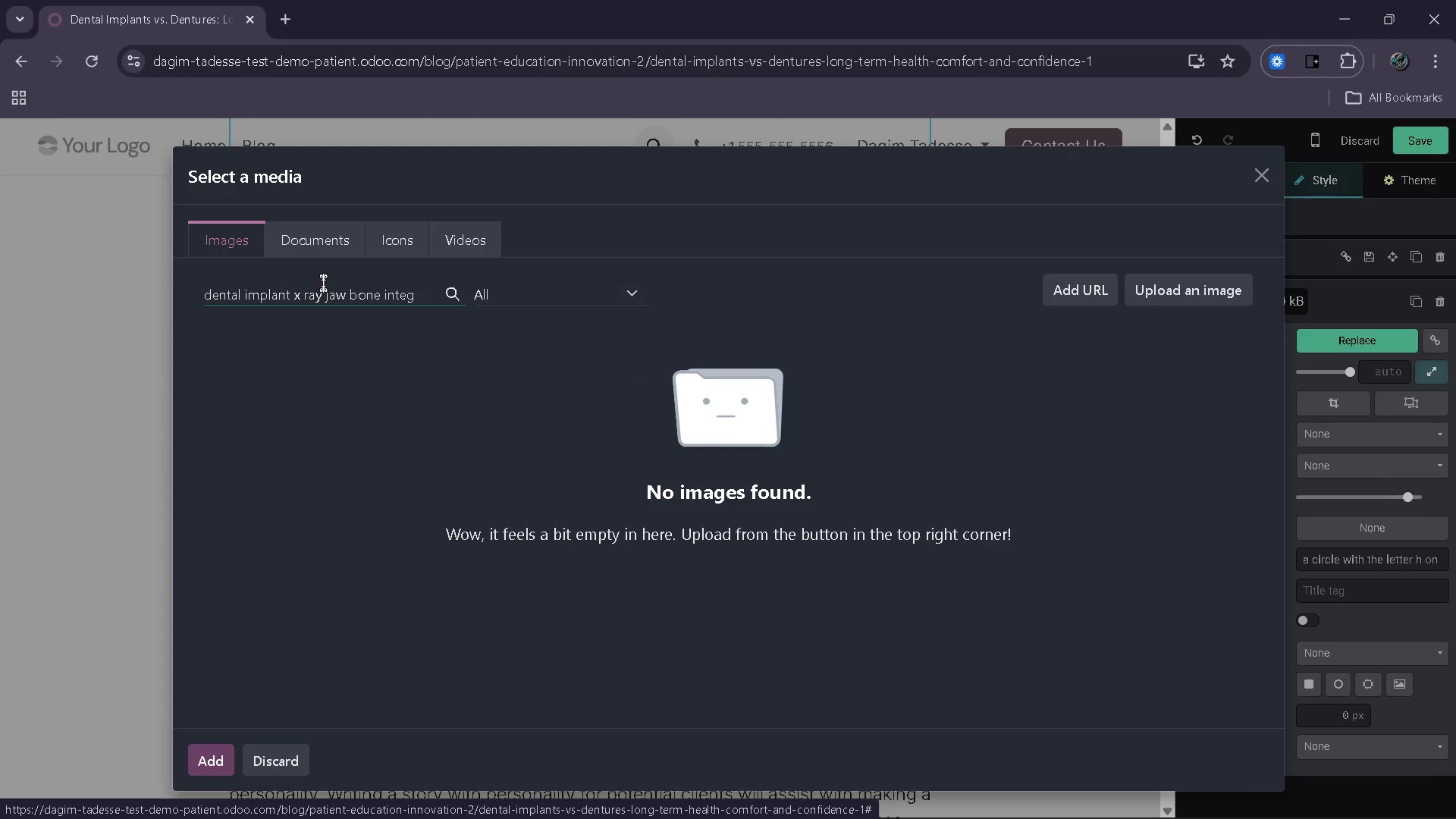 
key(Backspace)
 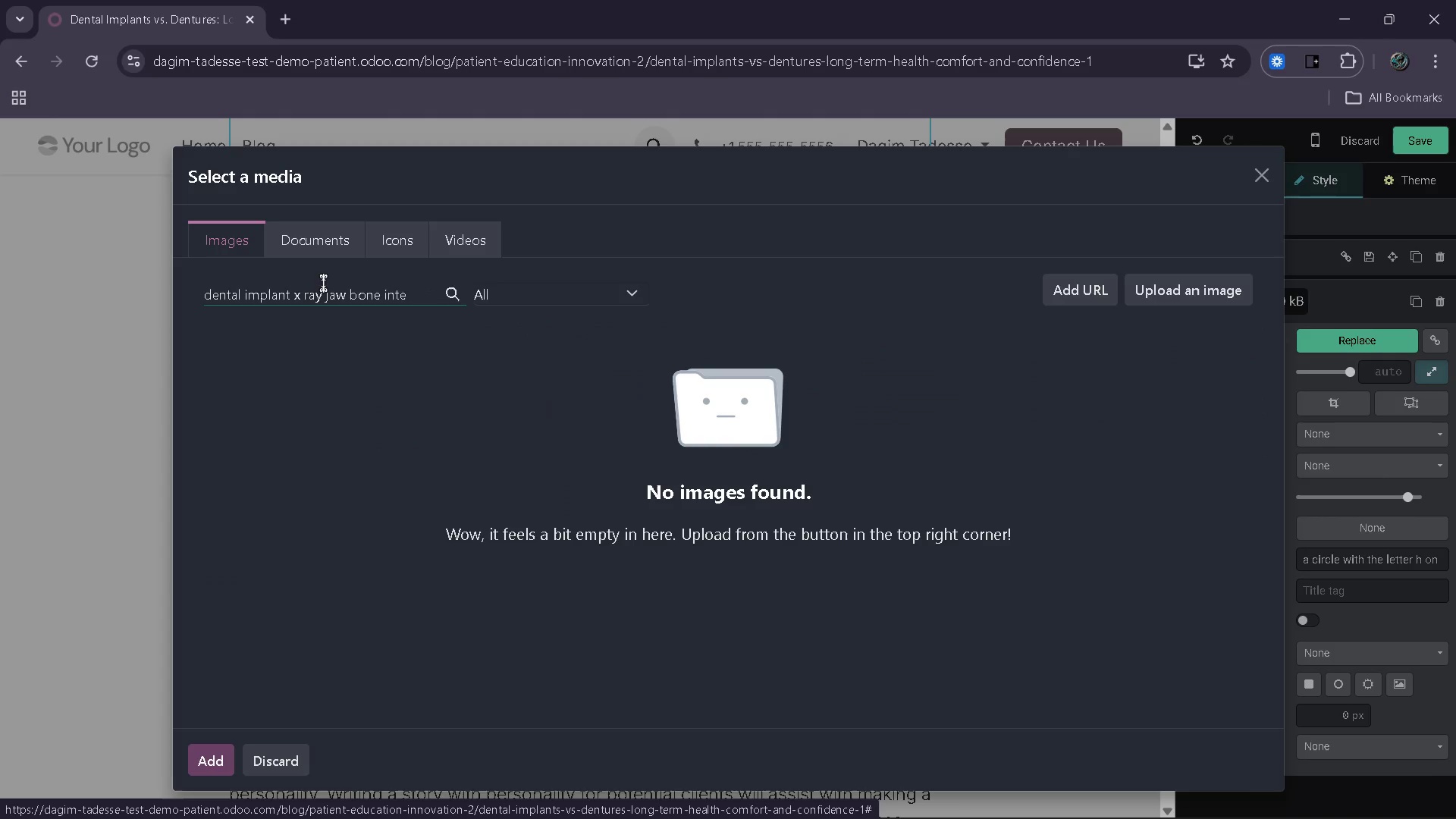 
key(Backspace)
 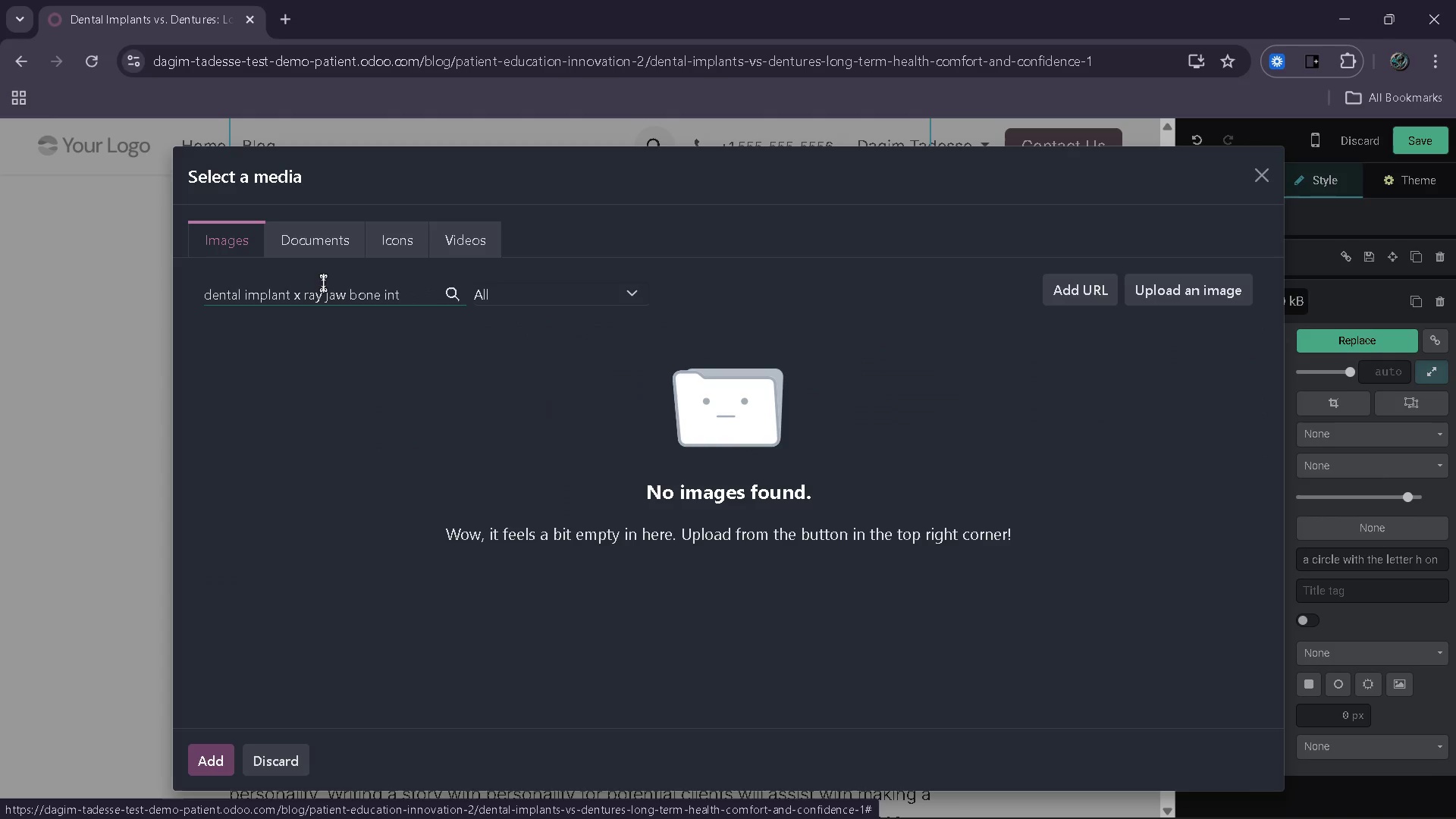 
key(Backspace)
 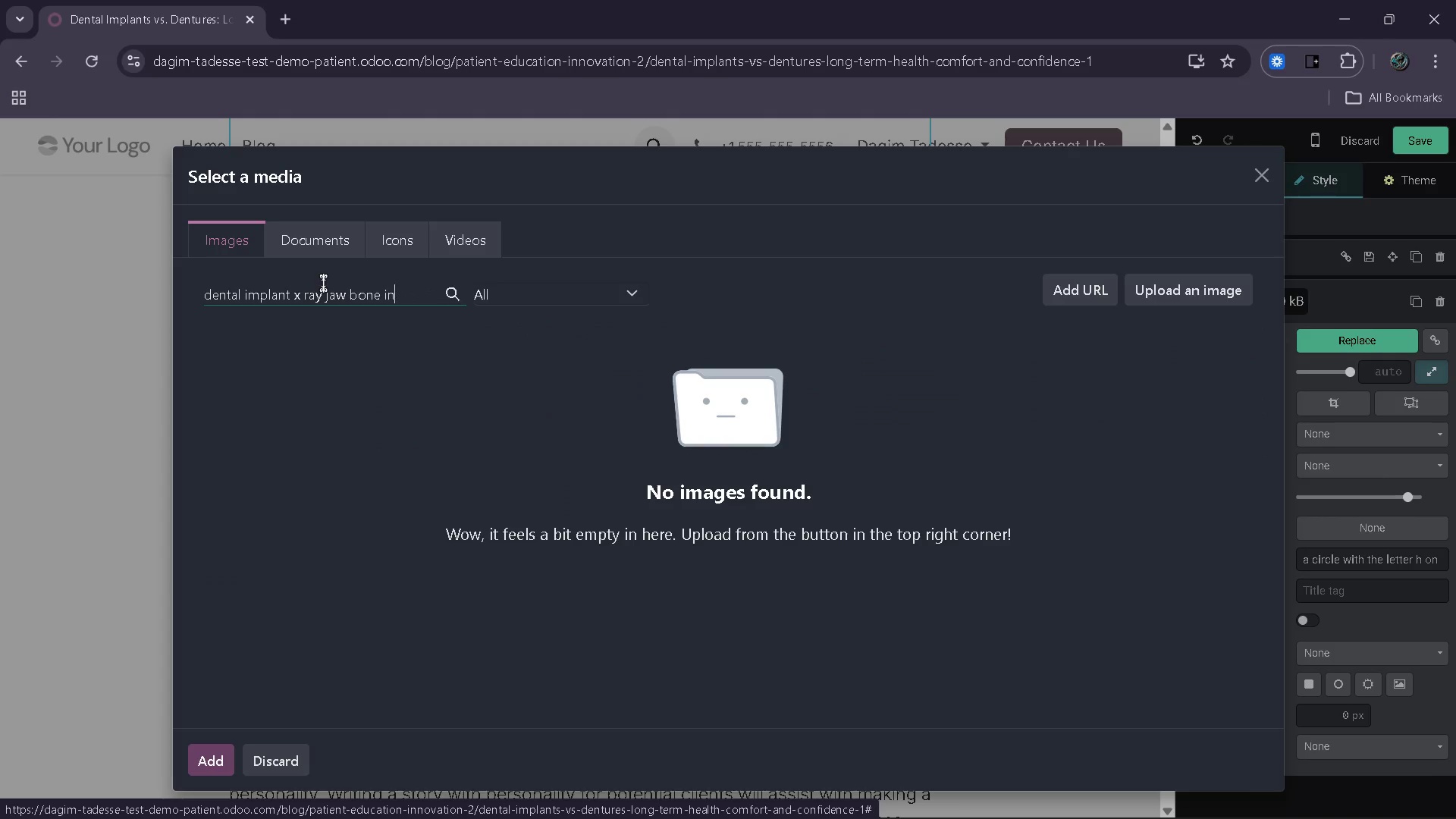 
key(Backspace)
 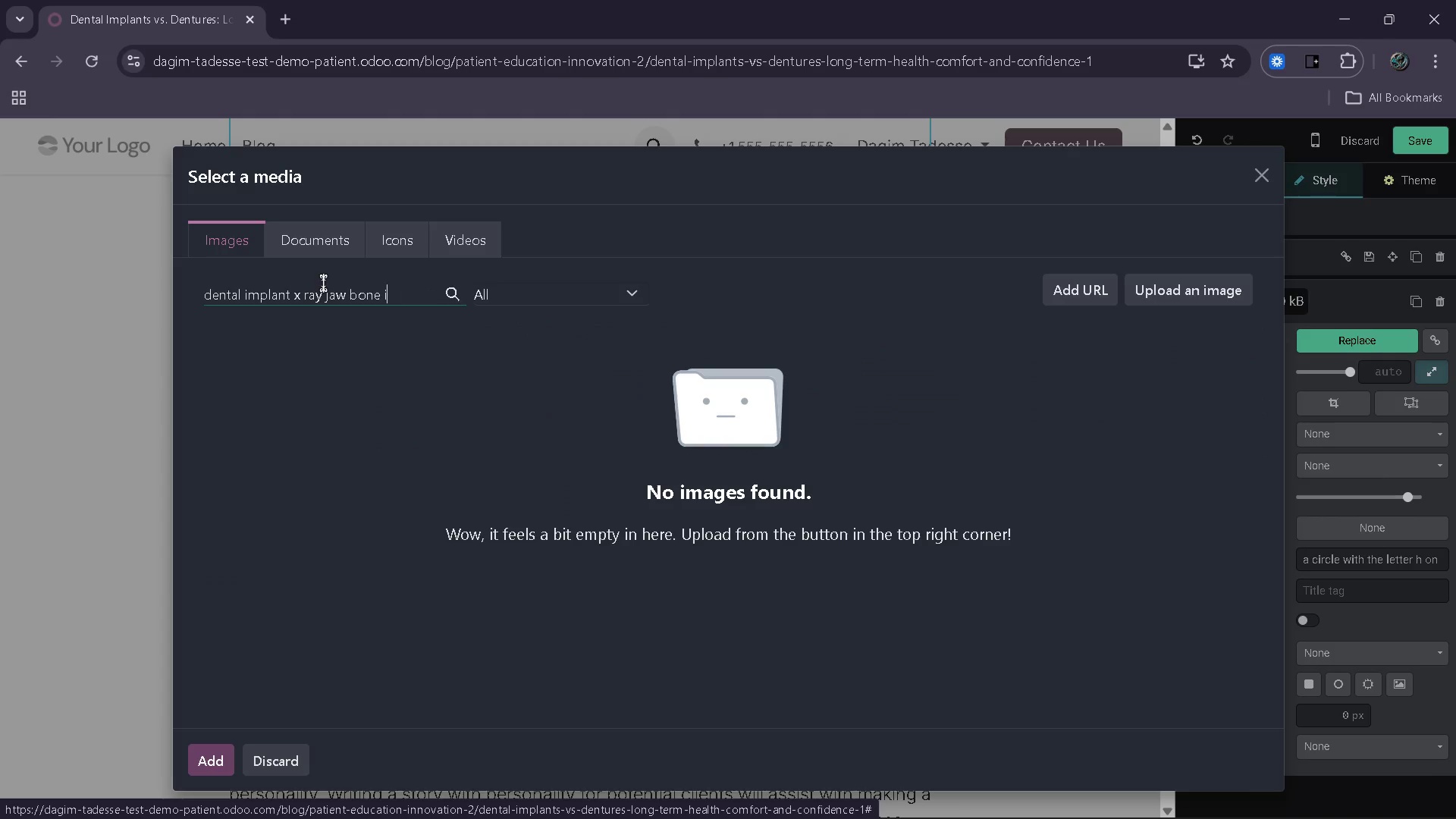 
key(Backspace)
 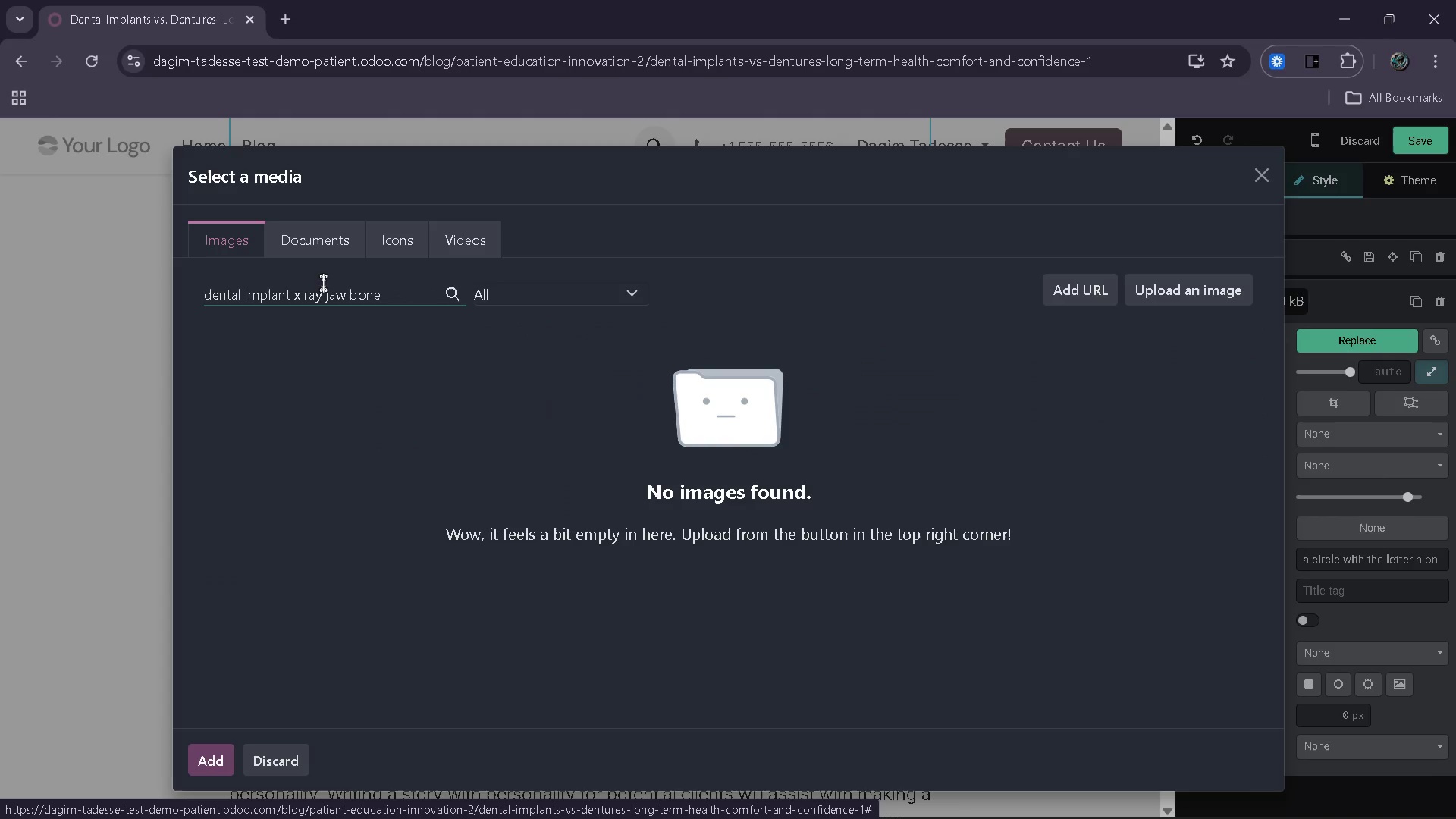 
key(Backspace)
 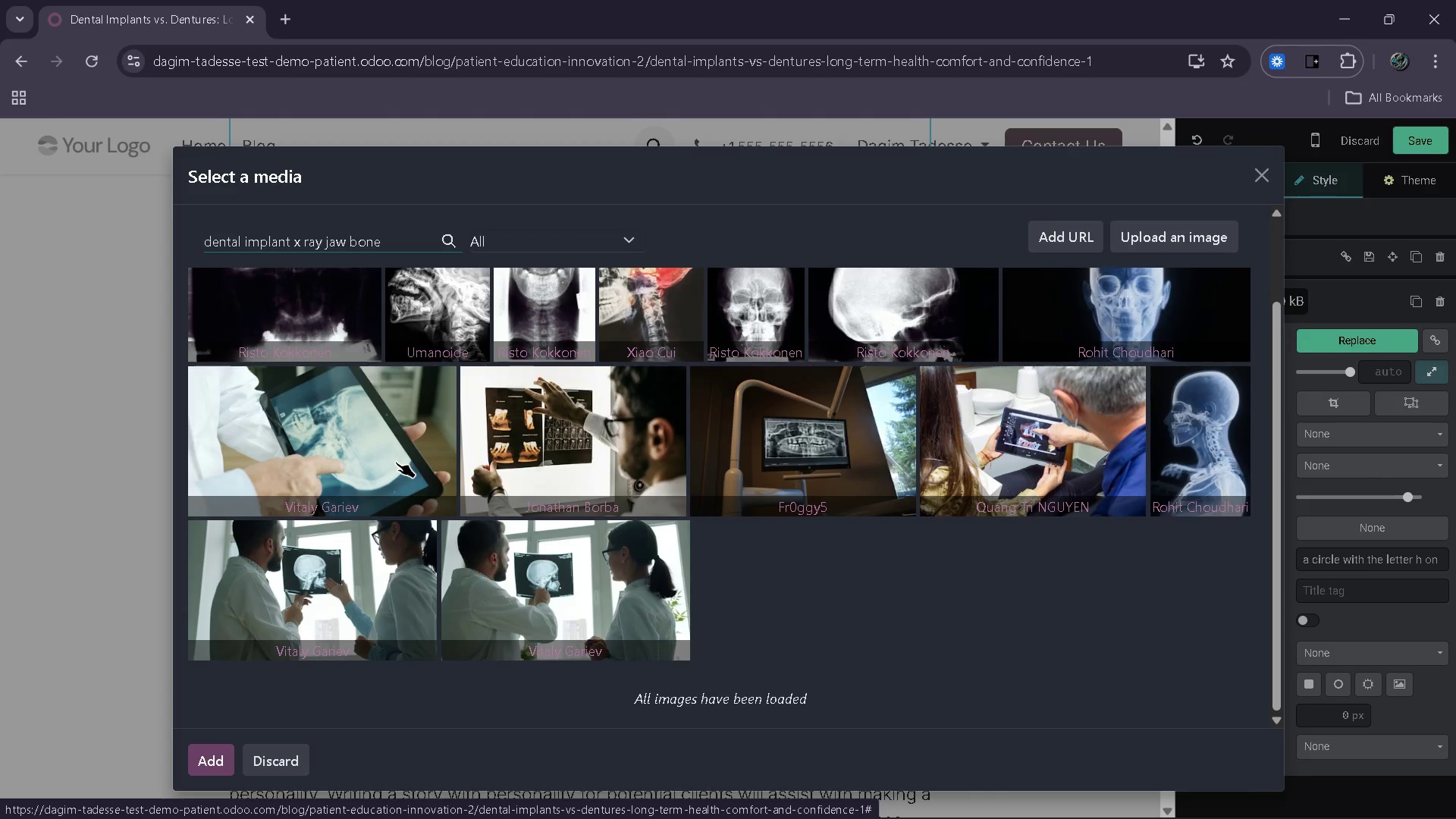 
wait(39.99)
 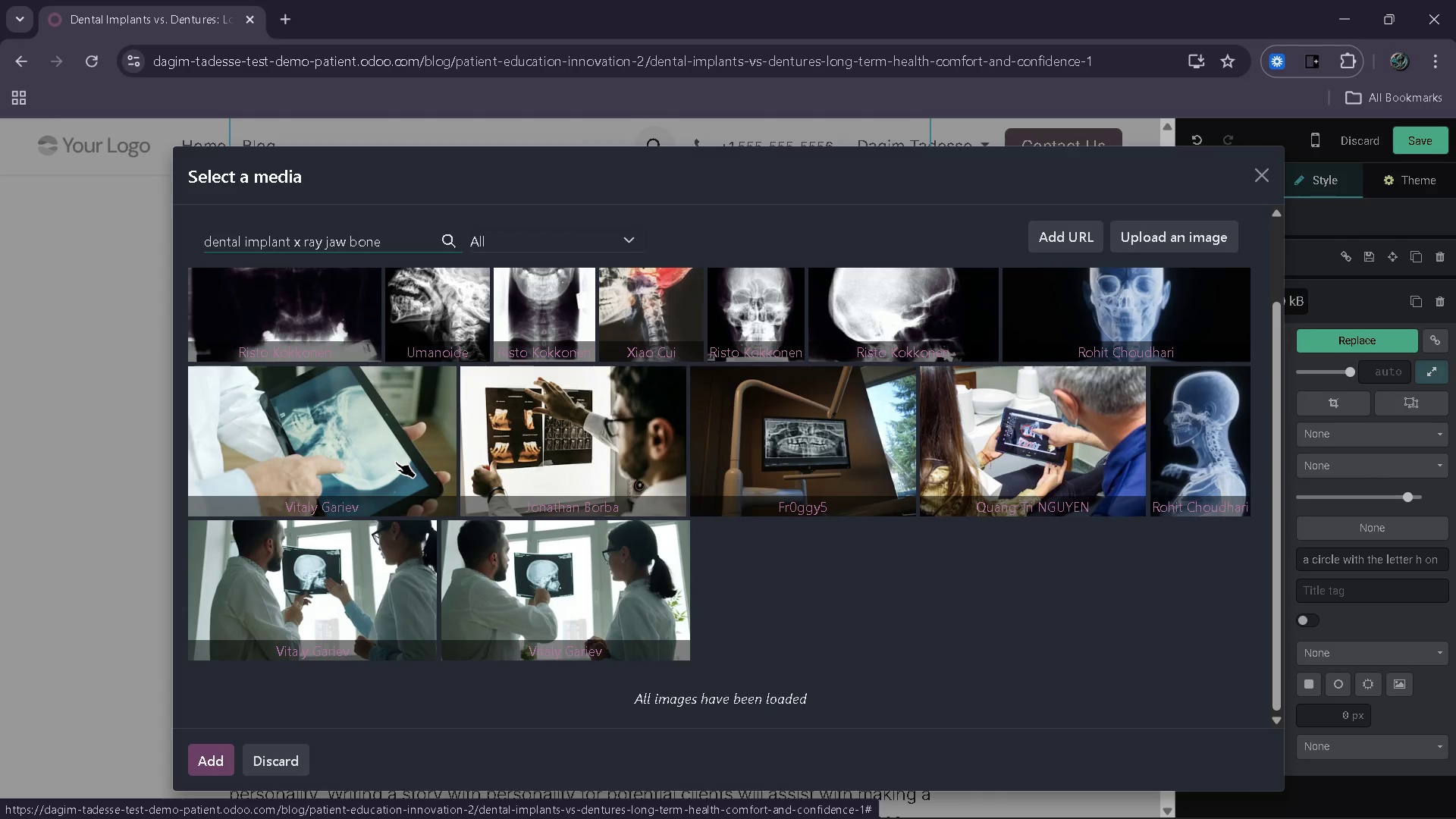 
left_click([390, 297])
 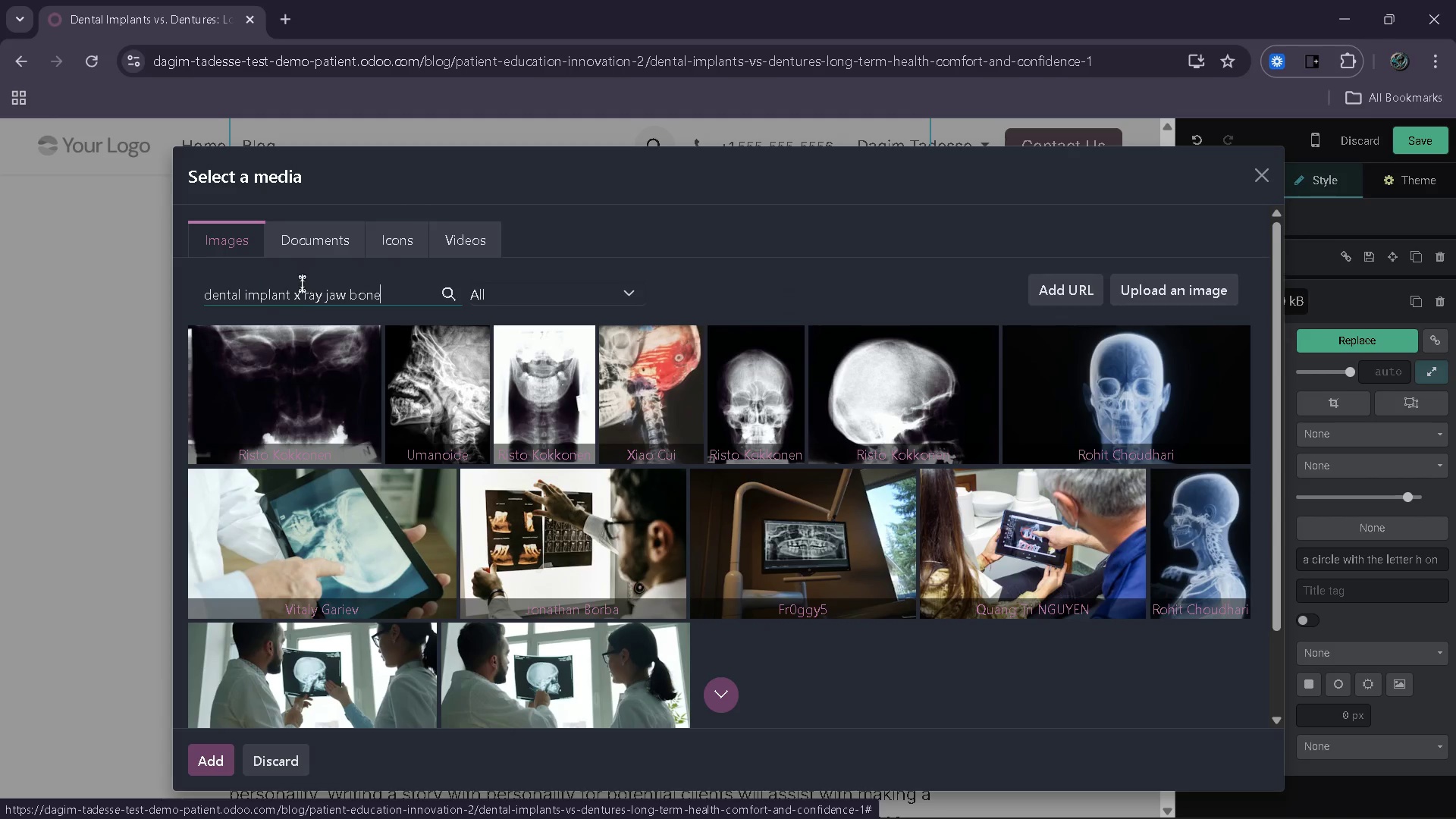 
left_click([292, 290])
 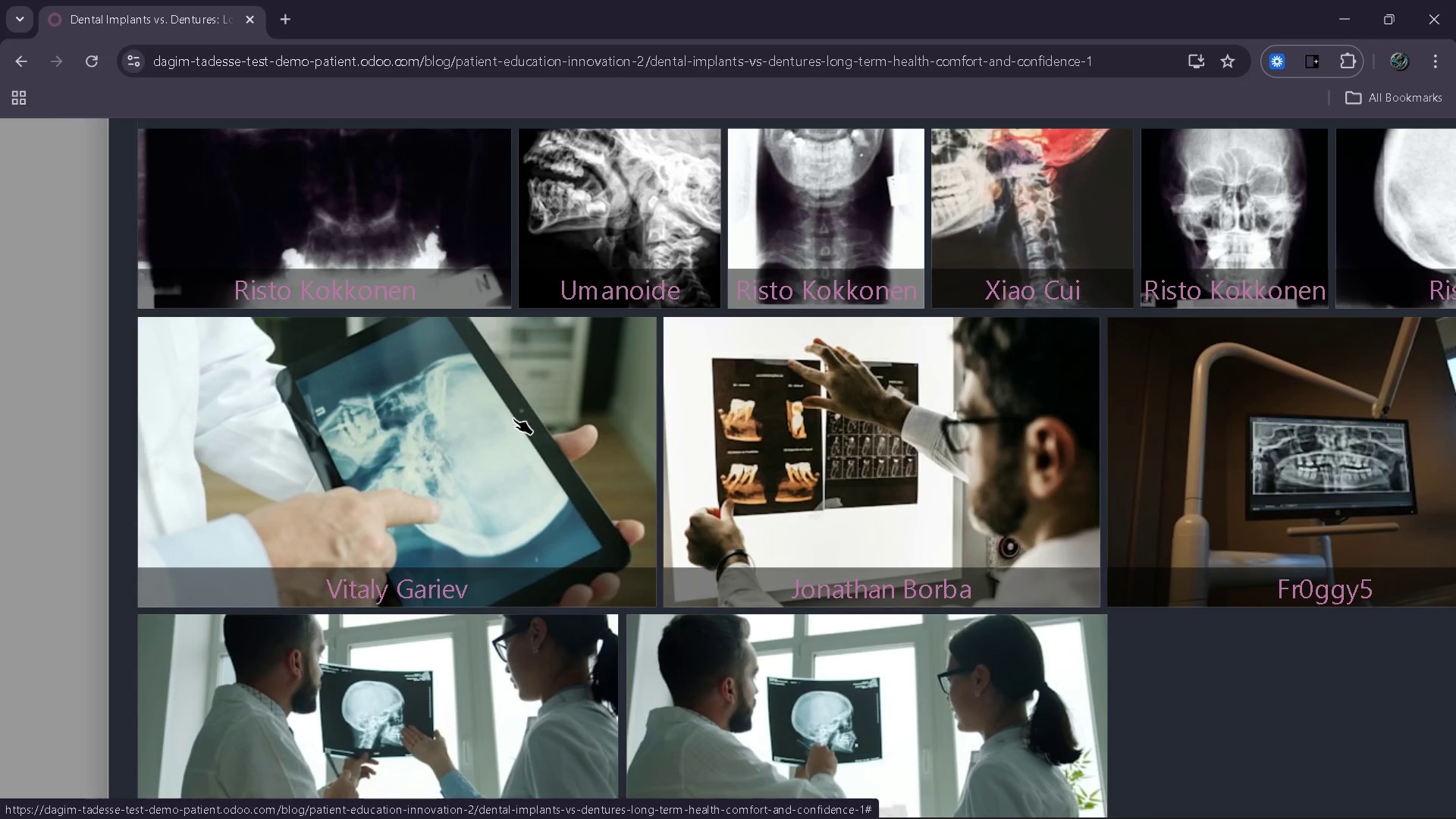 
wait(18.3)
 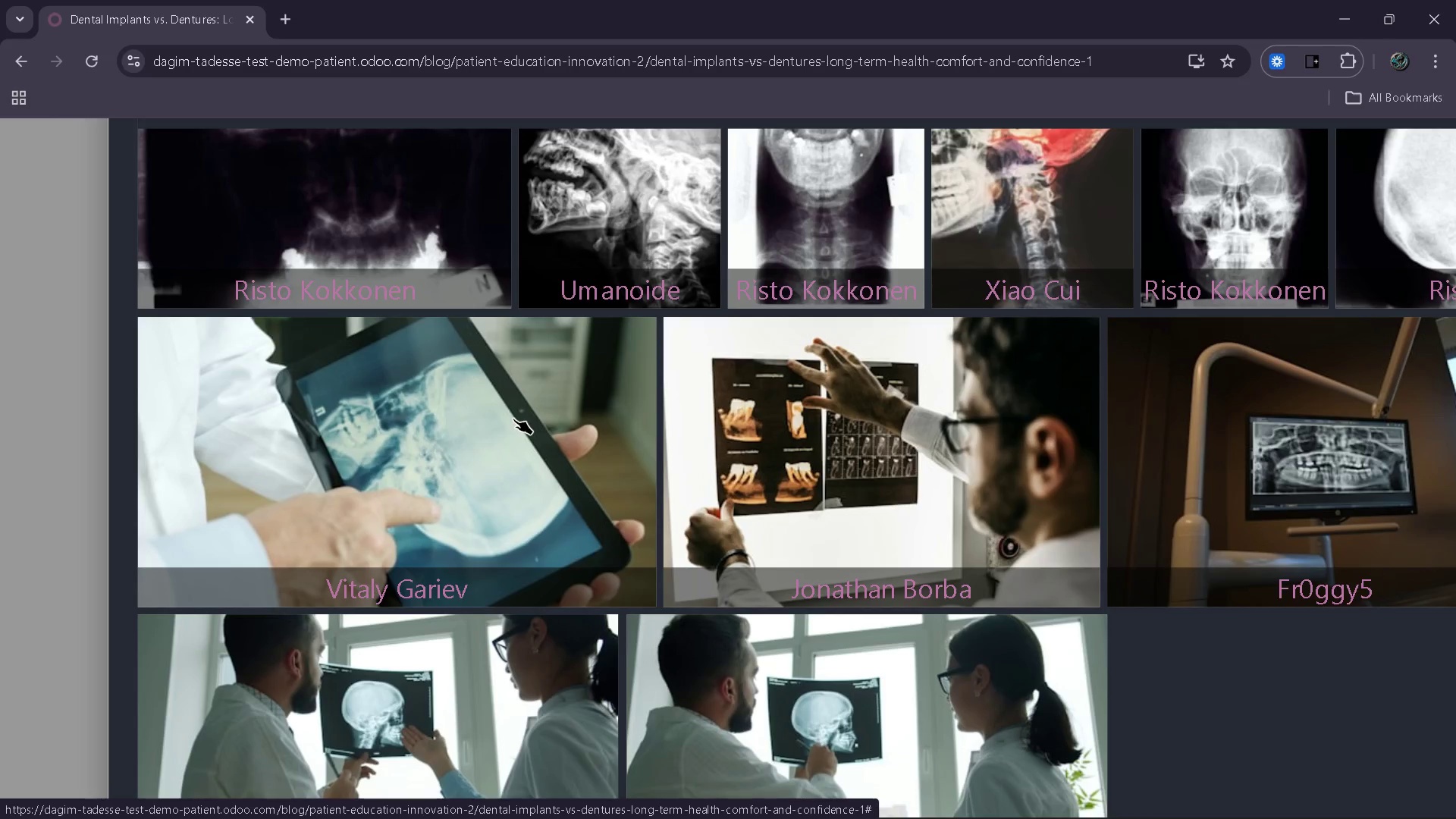 
left_click([454, 485])
 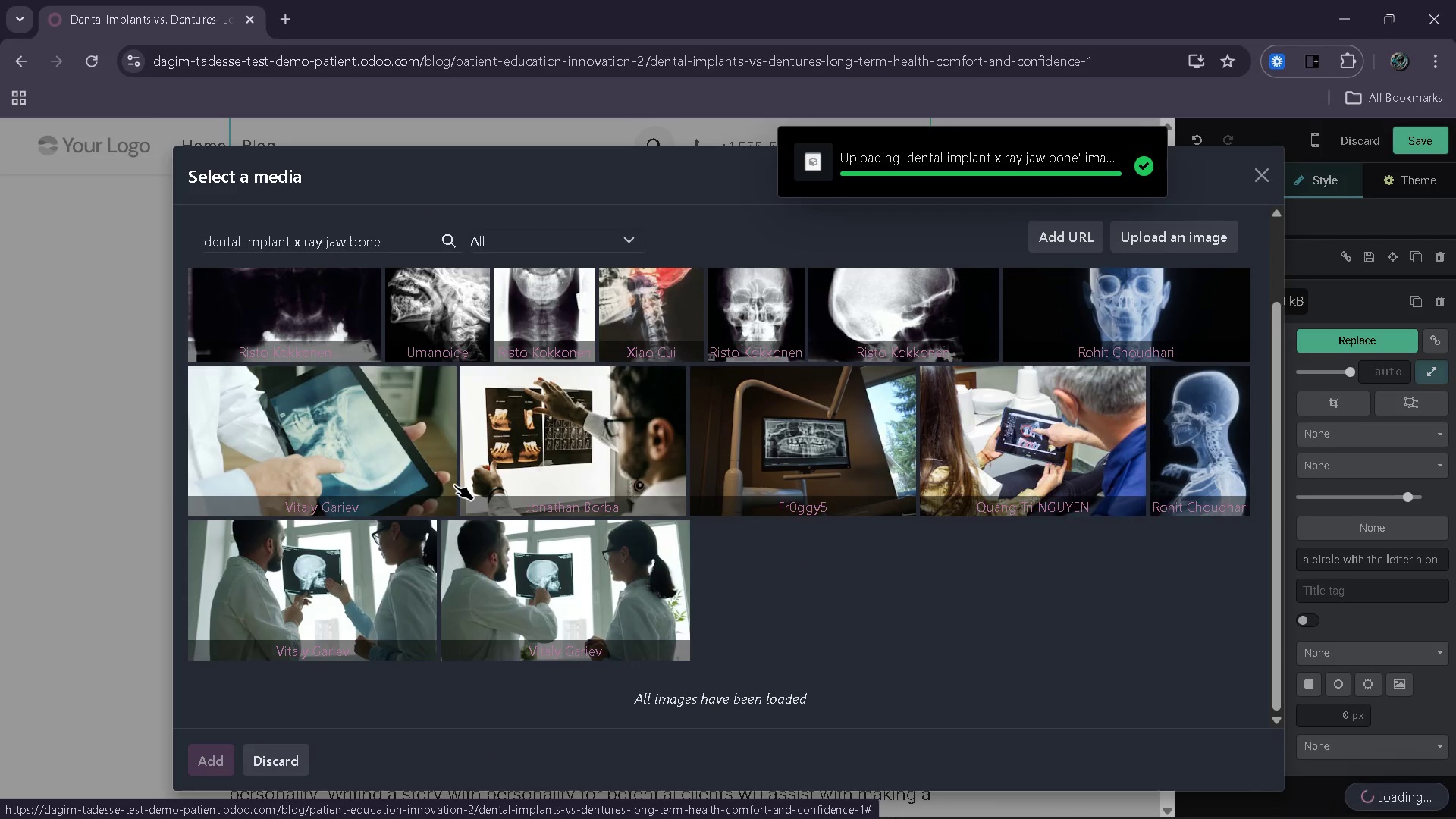 
wait(5.61)
 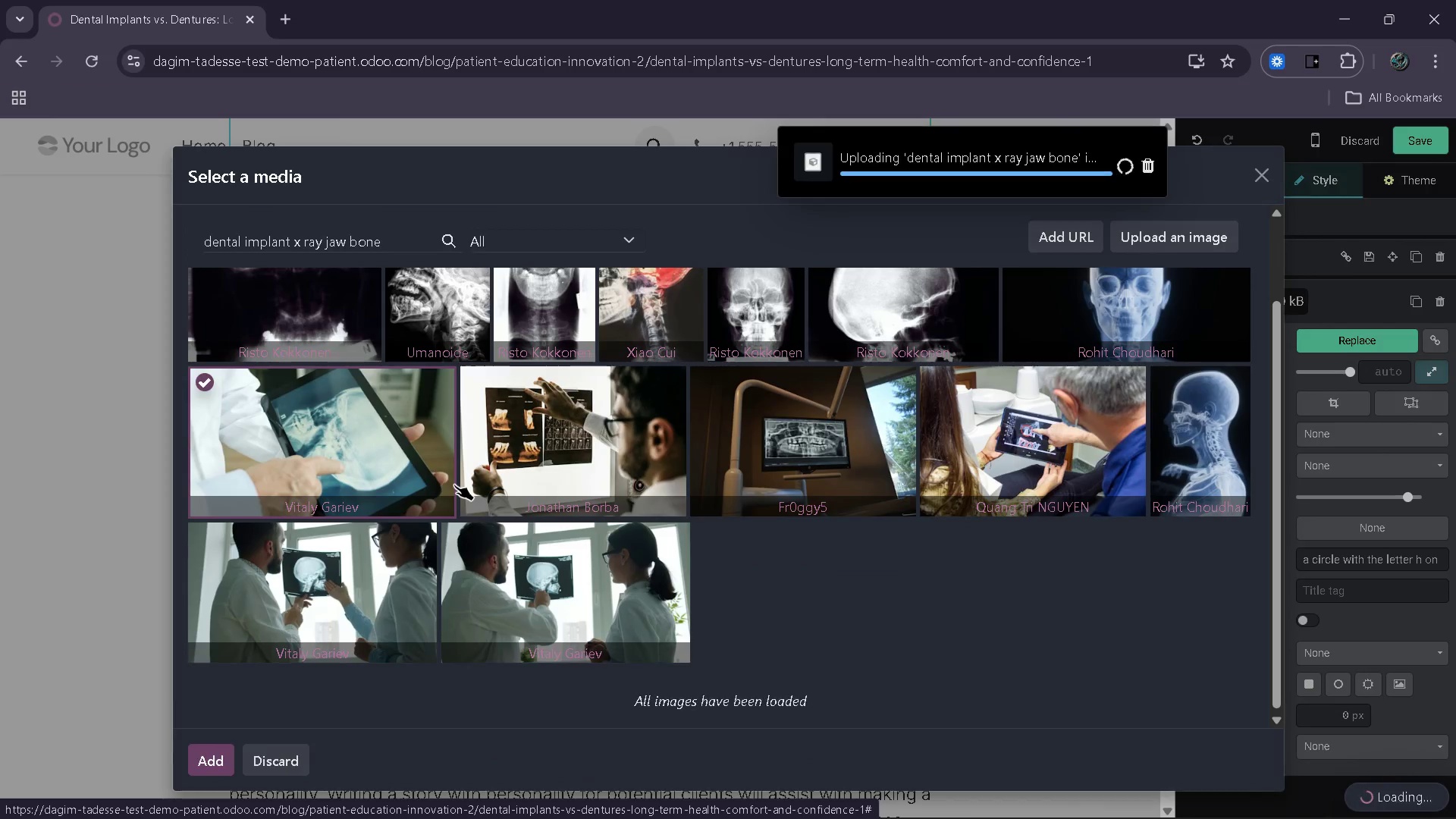 
mouse_move([605, 598])
 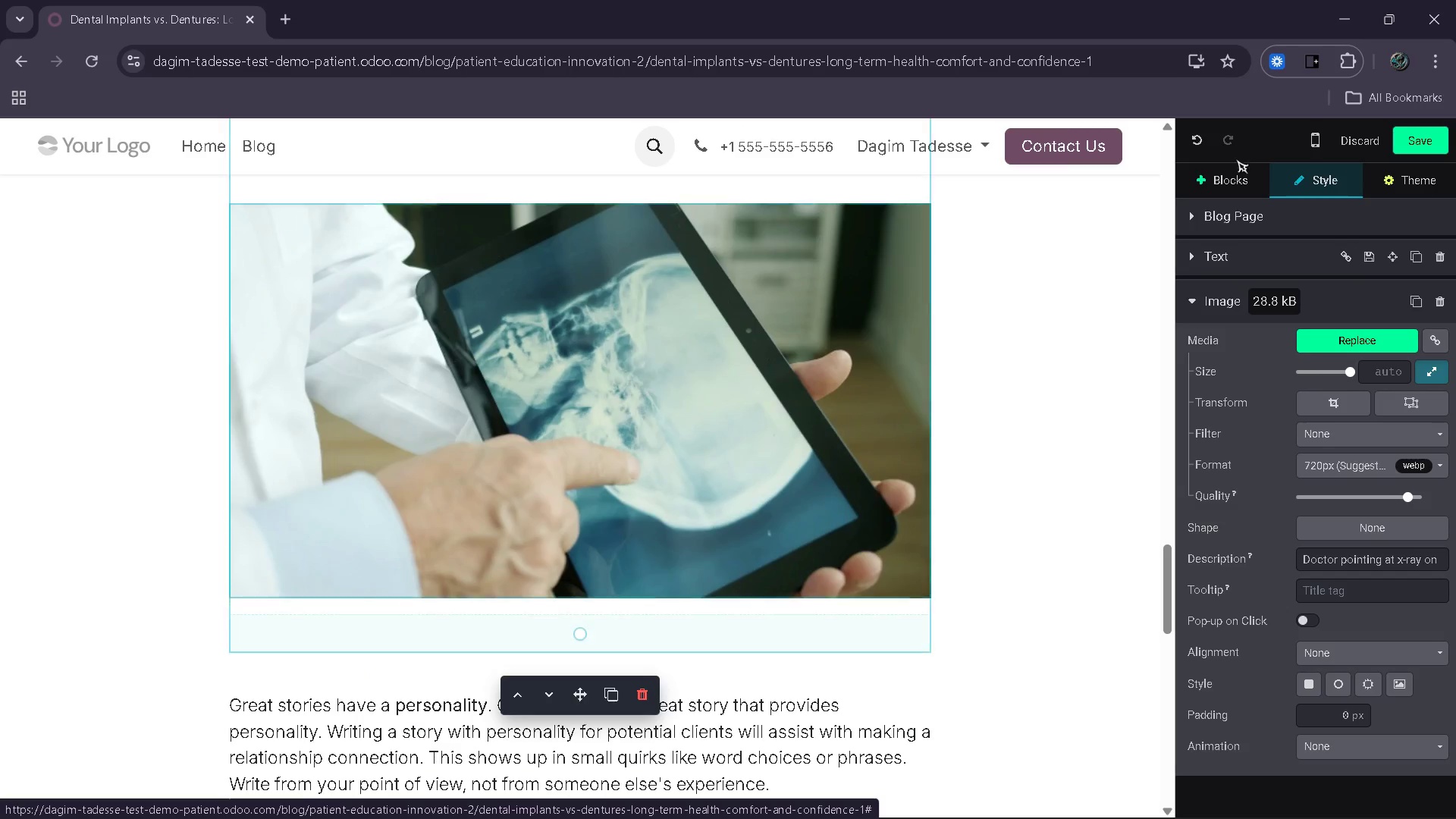 
left_click([1236, 173])
 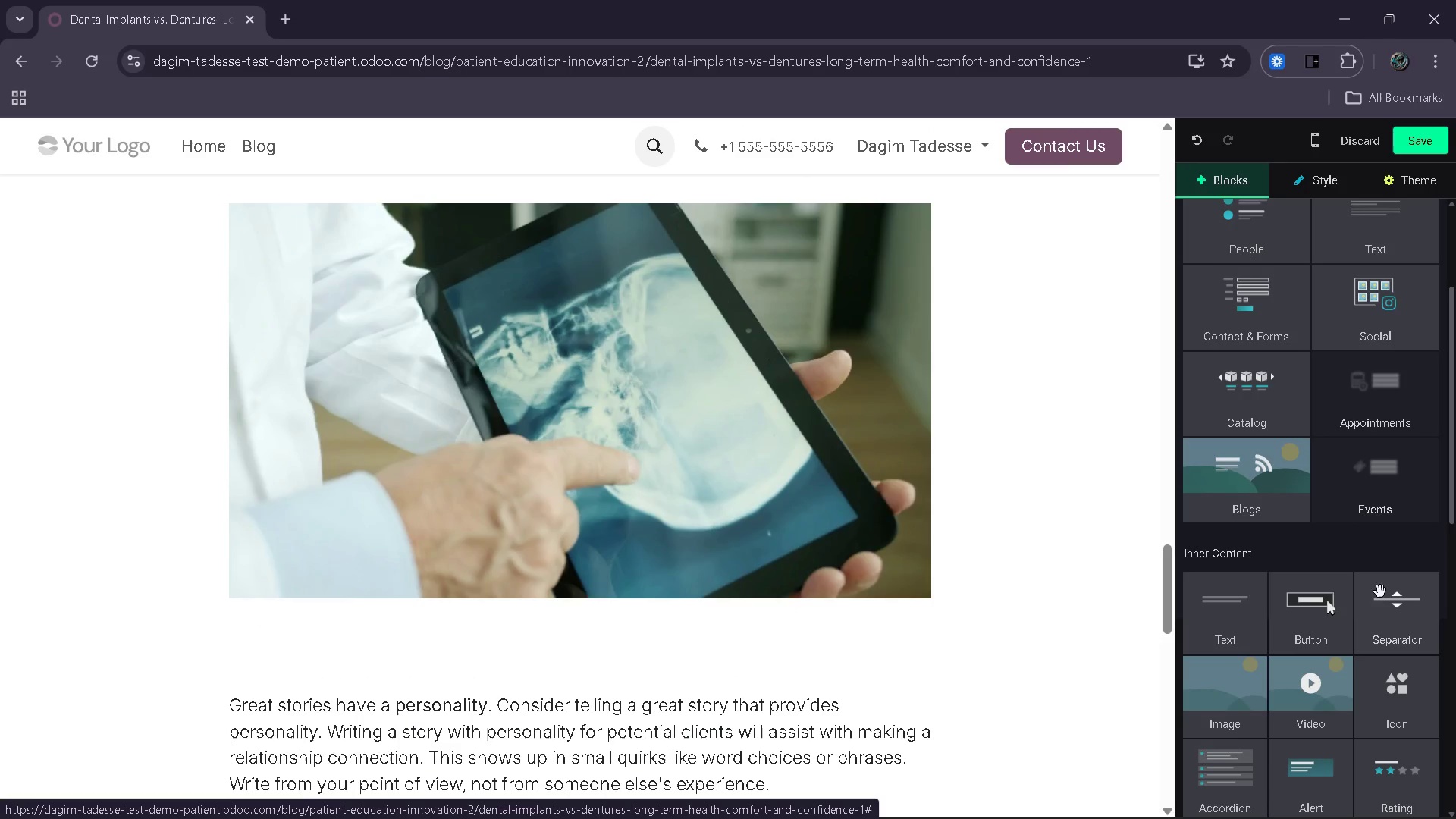 
left_click_drag(start_coordinate=[1248, 641], to_coordinate=[621, 642])
 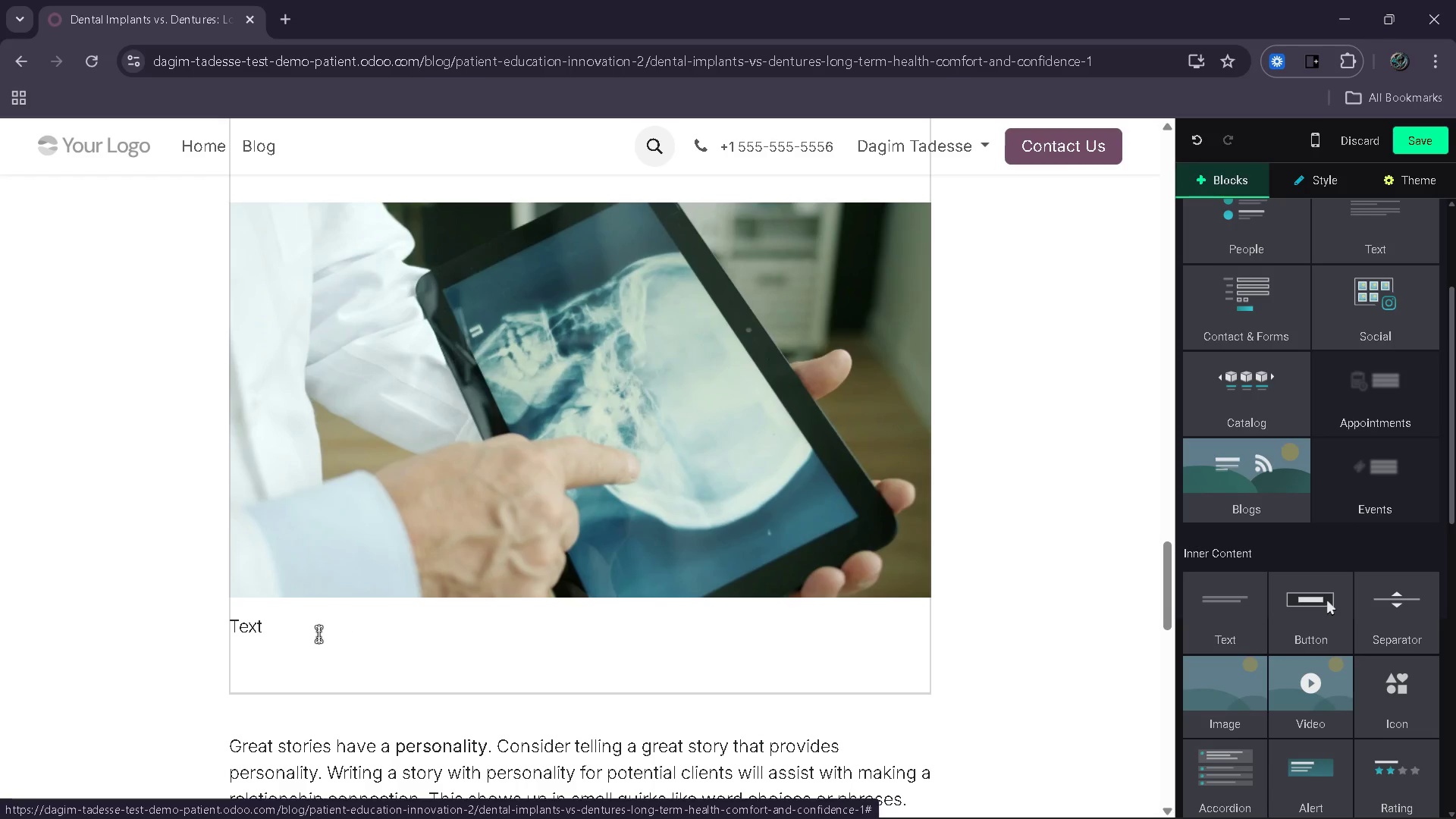 
left_click_drag(start_coordinate=[312, 631], to_coordinate=[228, 627])
 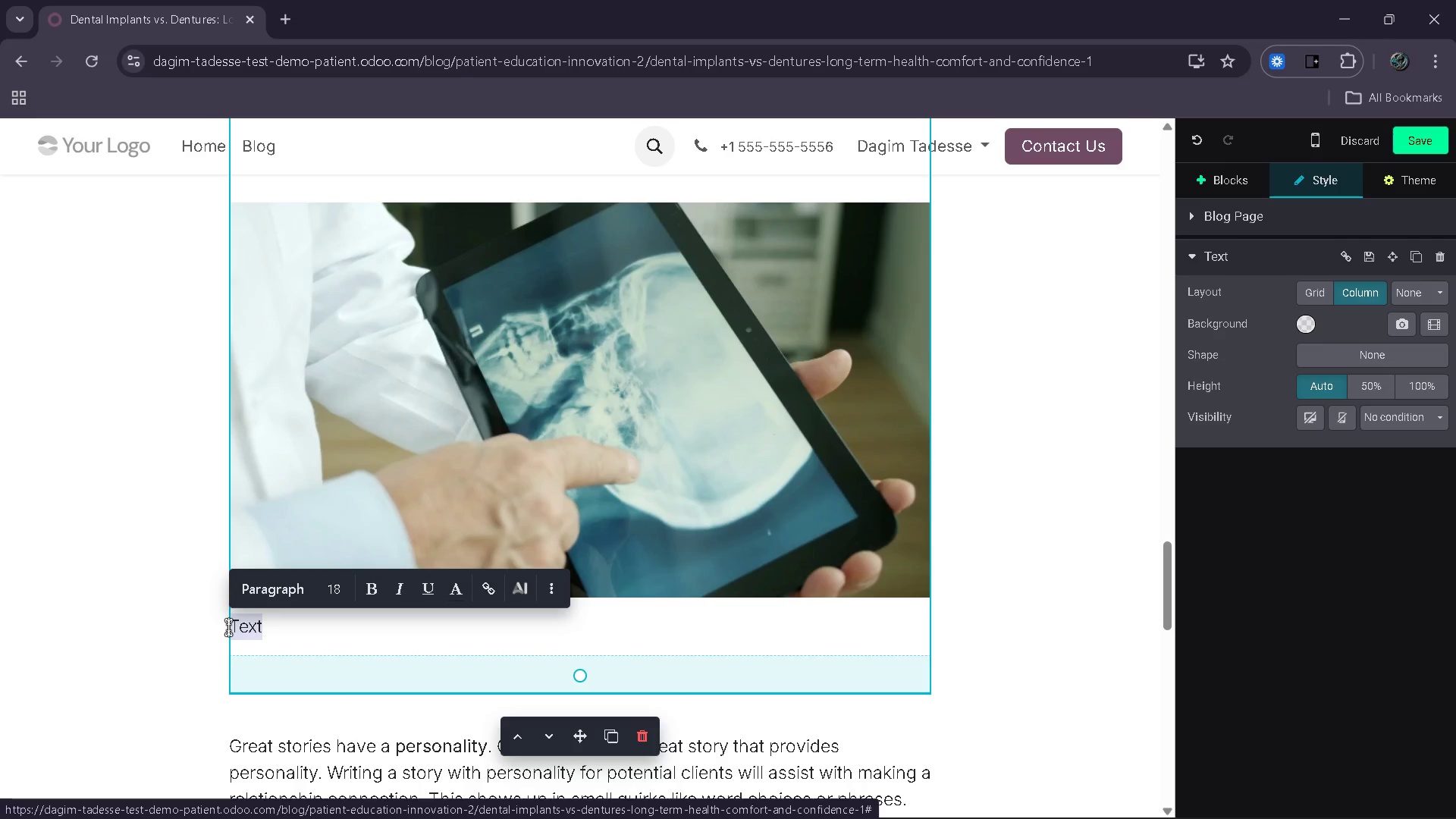 
key(Backspace)
type(Vitaly Gariev)
 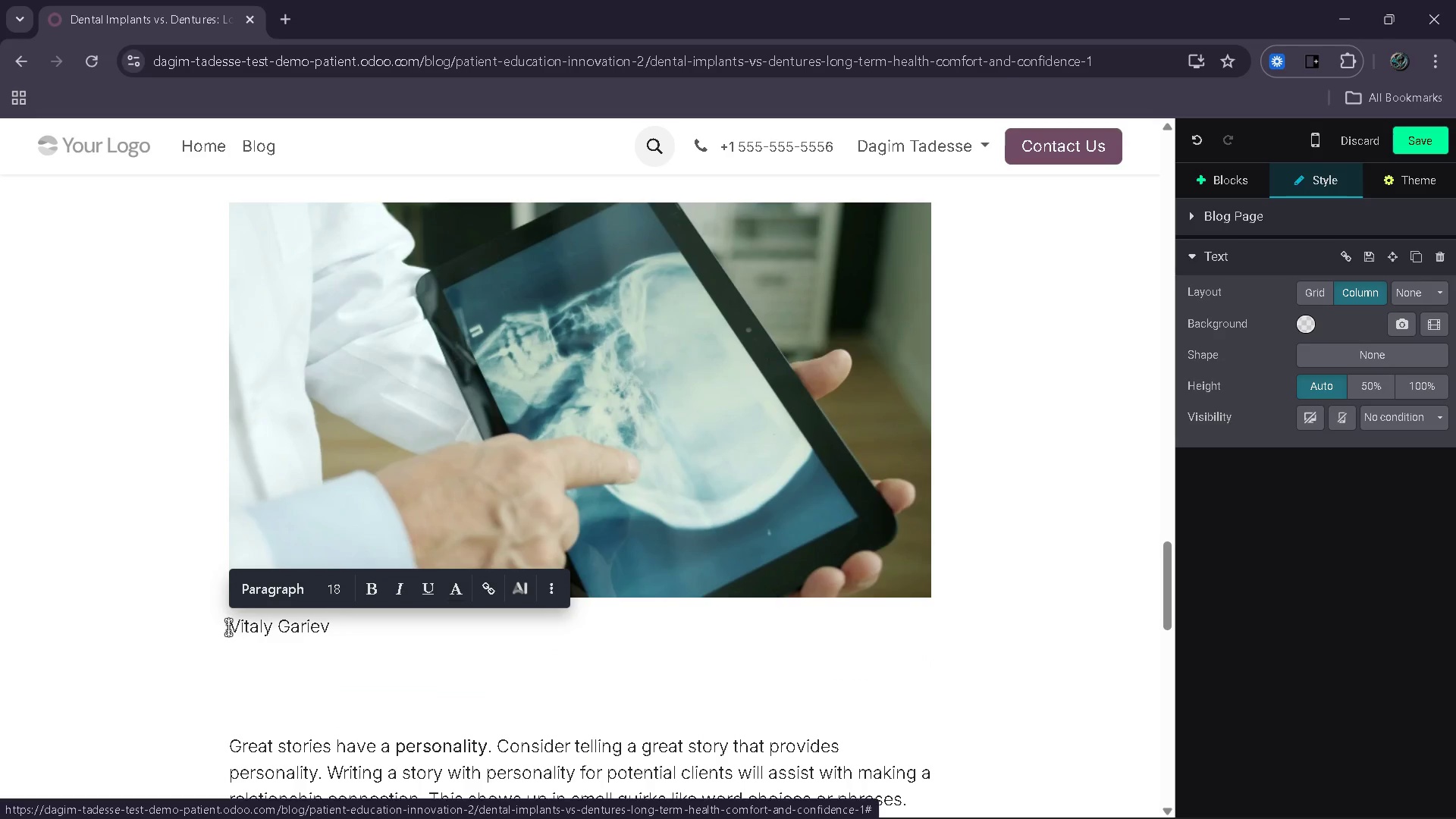 
wait(14.16)
 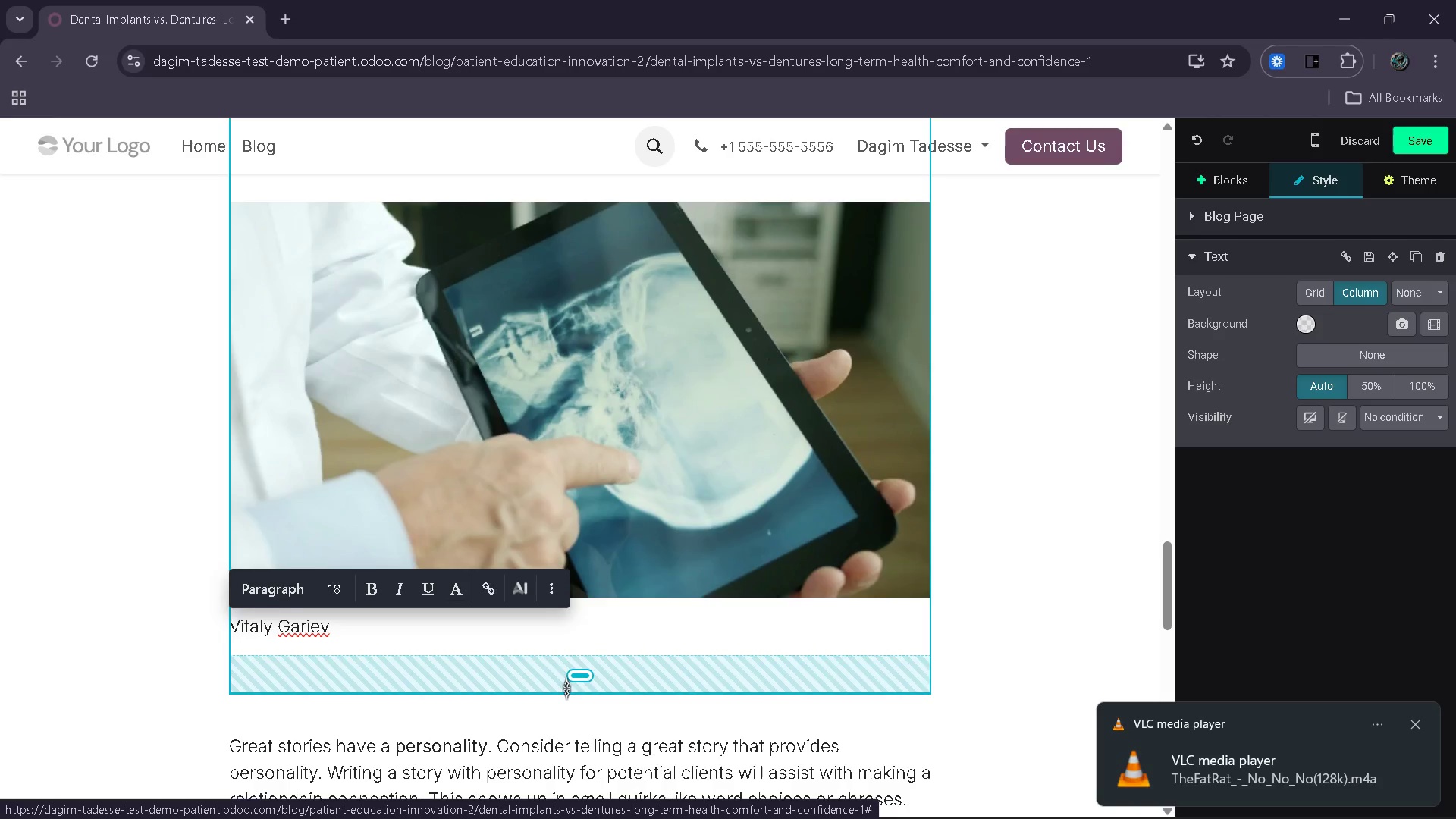 
left_click_drag(start_coordinate=[363, 539], to_coordinate=[347, 535])
 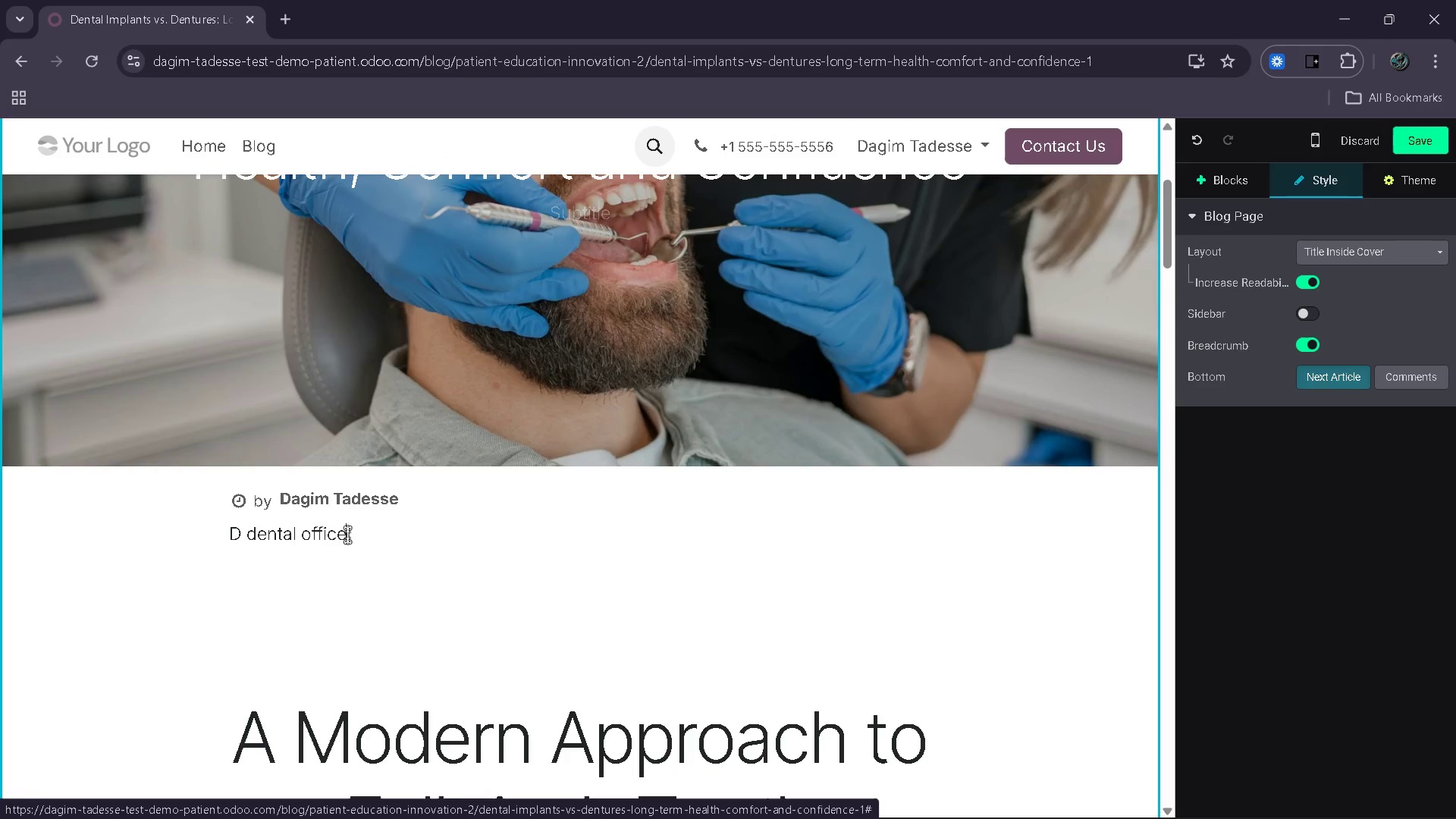 
key(BracketRight)
 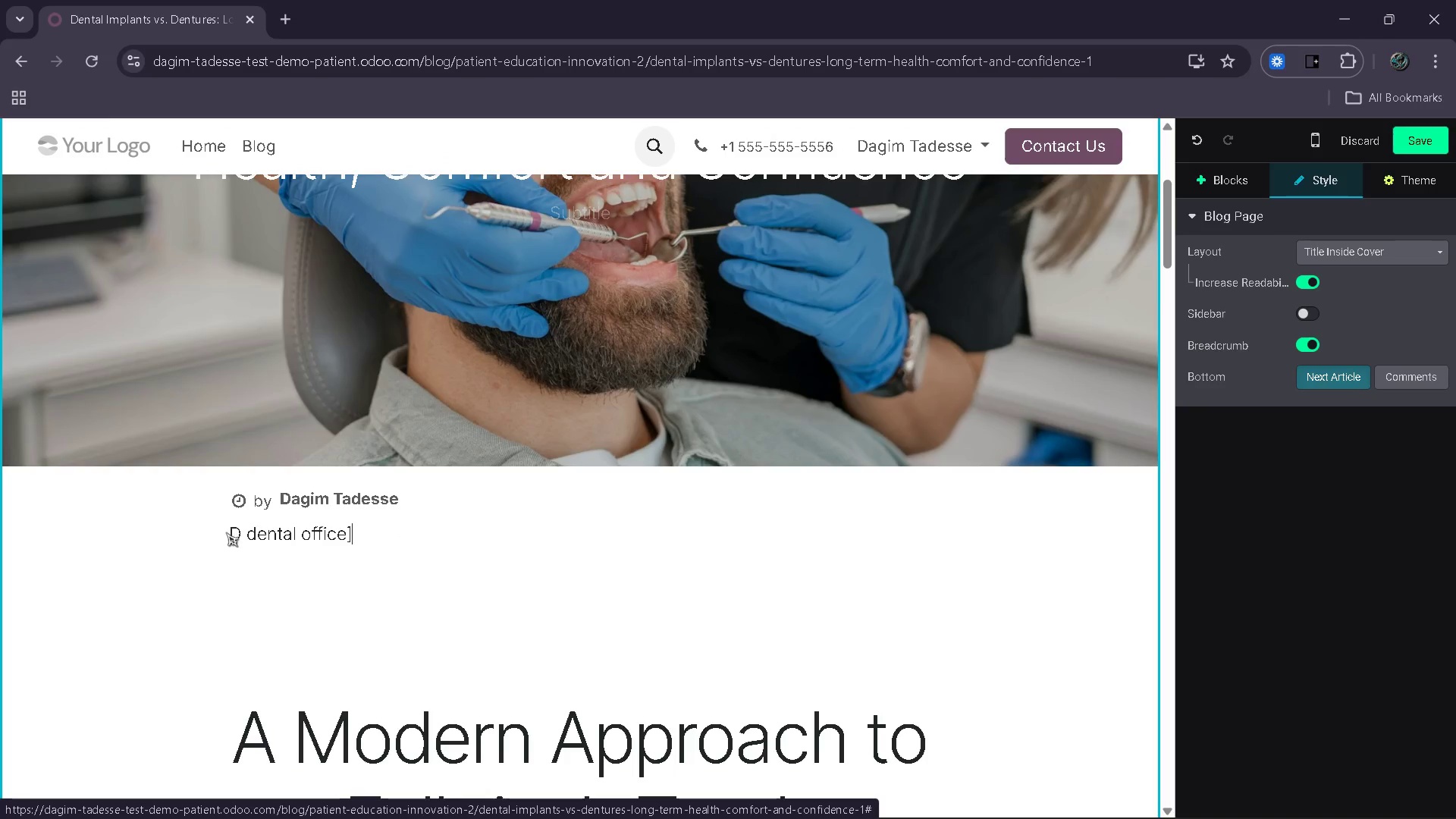 
left_click([231, 532])
 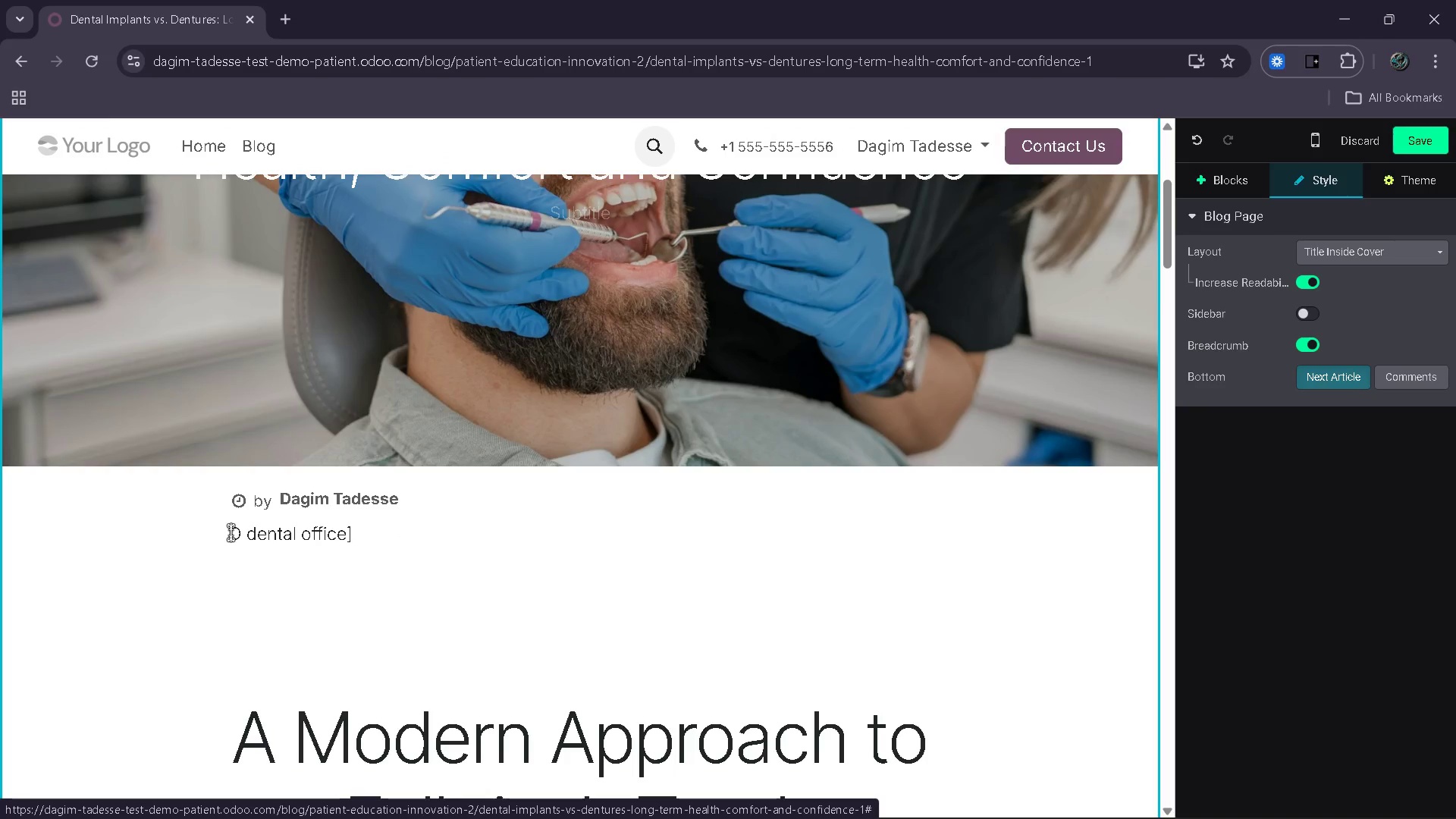 
type(Photo by [)
 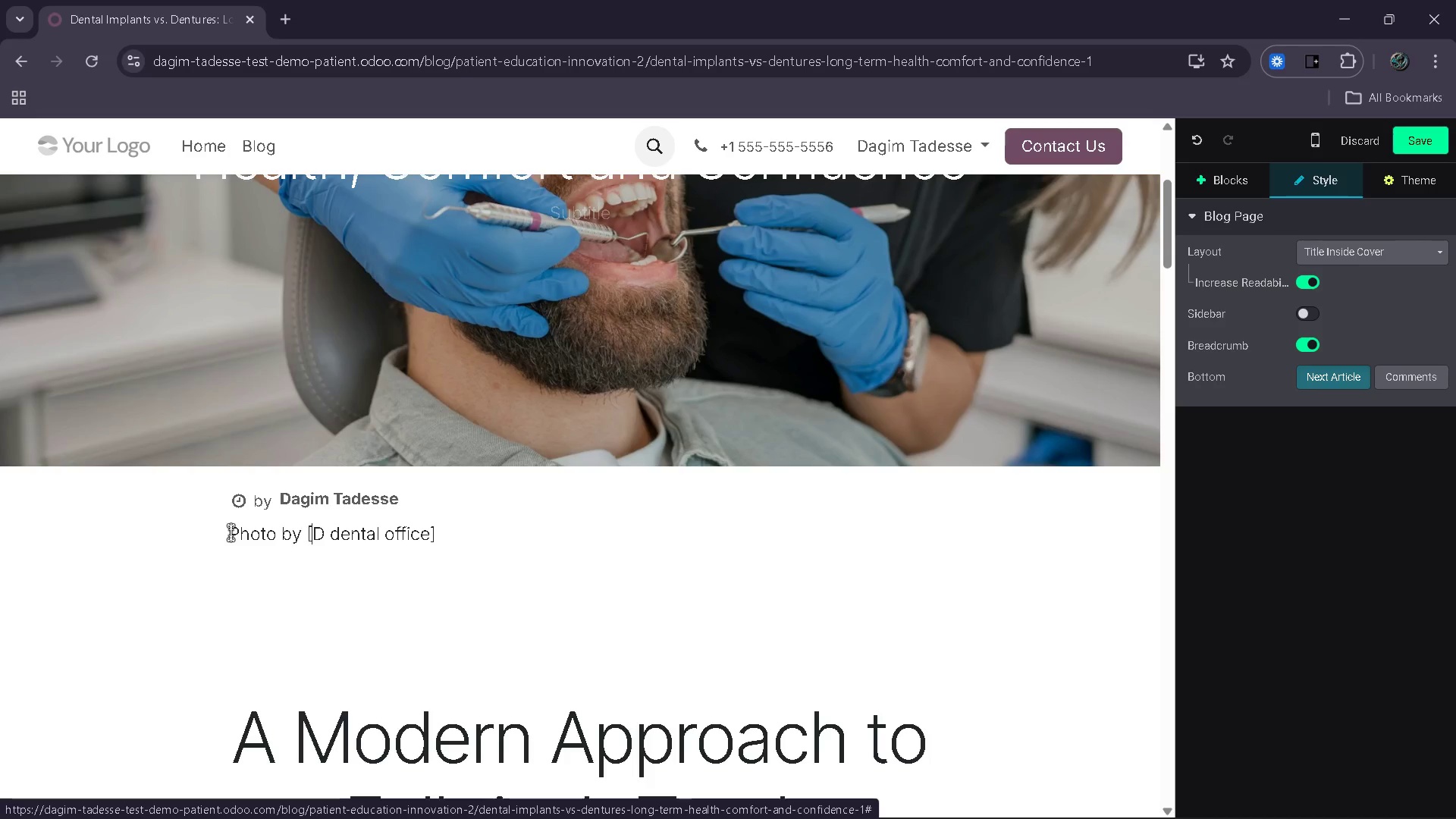 
hold_key(key=ArrowRight, duration=0.91)
 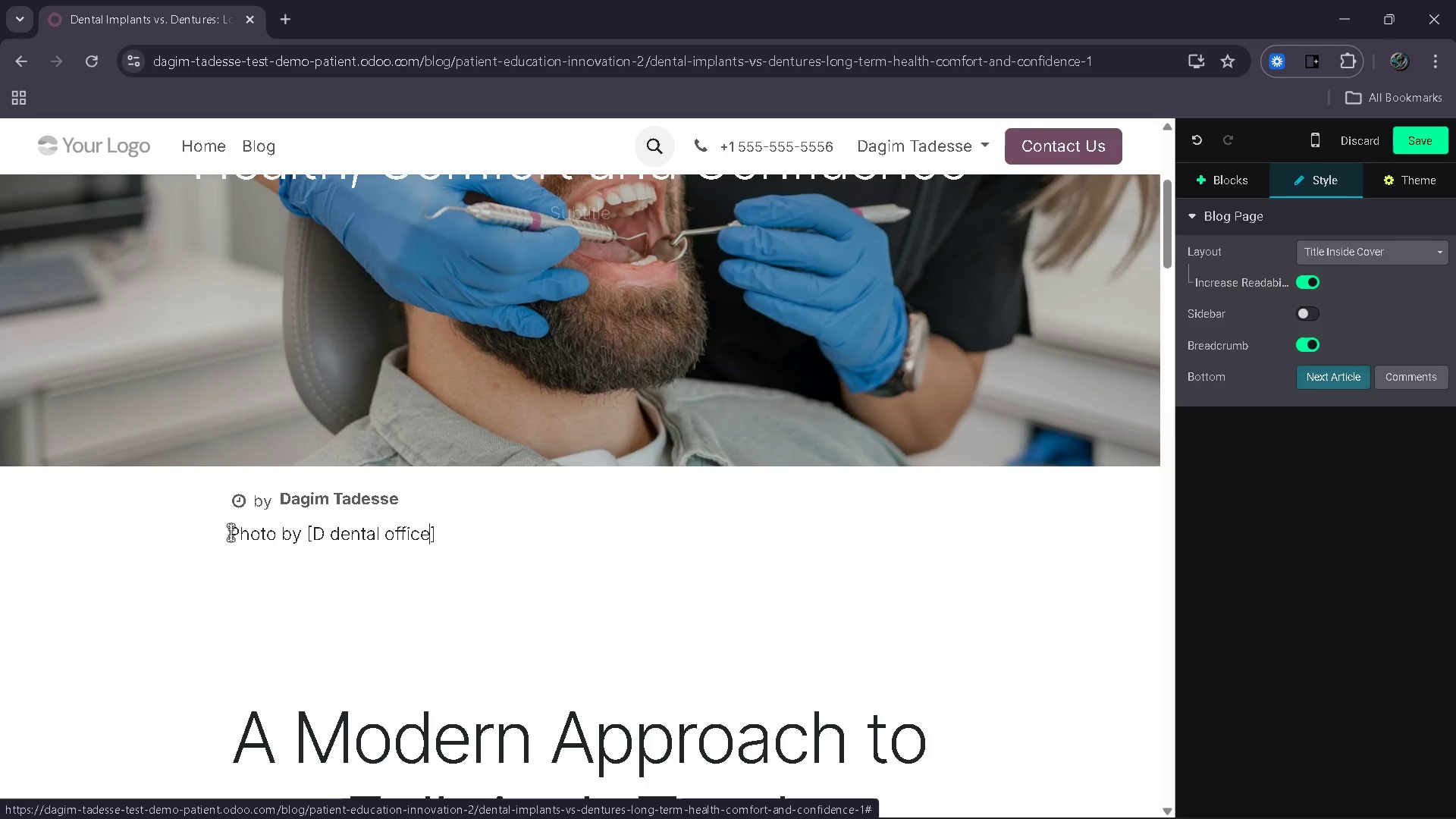 
key(ArrowRight)
 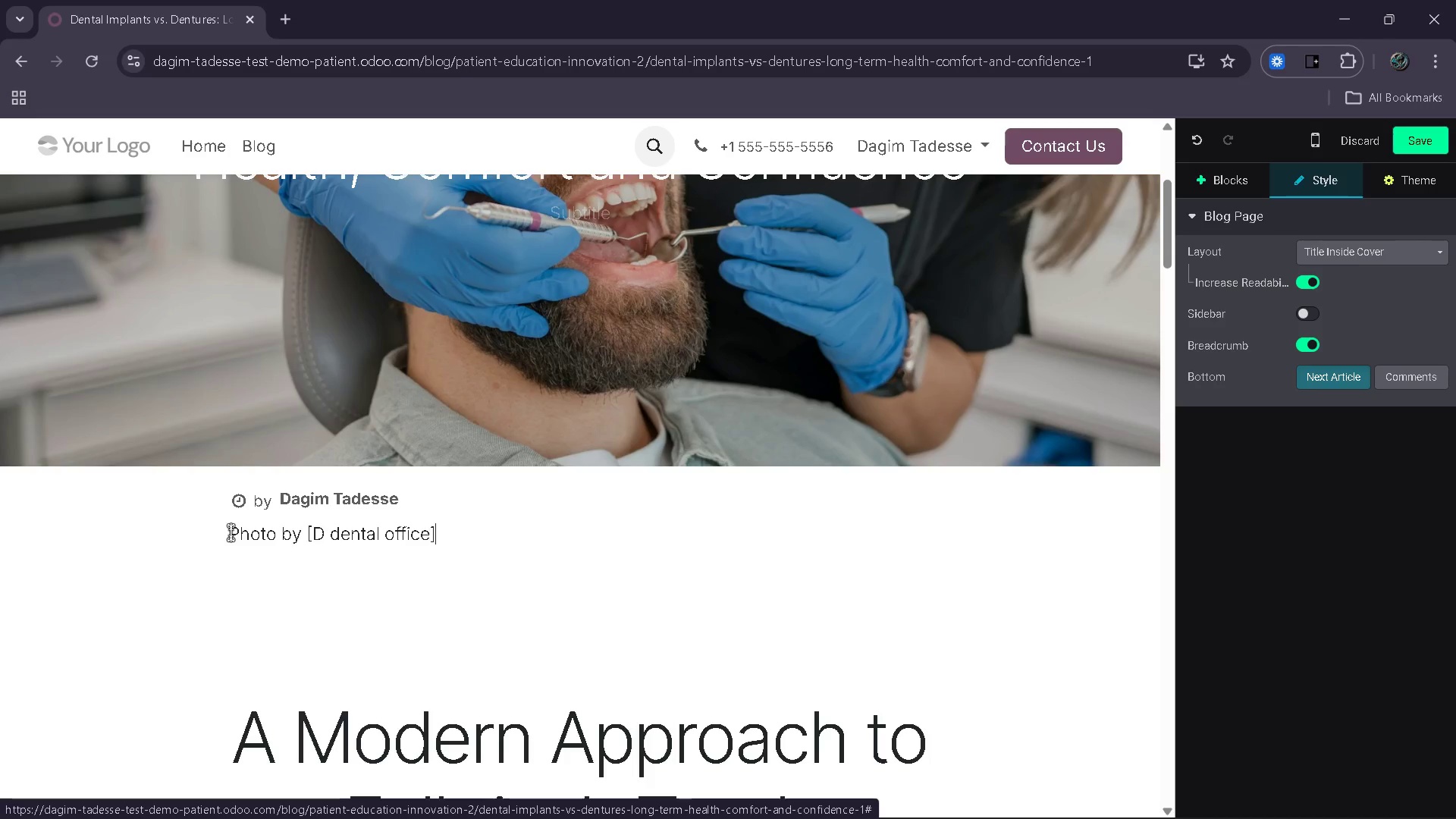 
key(ArrowRight)
 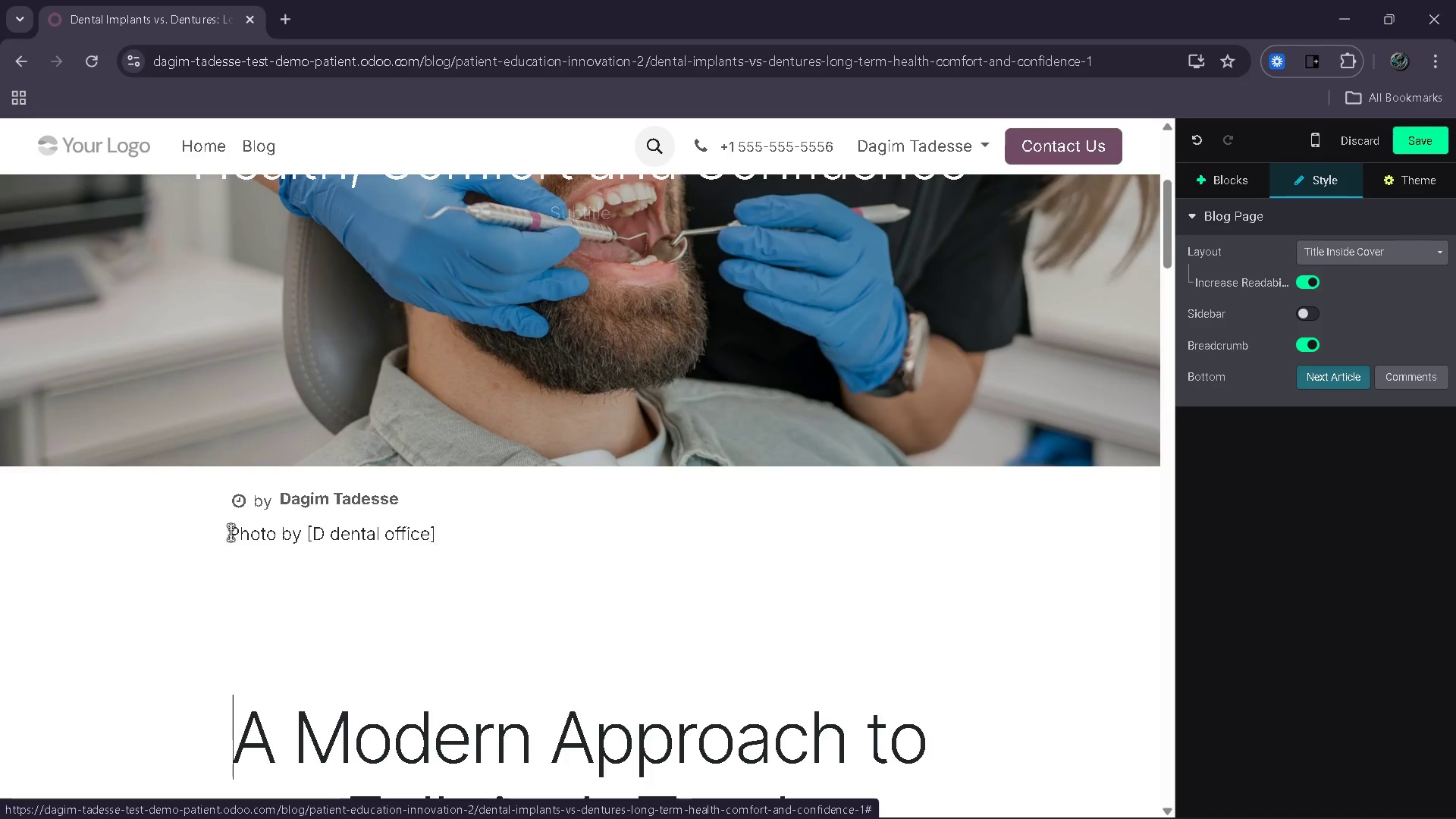 
key(ArrowRight)
 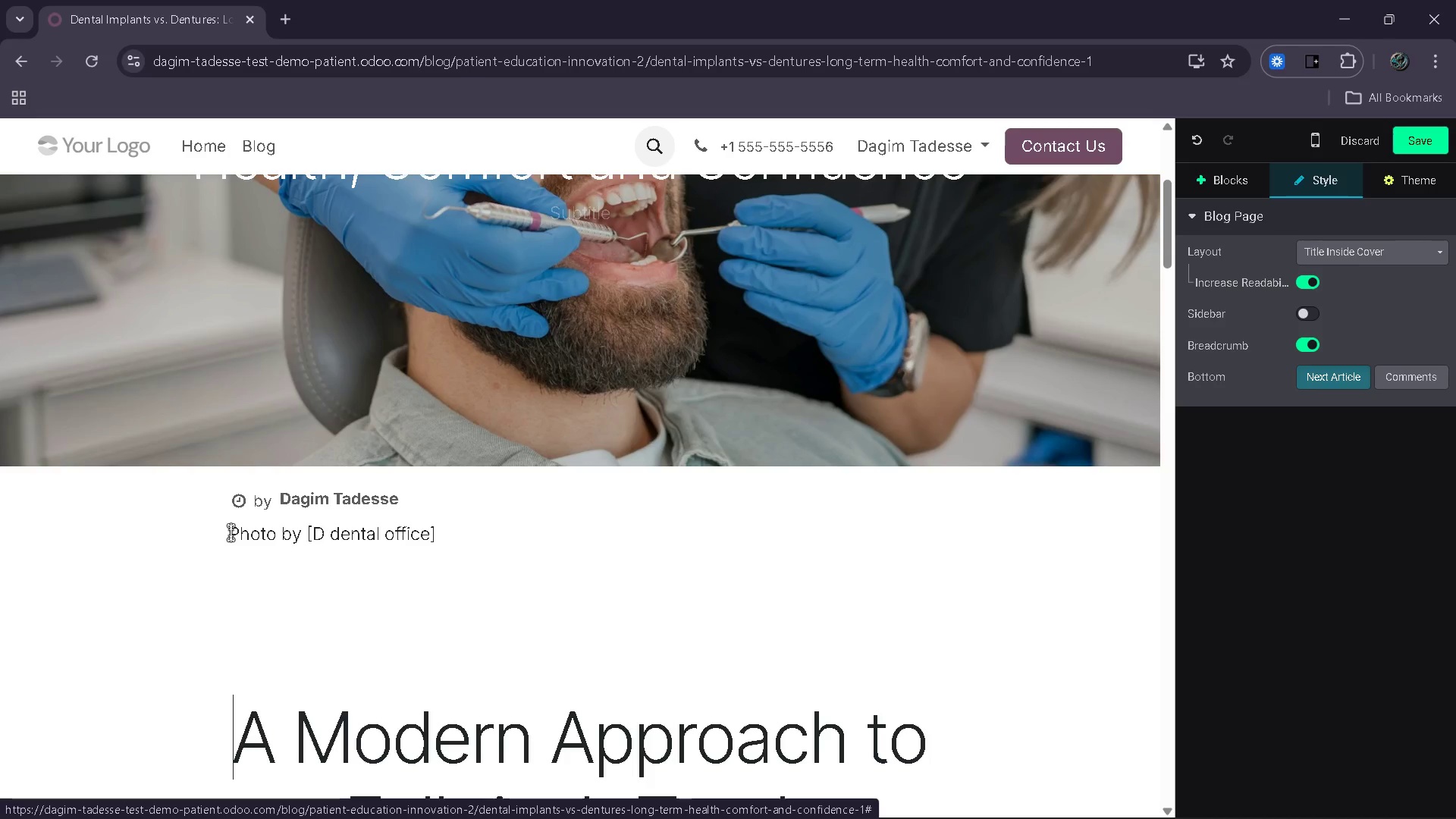 
key(ArrowLeft)
 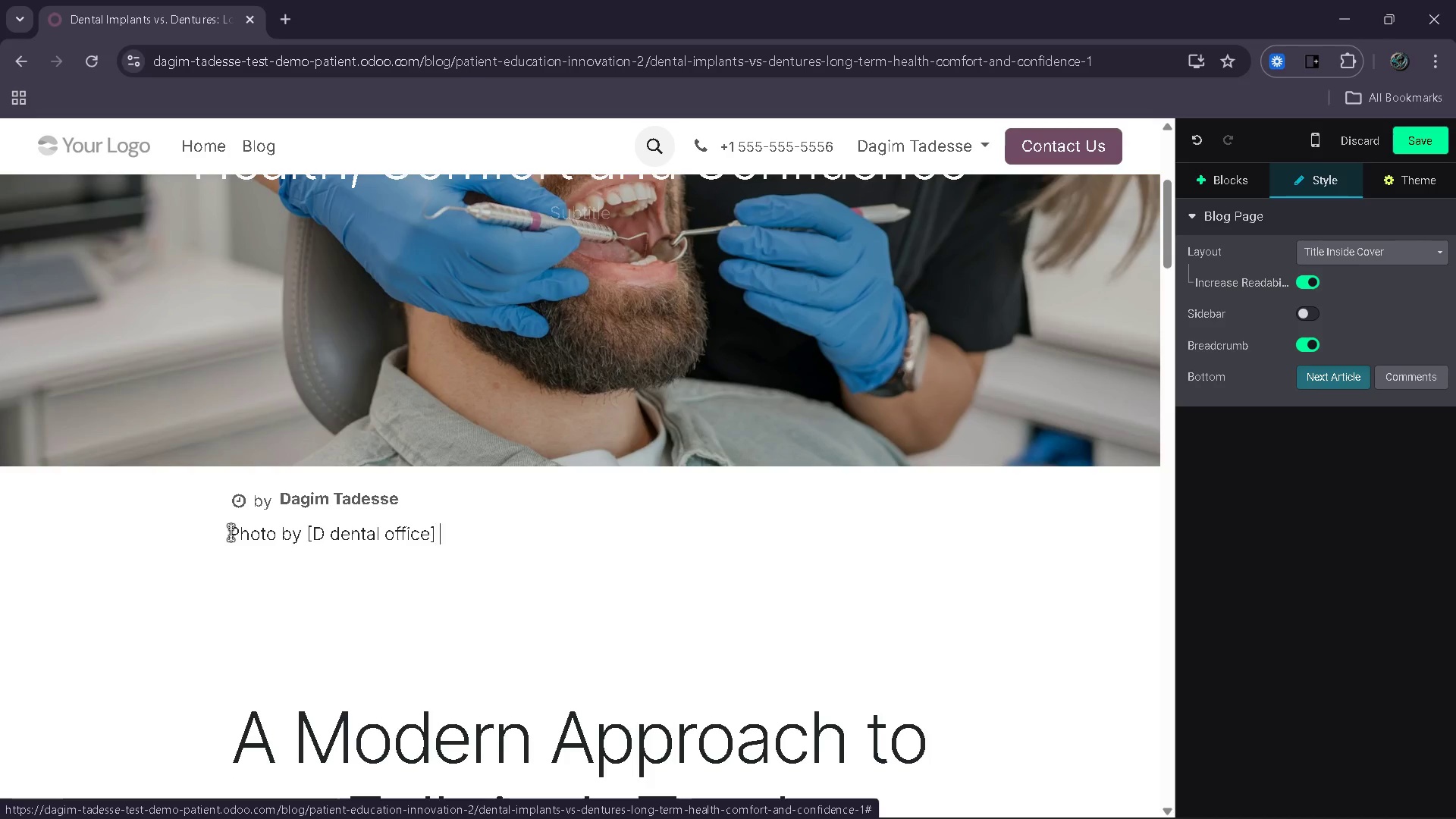 
type( via Unsplash)
 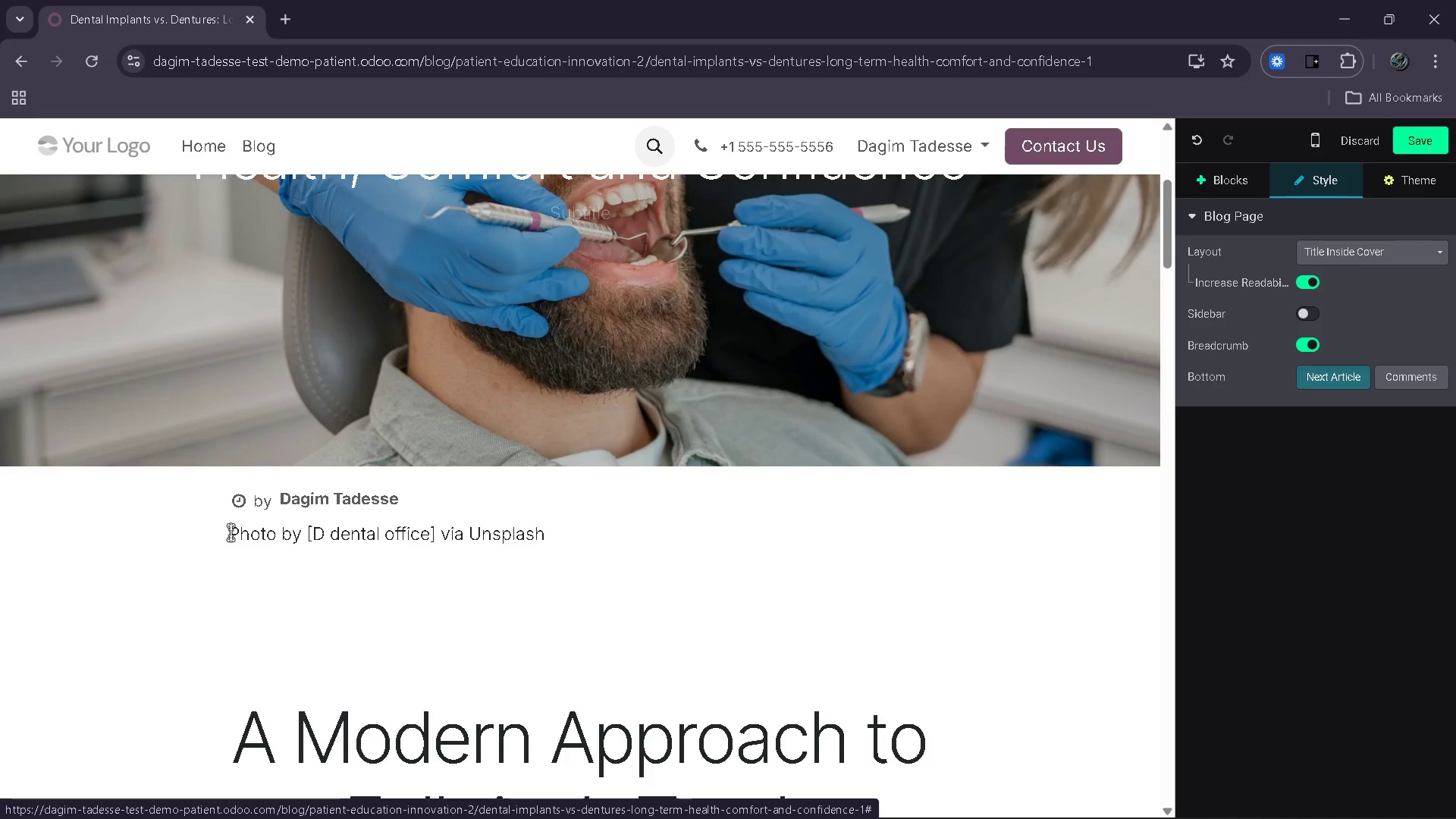 
left_click_drag(start_coordinate=[562, 472], to_coordinate=[228, 470])
 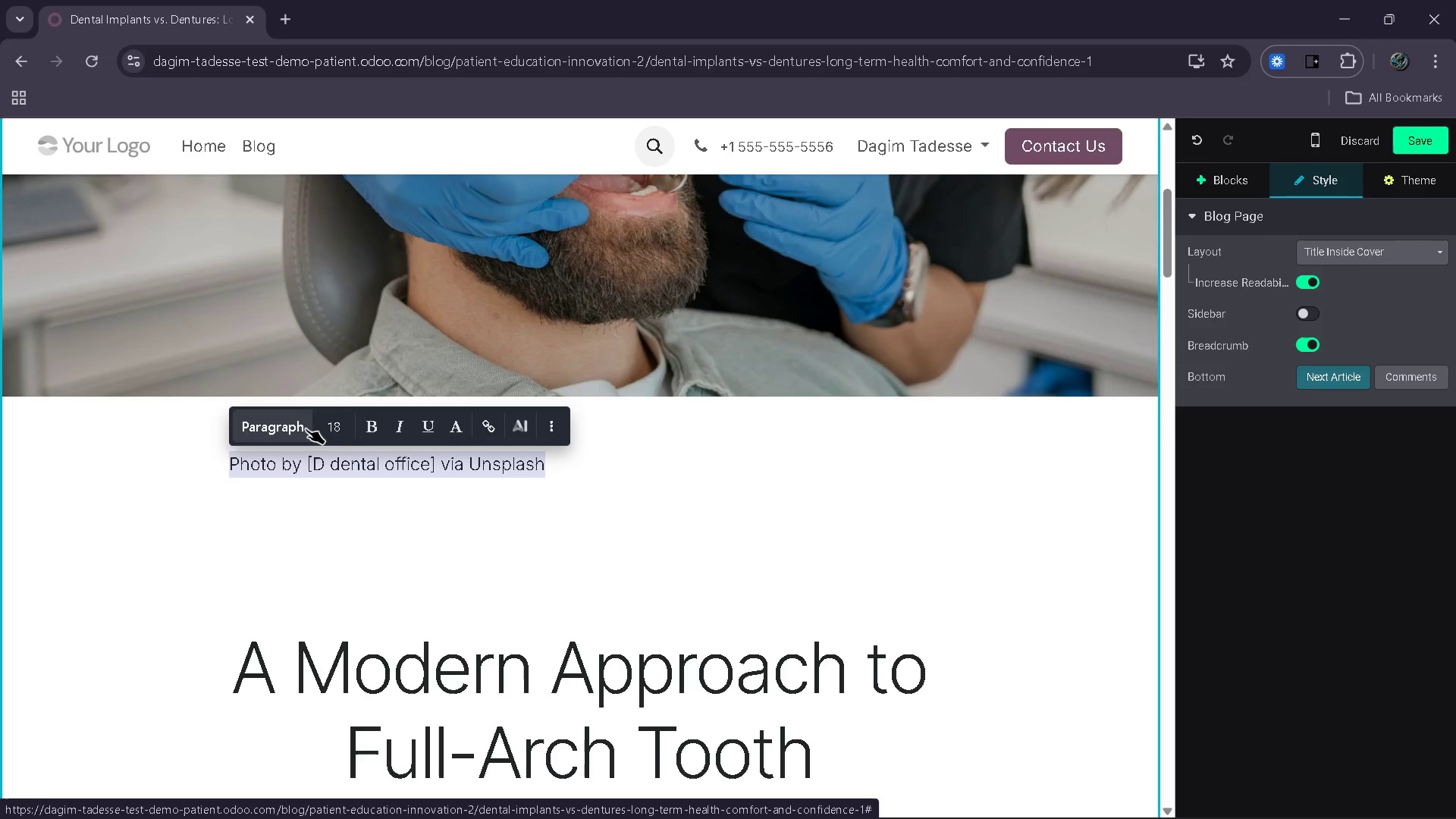 
left_click([334, 422])
 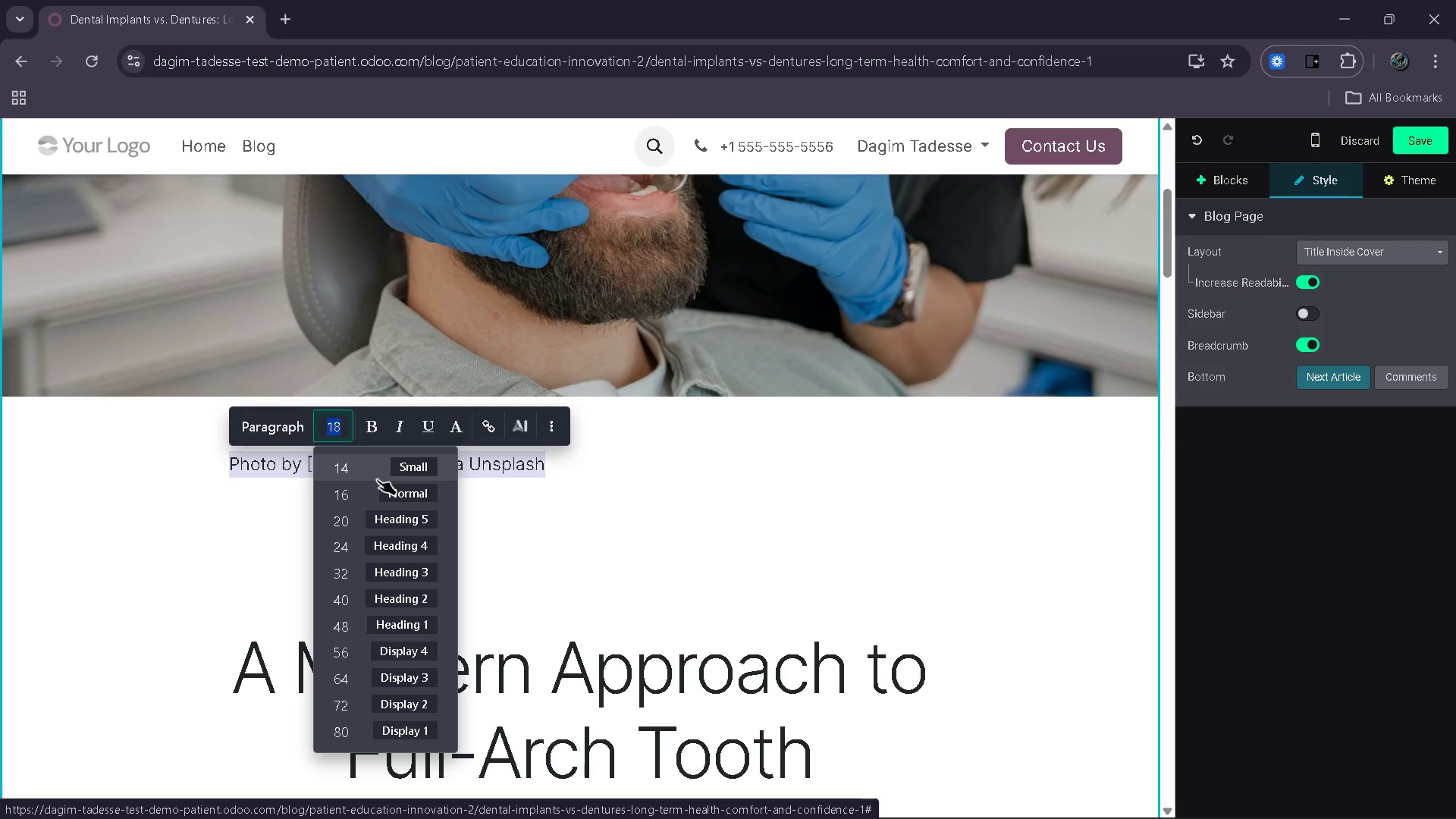 
left_click([377, 479])
 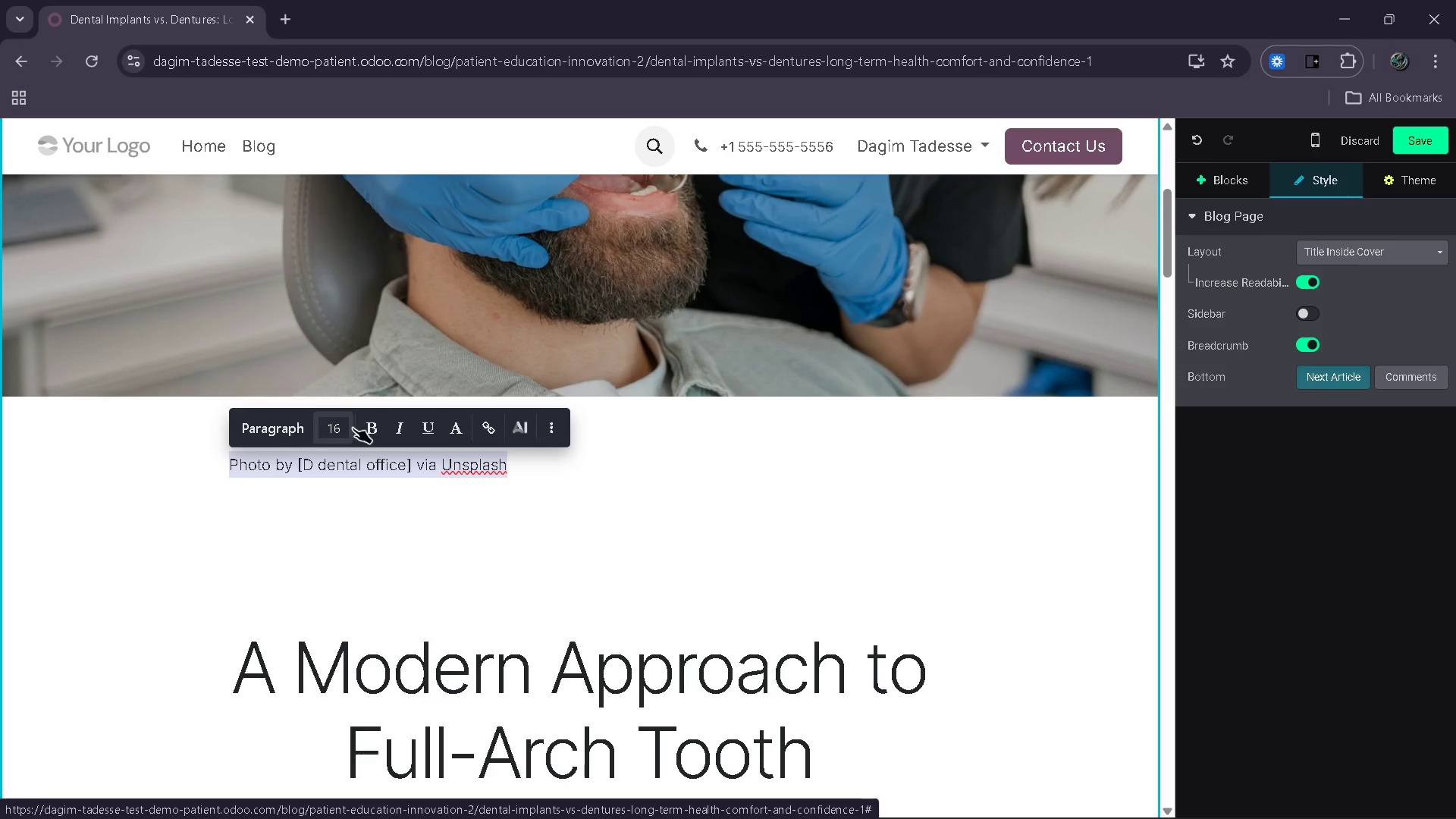 
left_click([373, 431])
 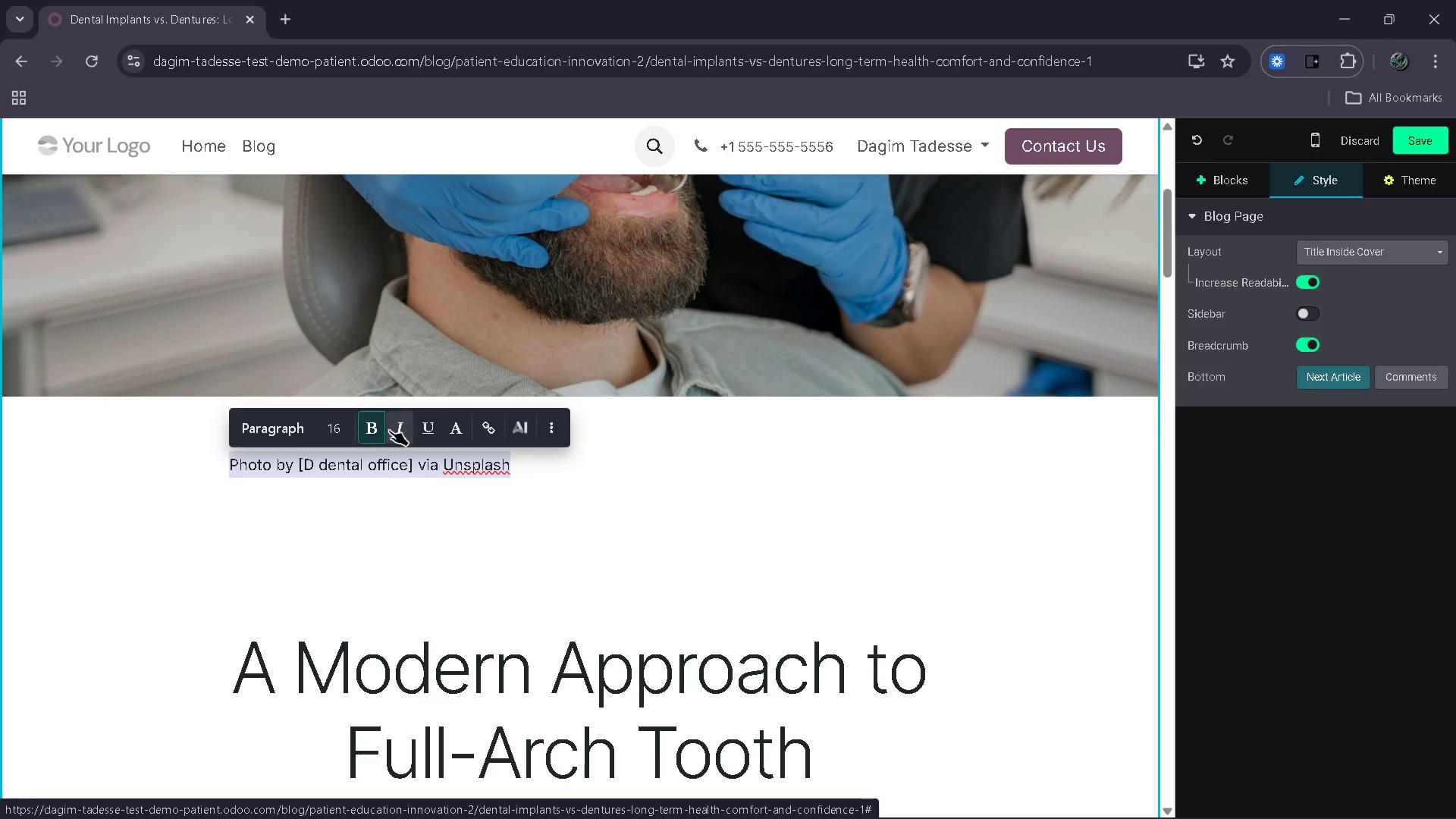 
left_click([391, 430])
 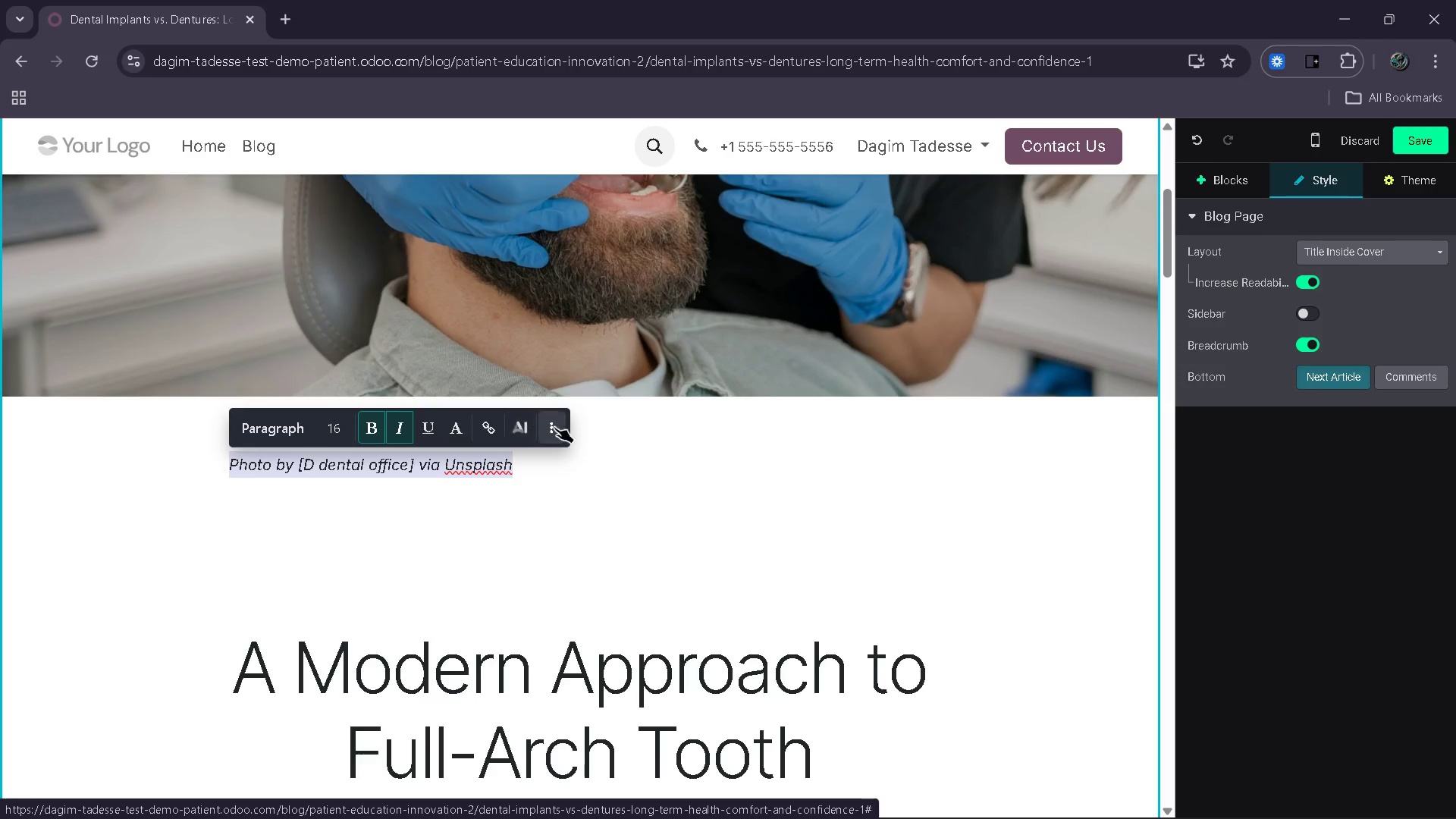 
left_click([556, 427])
 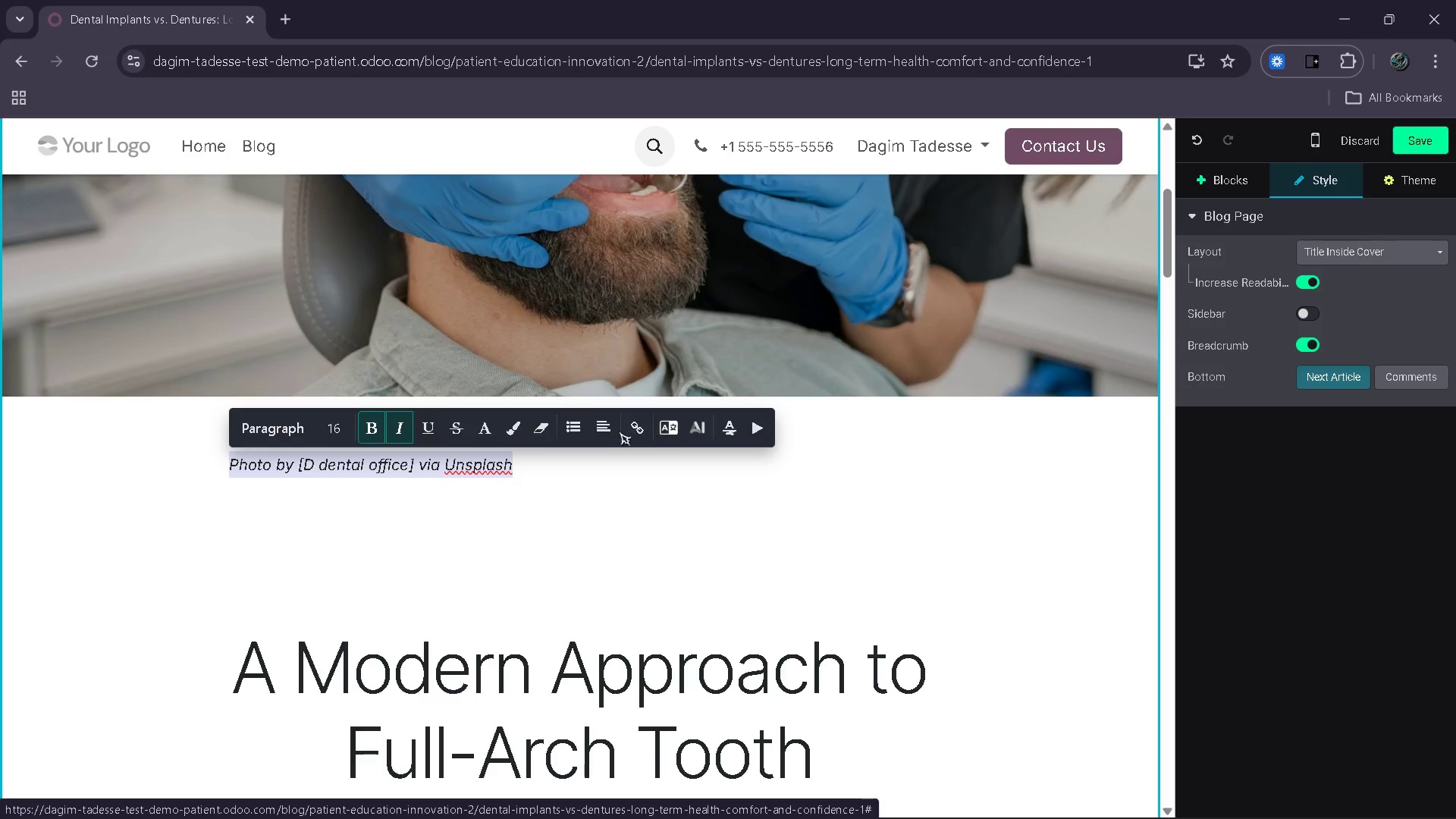 
left_click([610, 431])
 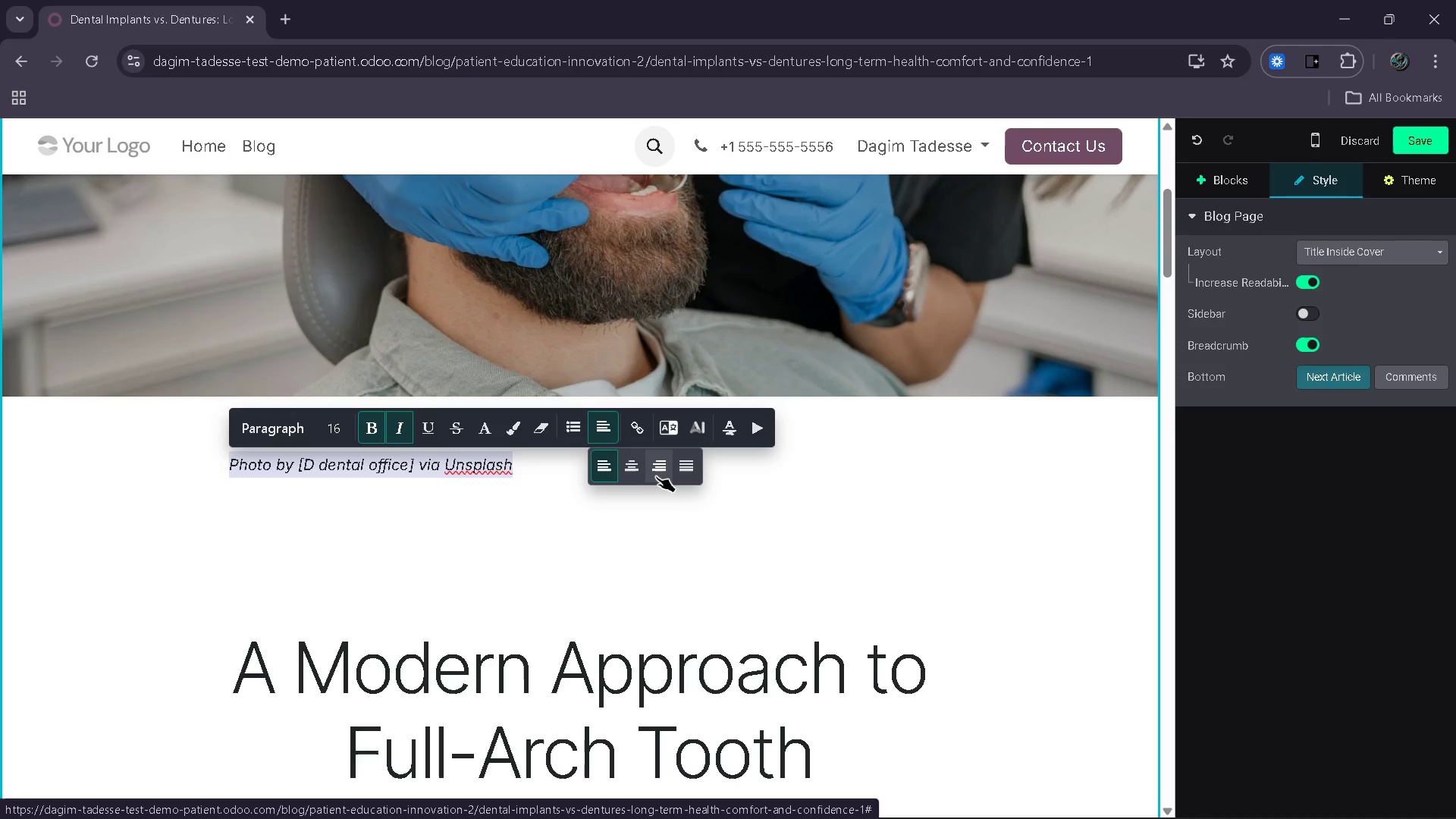 
left_click([658, 476])
 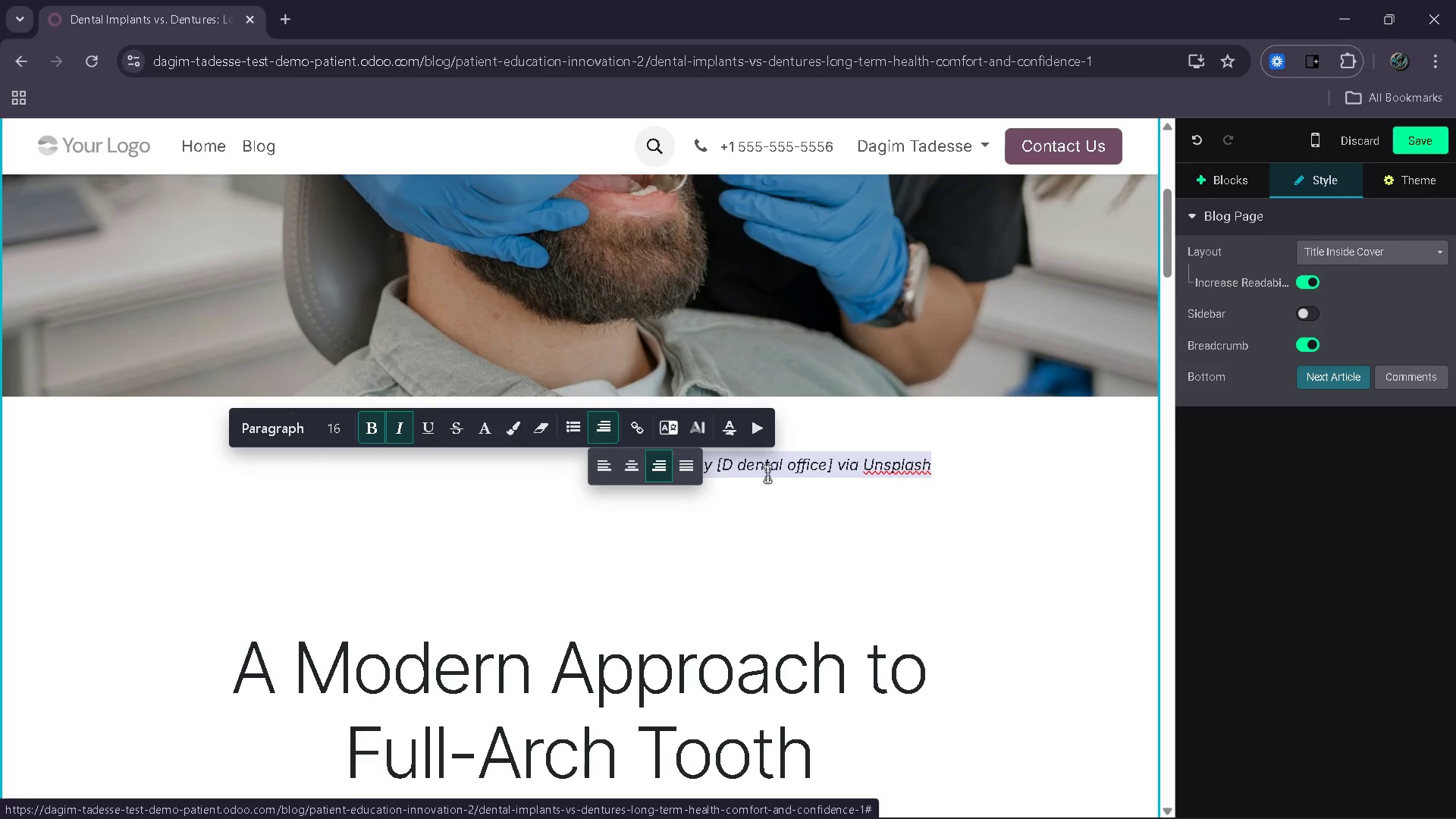 
left_click([767, 474])
 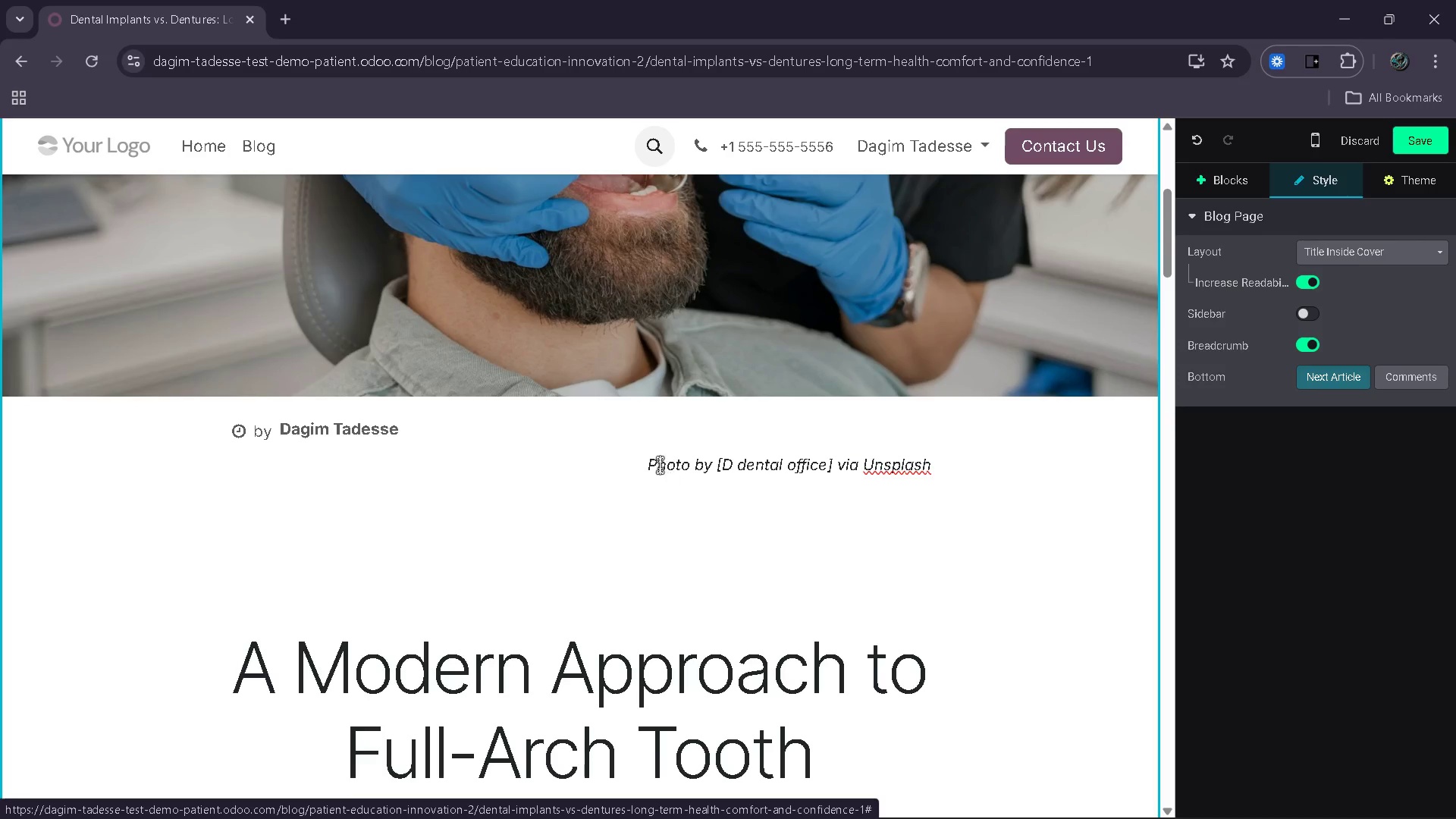 
left_click_drag(start_coordinate=[649, 463], to_coordinate=[930, 459])
 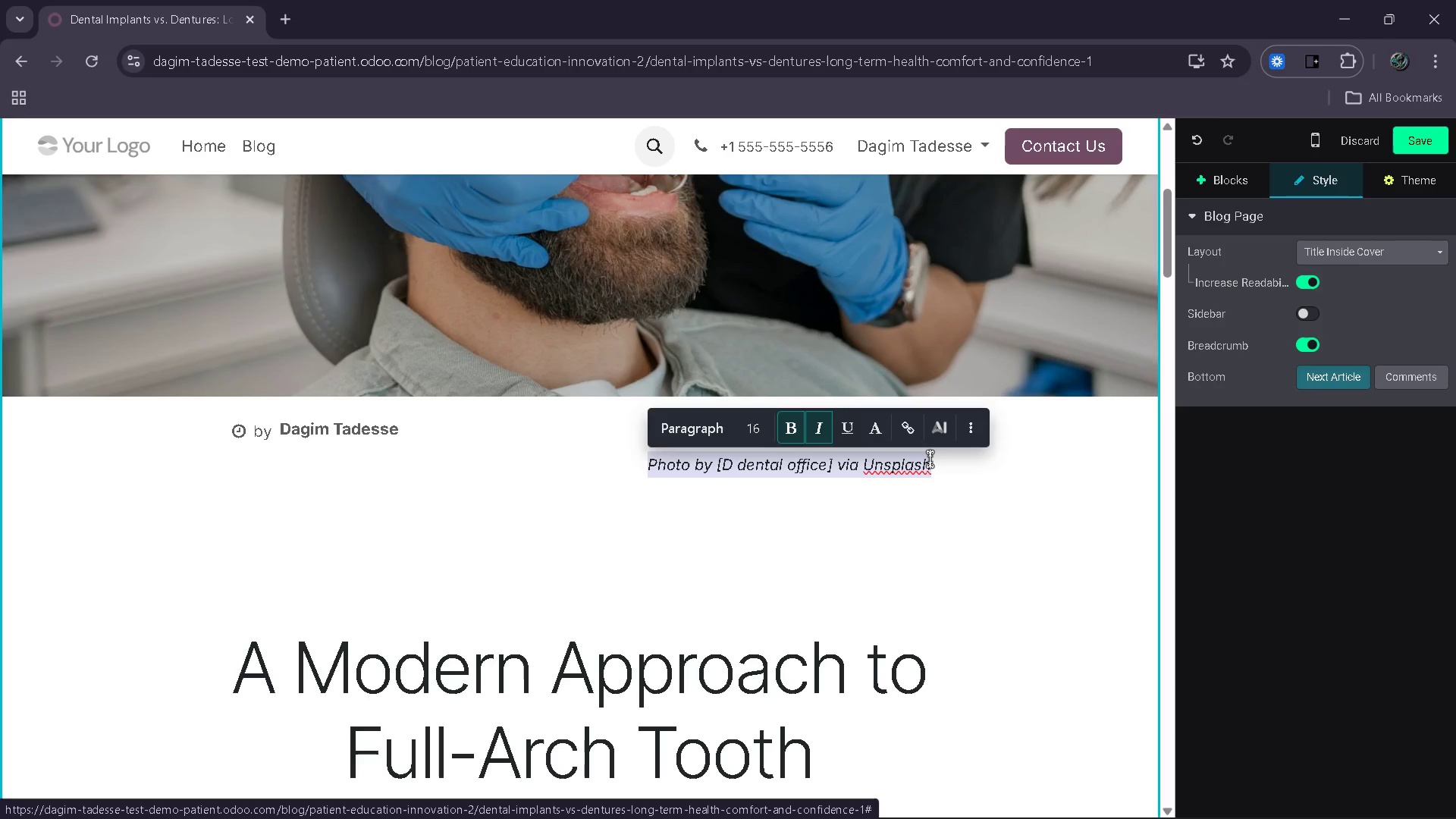 
key(Control+C)
 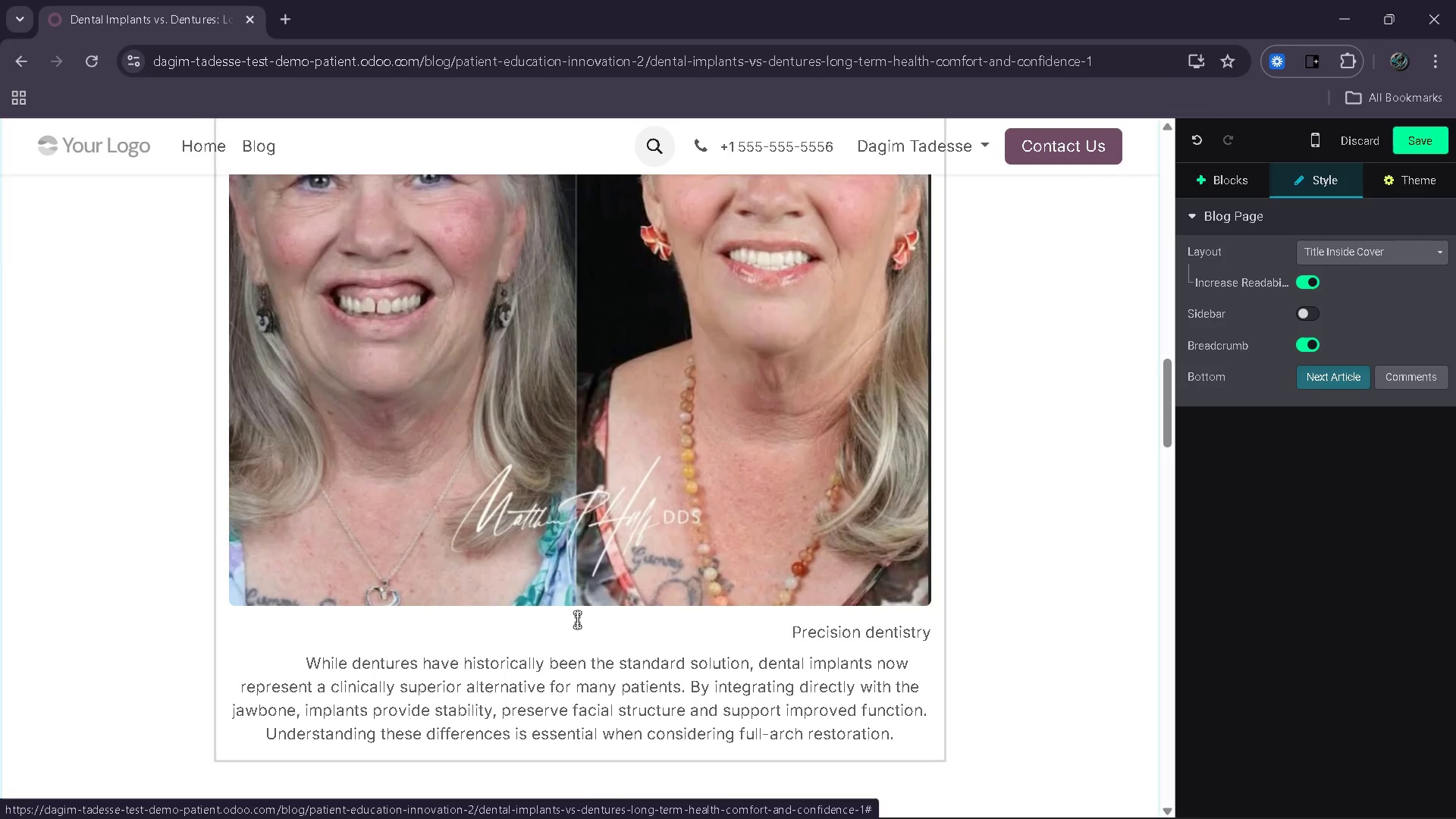 
key(Control+V)
 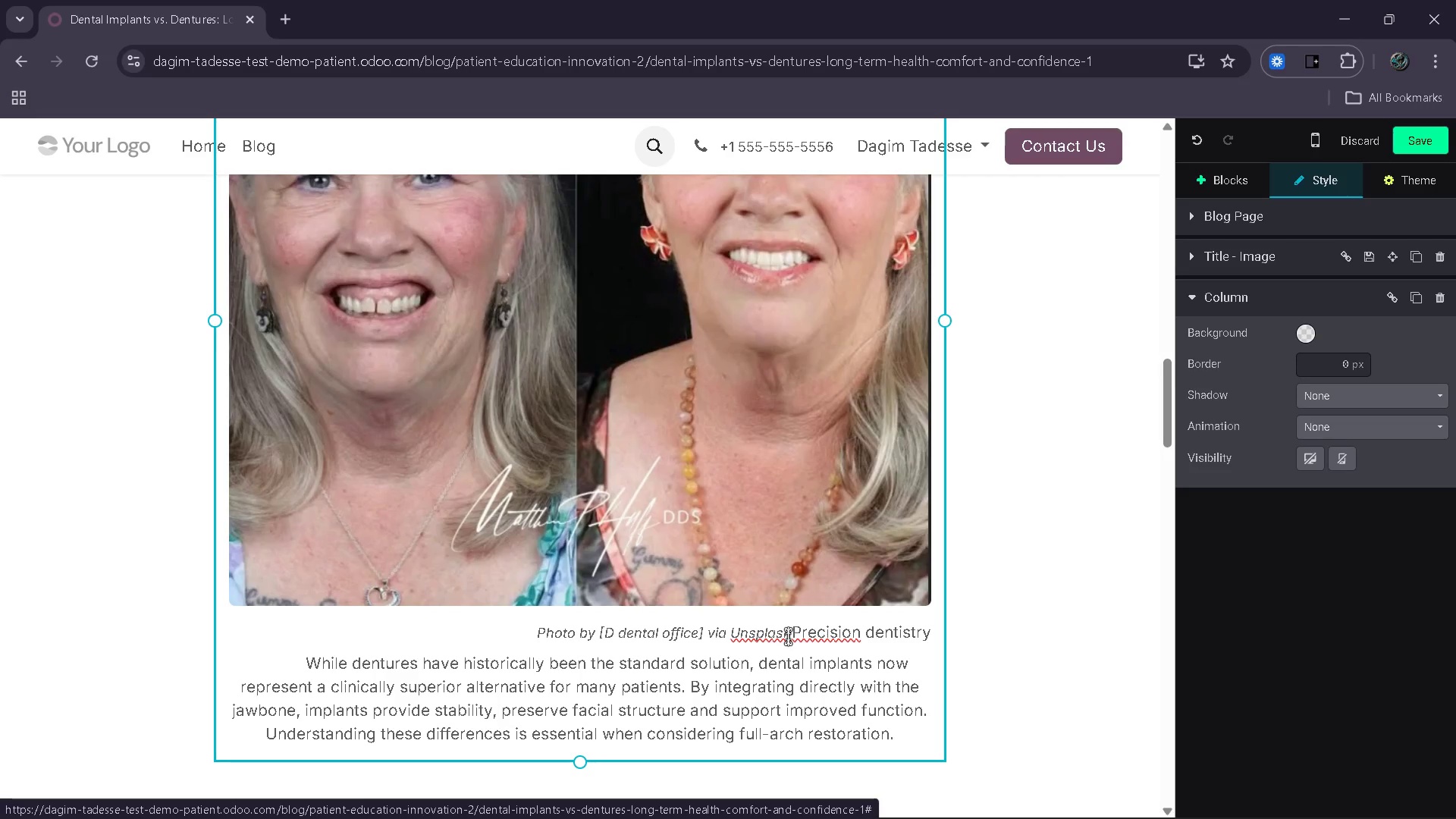 
left_click_drag(start_coordinate=[792, 634], to_coordinate=[934, 630])
 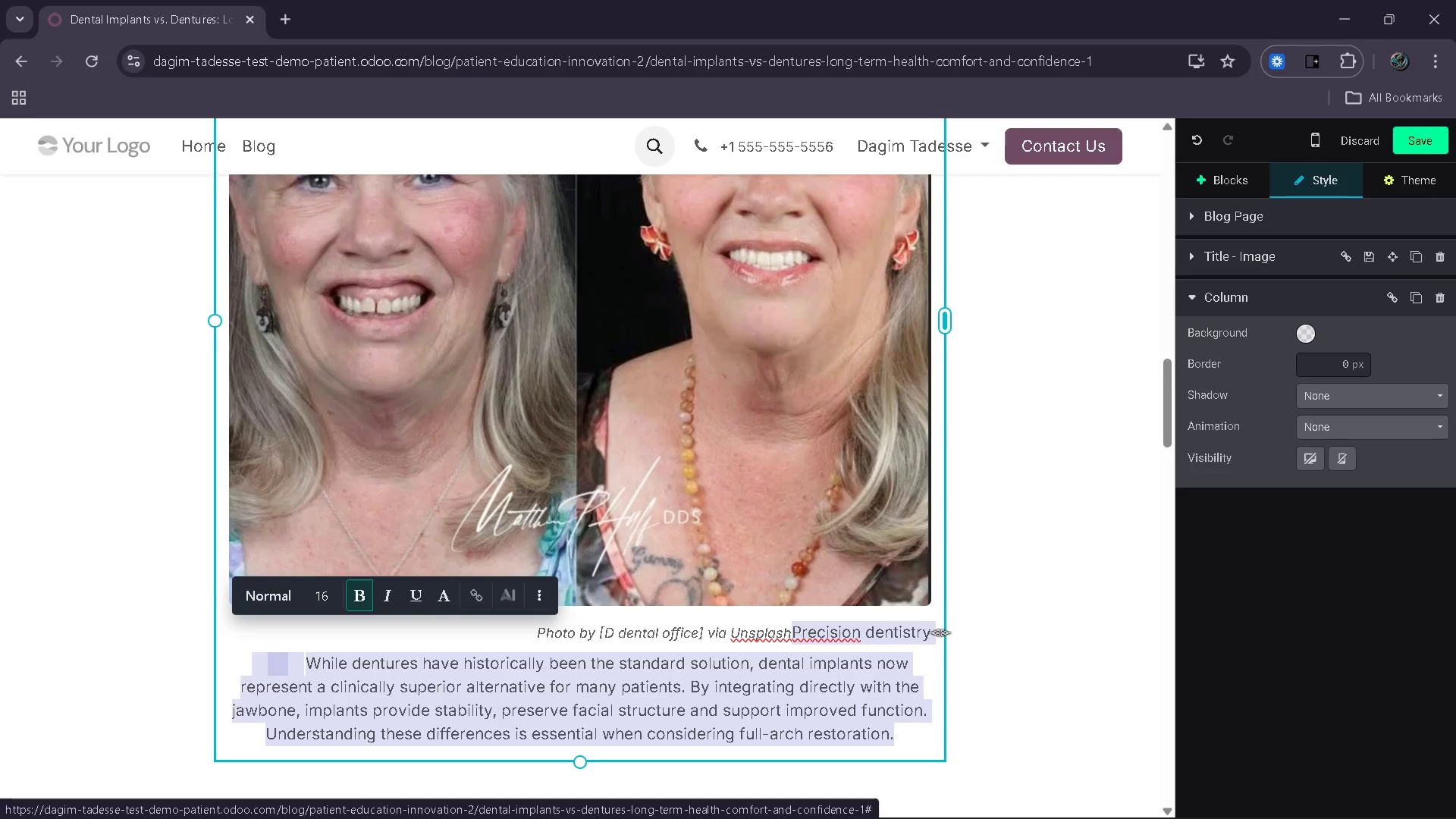 
left_click([932, 632])
 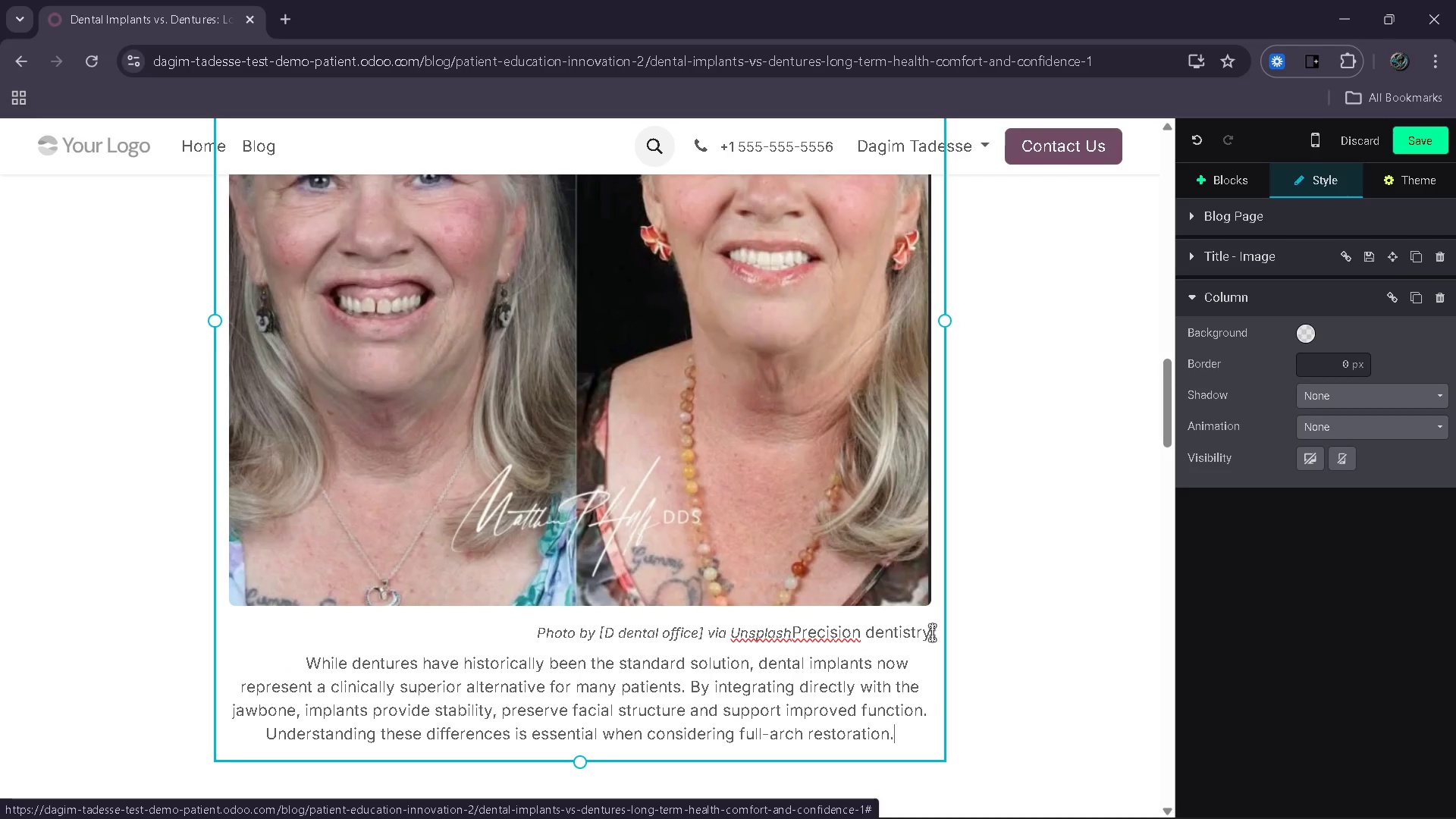 
left_click_drag(start_coordinate=[932, 632], to_coordinate=[836, 632])
 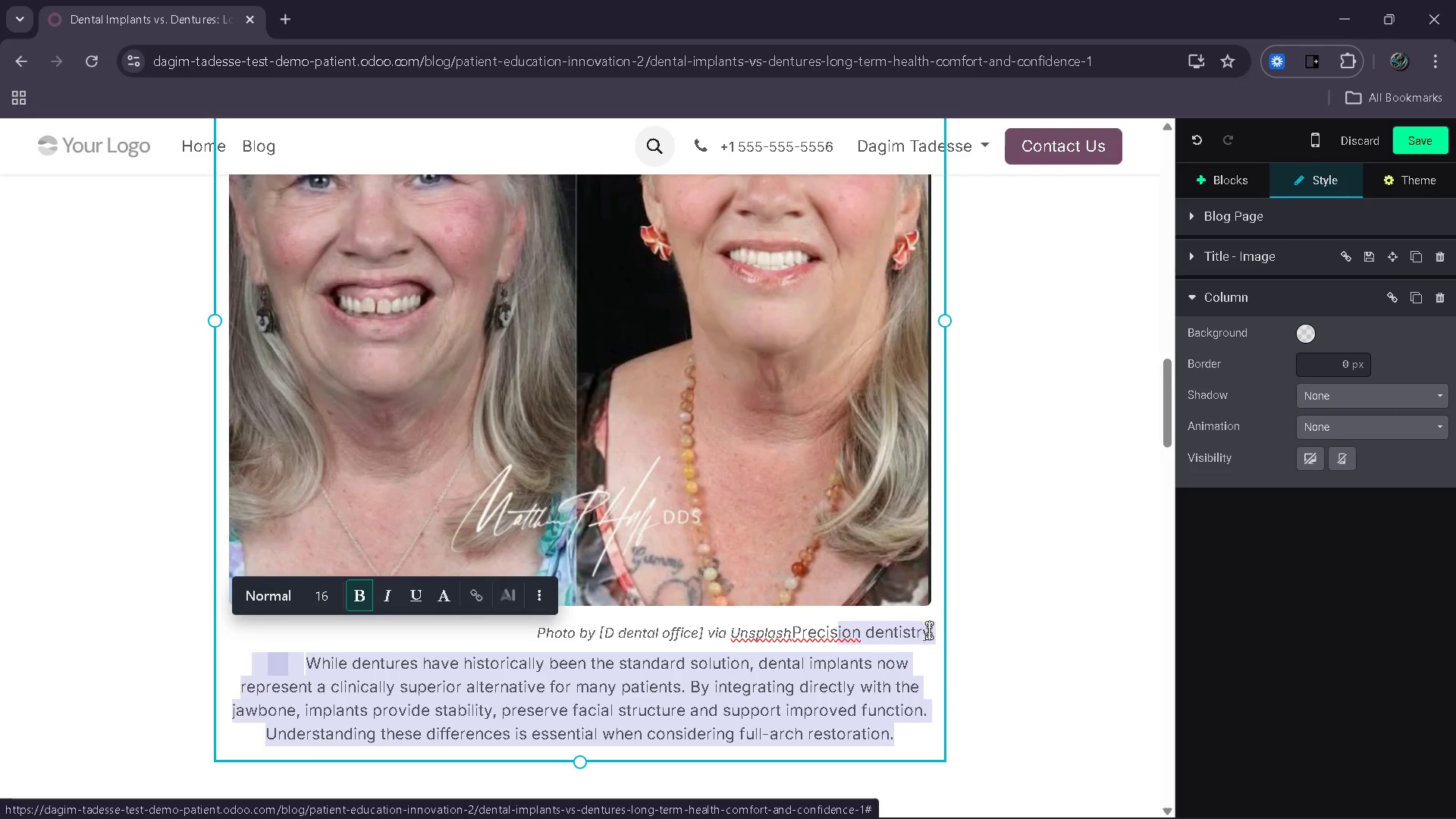 
left_click([929, 634])
 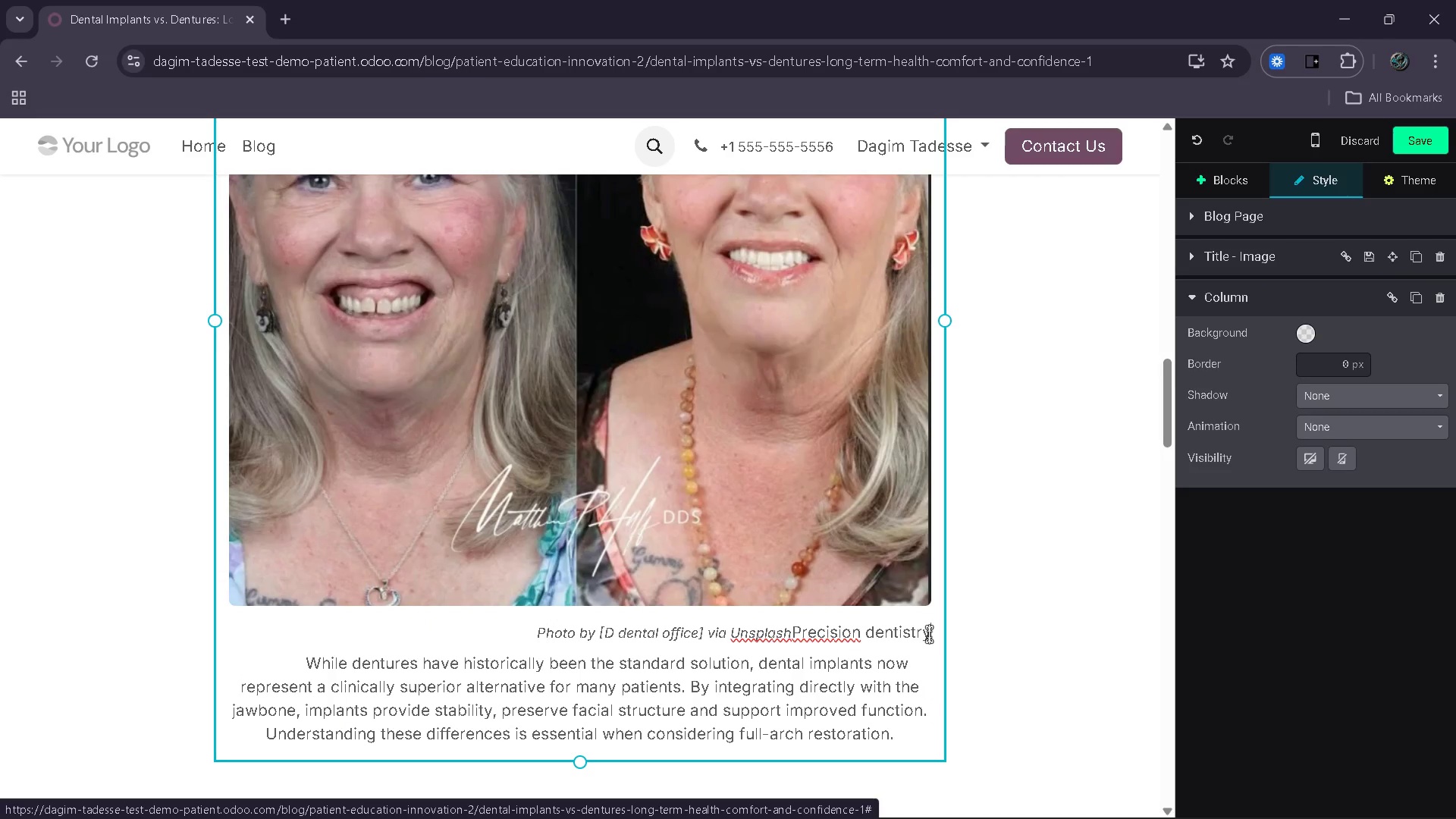 
left_click_drag(start_coordinate=[929, 634], to_coordinate=[795, 635])
 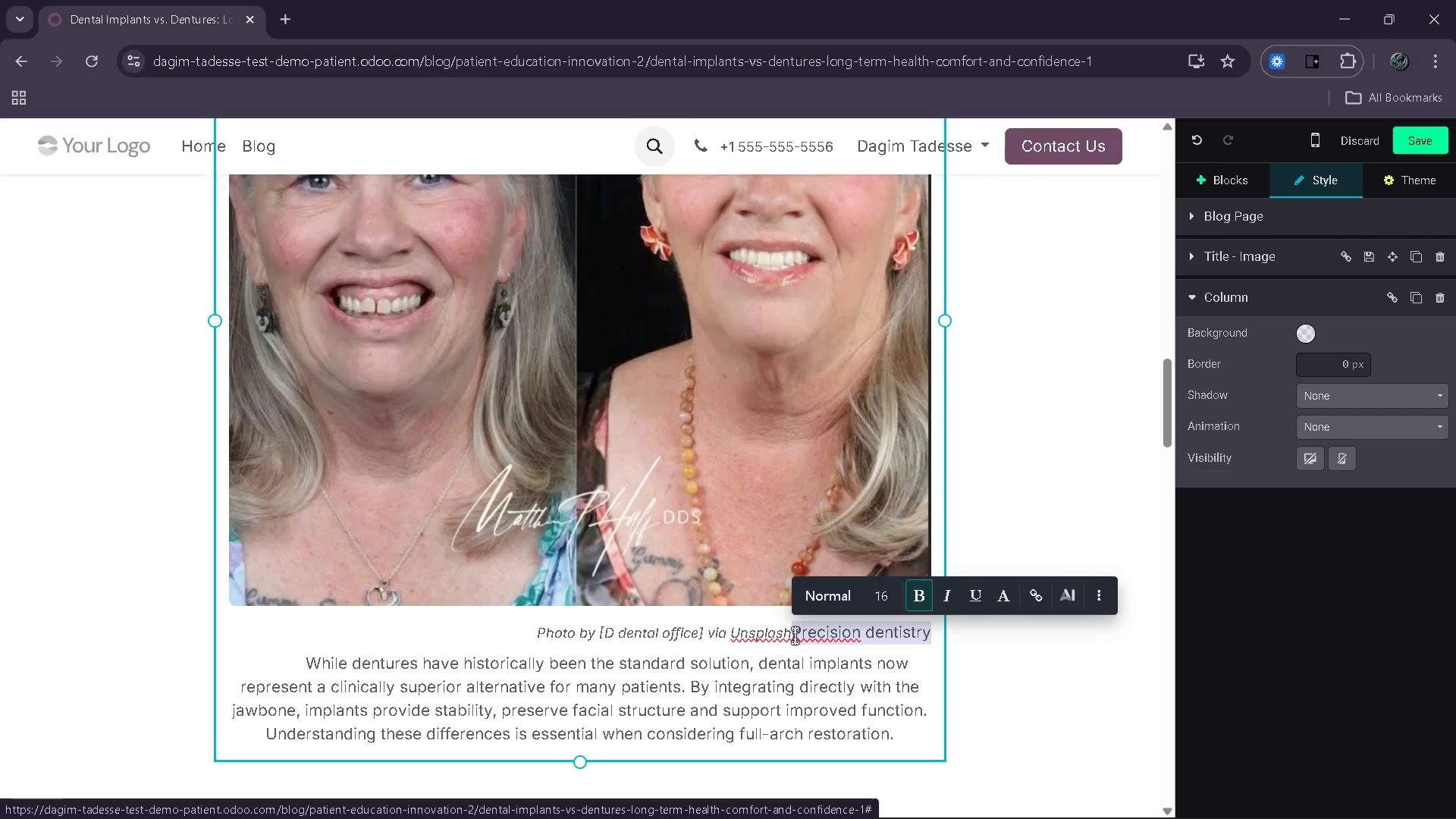 
key(Control+C)
 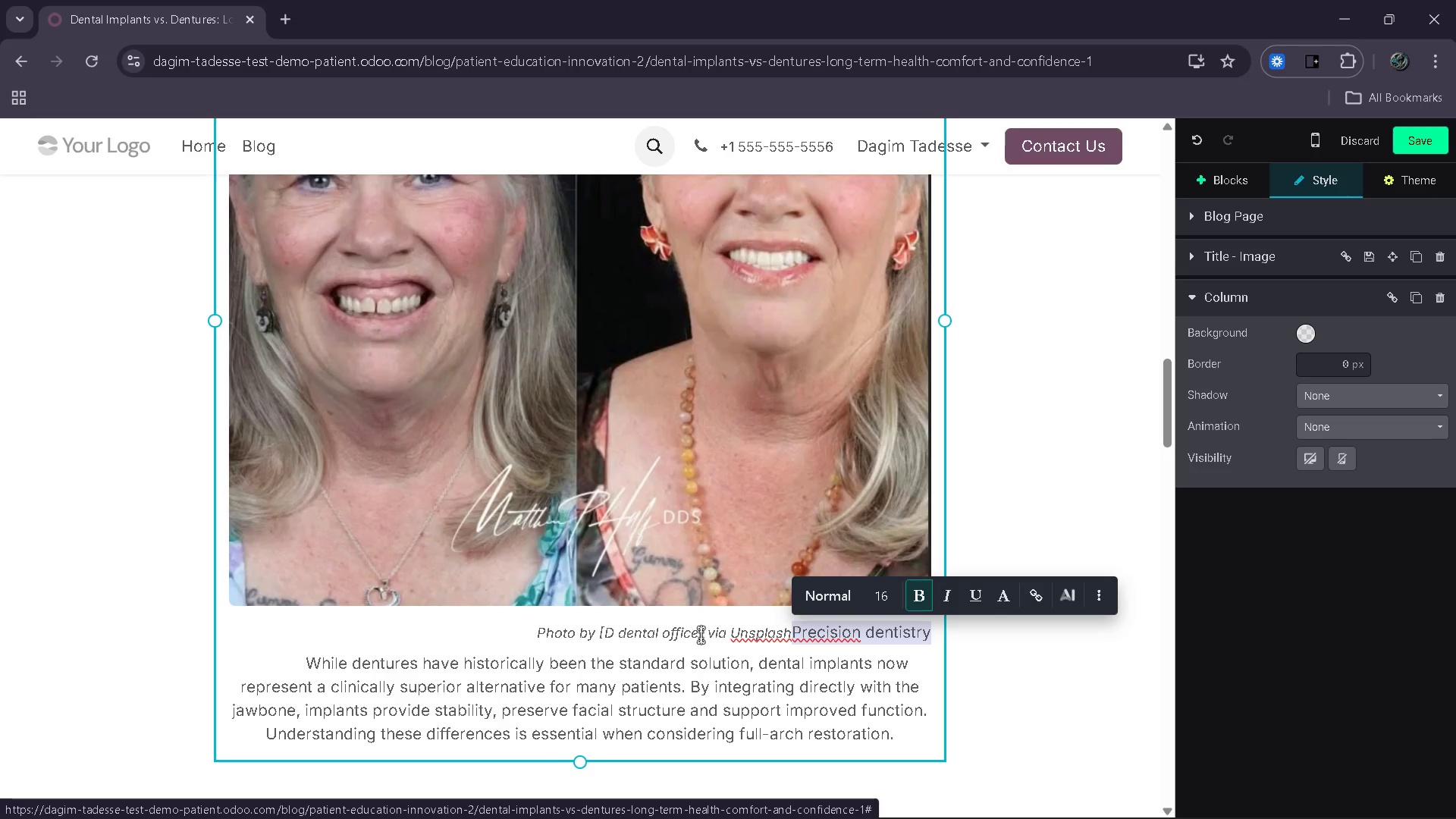 
left_click_drag(start_coordinate=[697, 633], to_coordinate=[607, 635])
 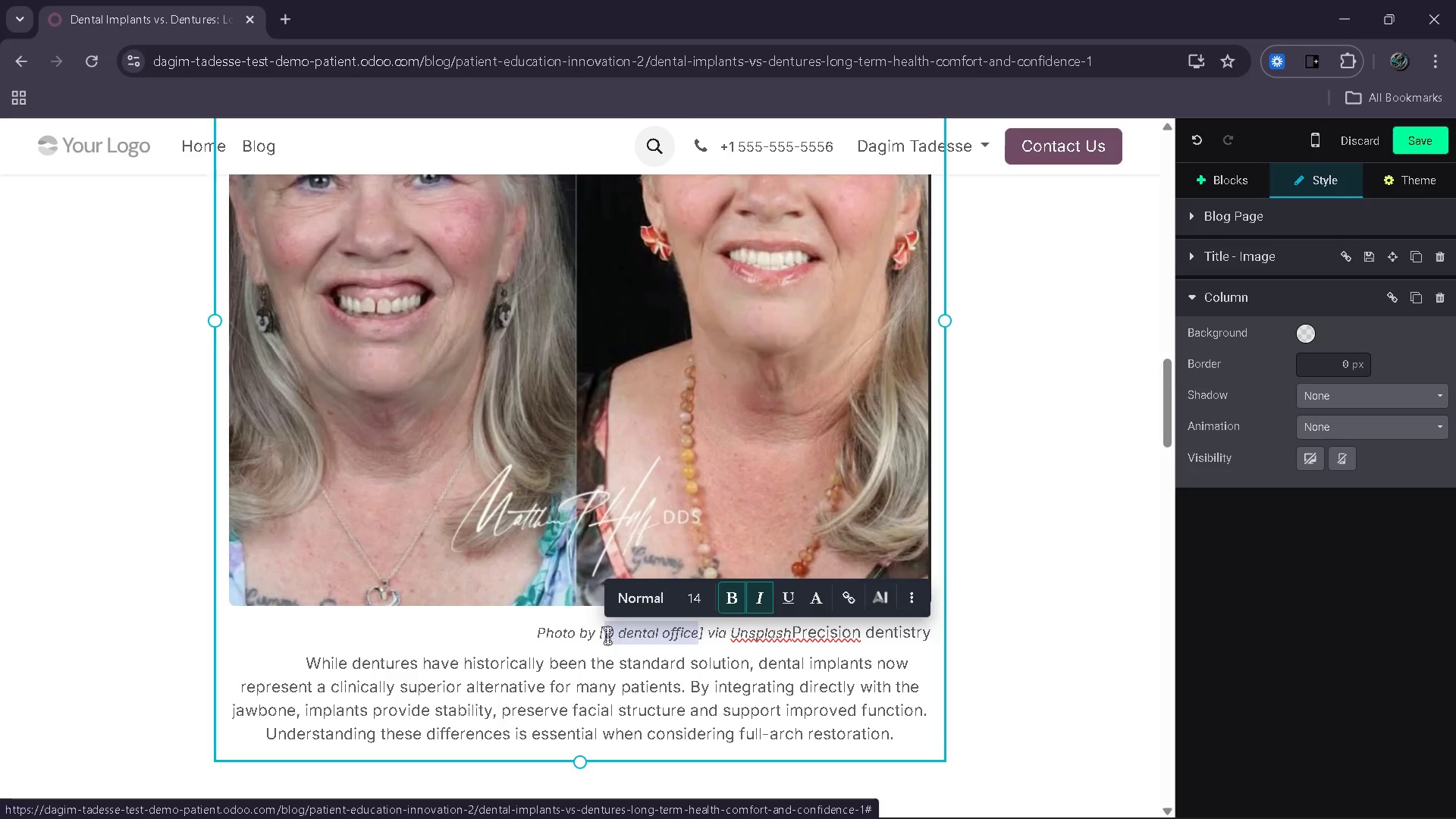 
key(Control+V)
 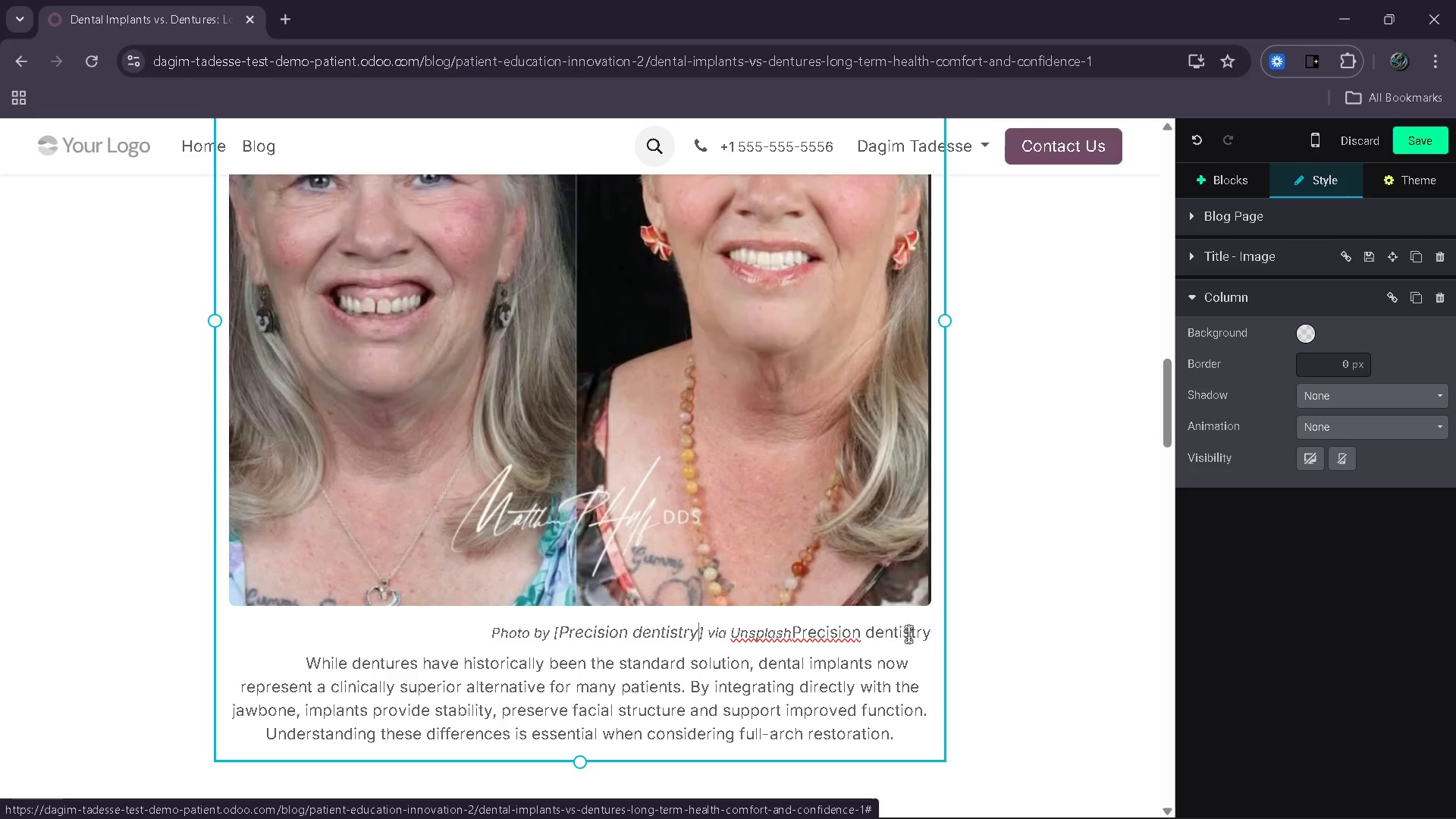 
left_click_drag(start_coordinate=[928, 634], to_coordinate=[795, 633])
 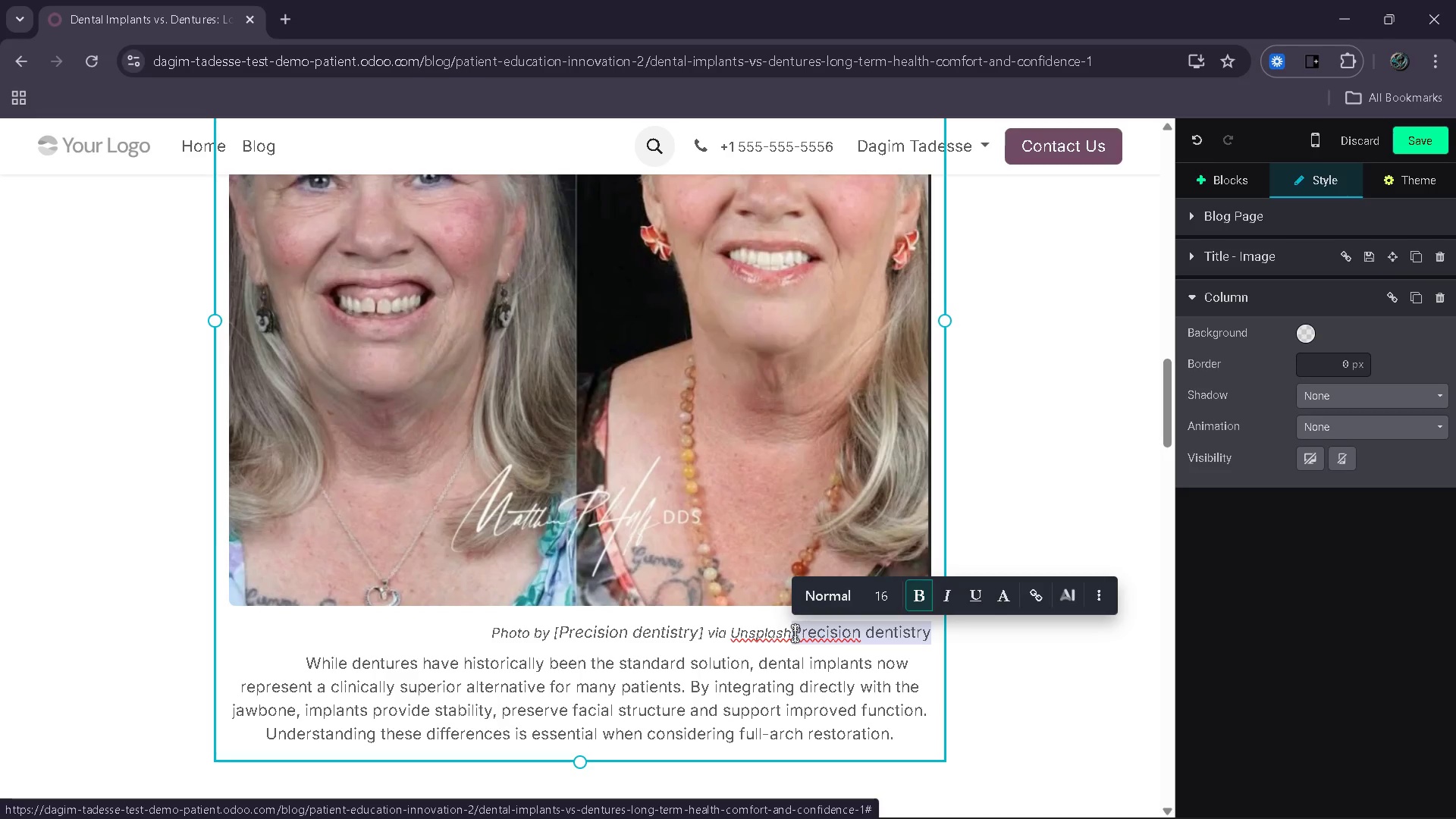 
key(Backspace)
 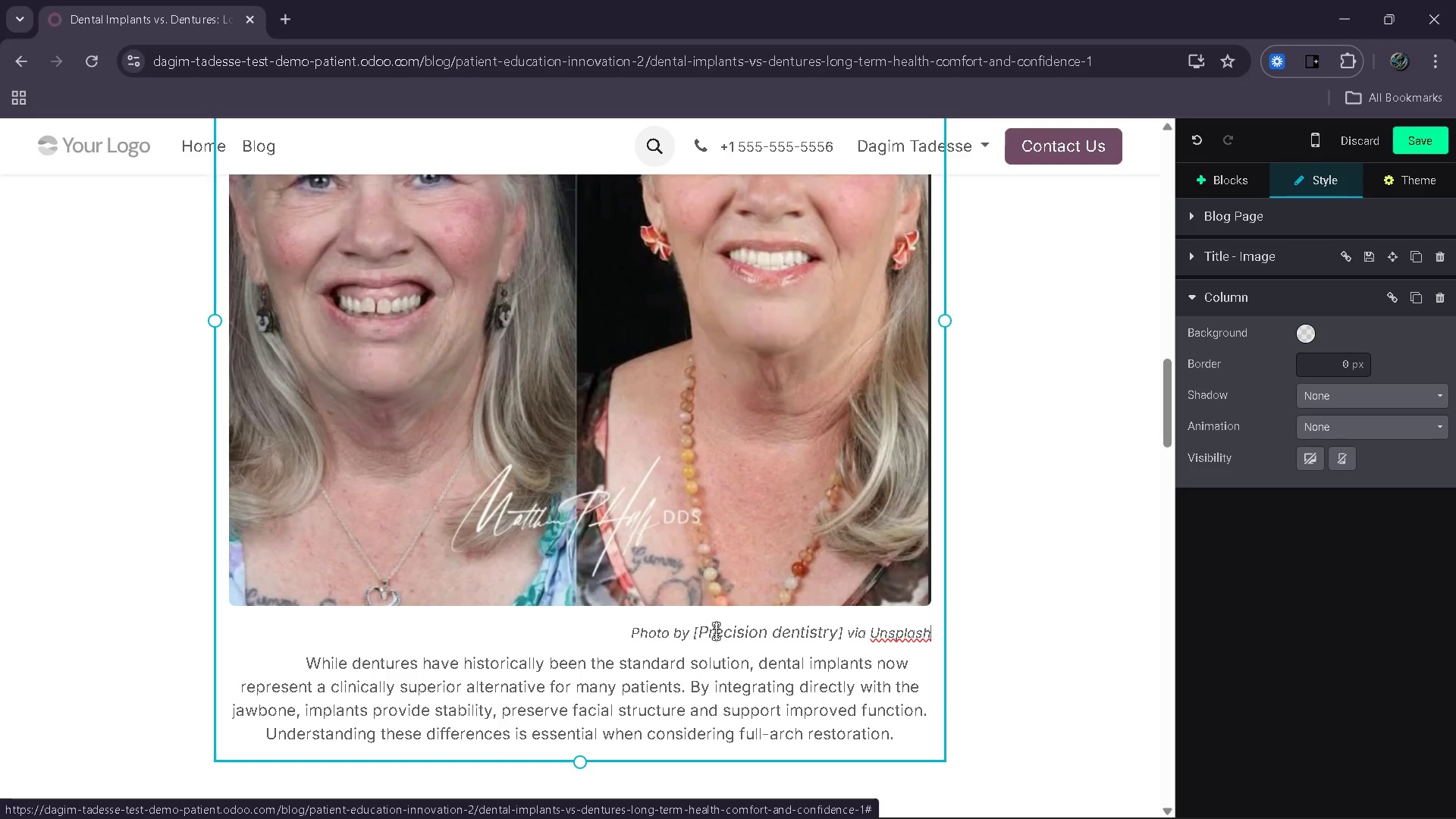 
left_click_drag(start_coordinate=[700, 632], to_coordinate=[836, 636])
 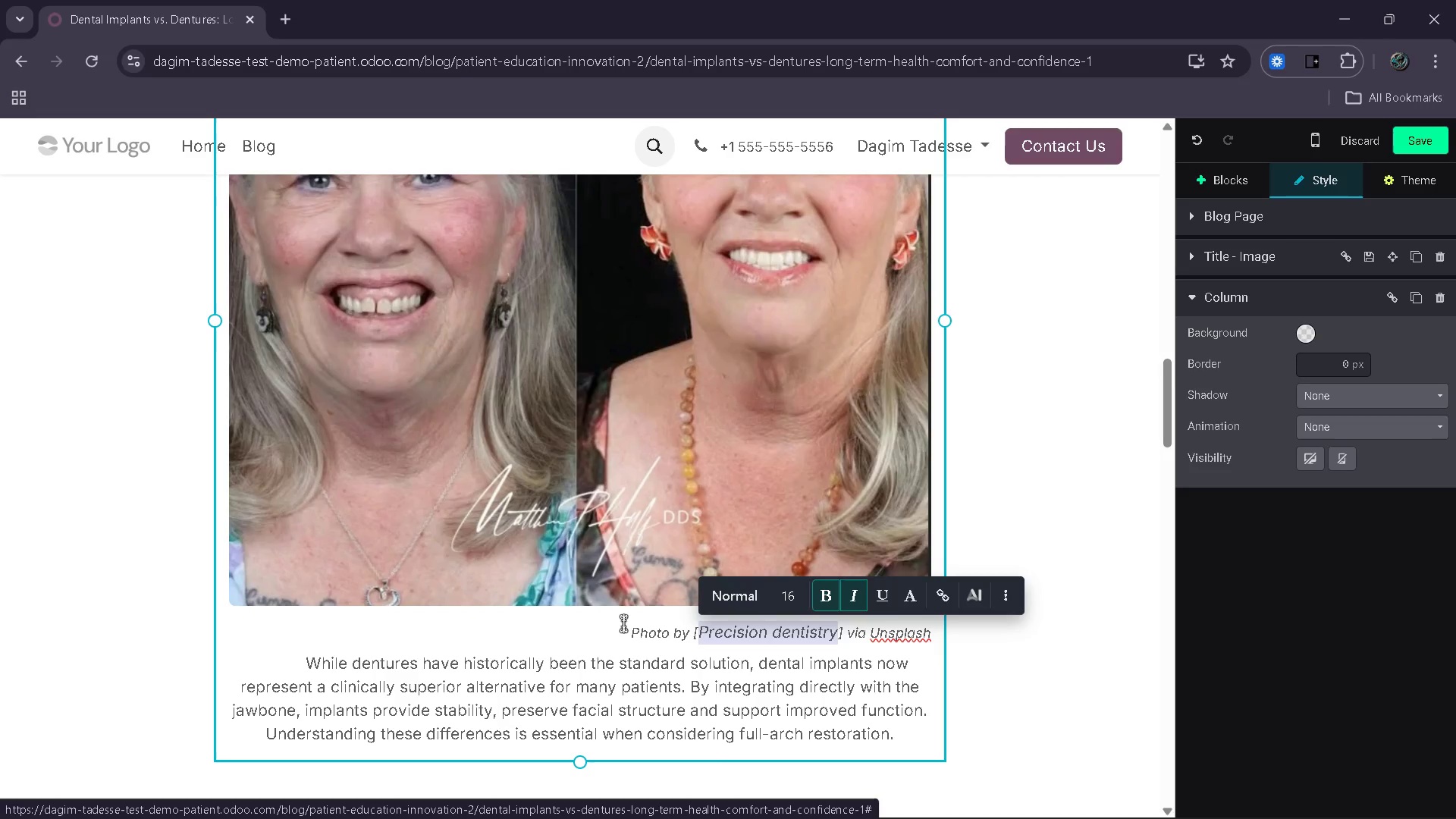 
left_click([622, 627])
 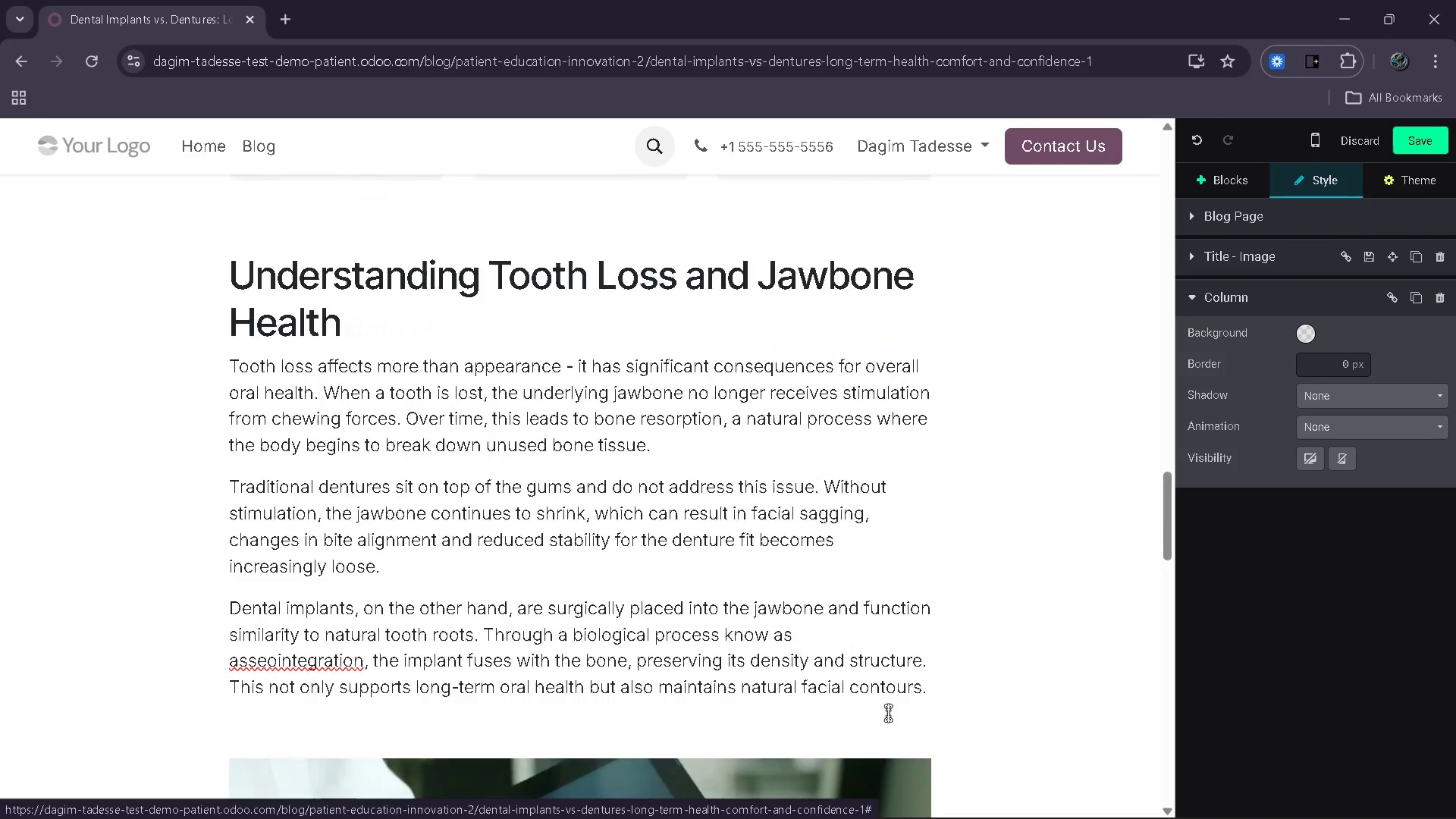 
wait(7.48)
 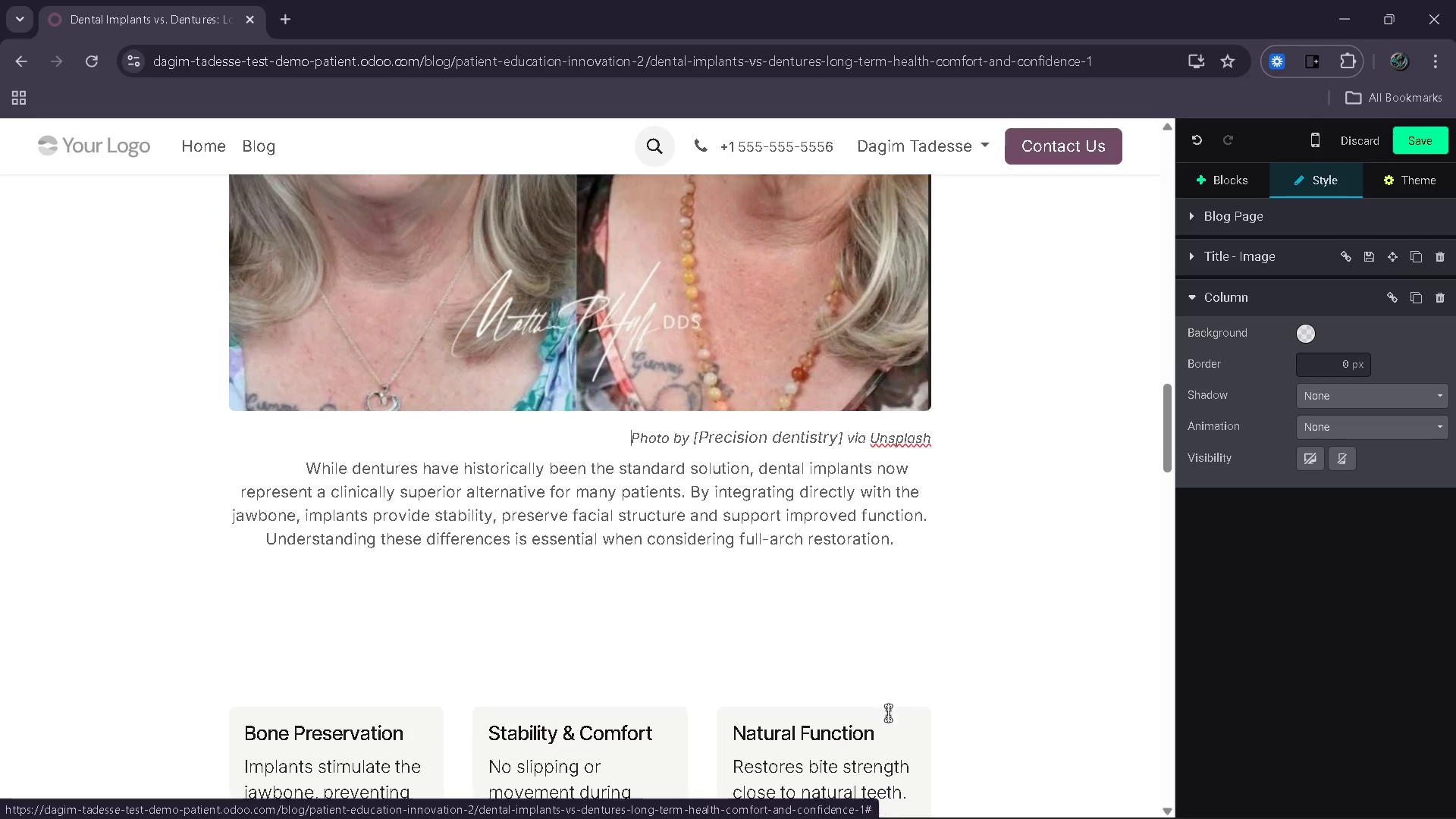 
left_click_drag(start_coordinate=[620, 703], to_coordinate=[930, 697])
 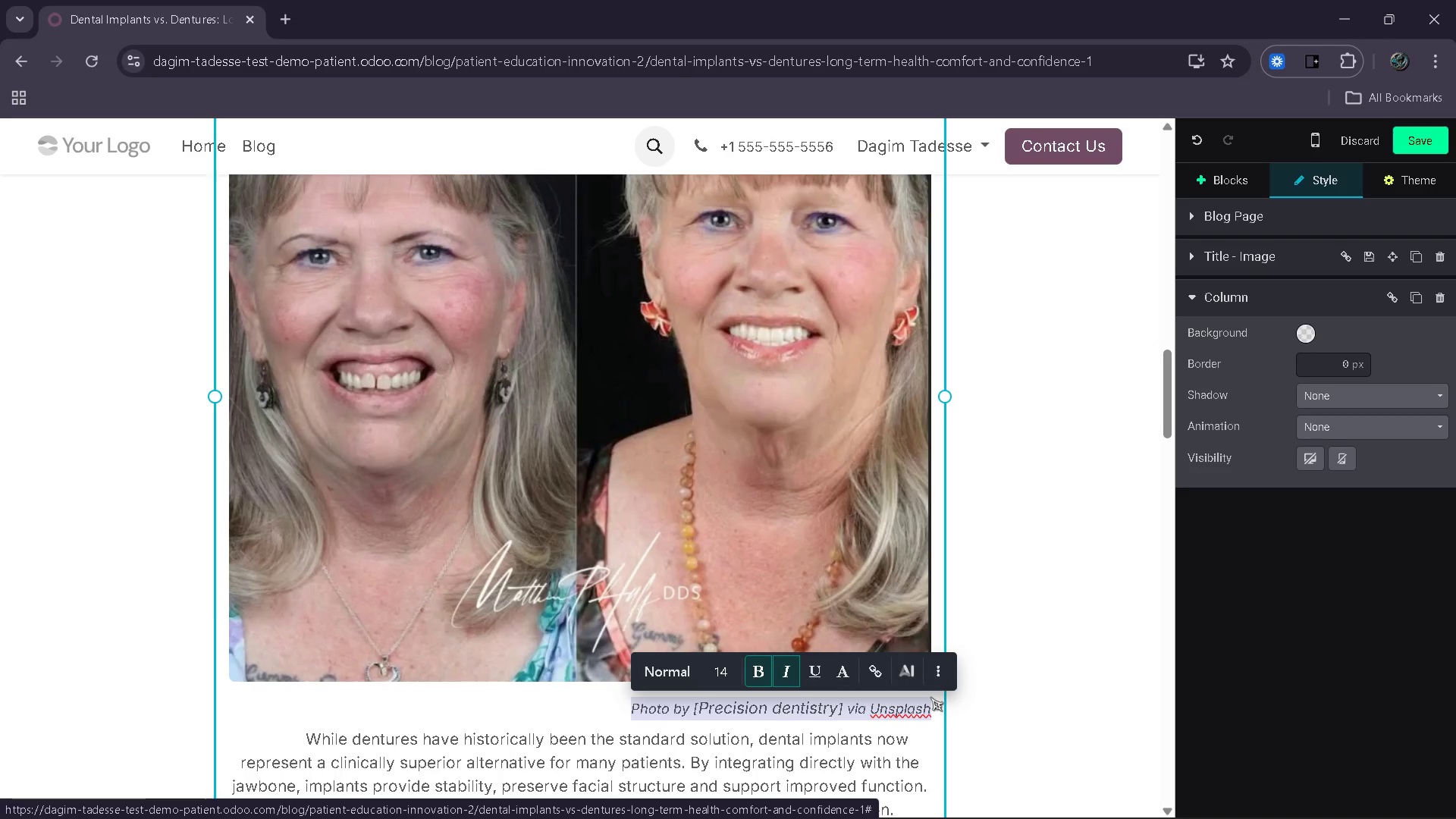 
key(Control+ControlLeft)
 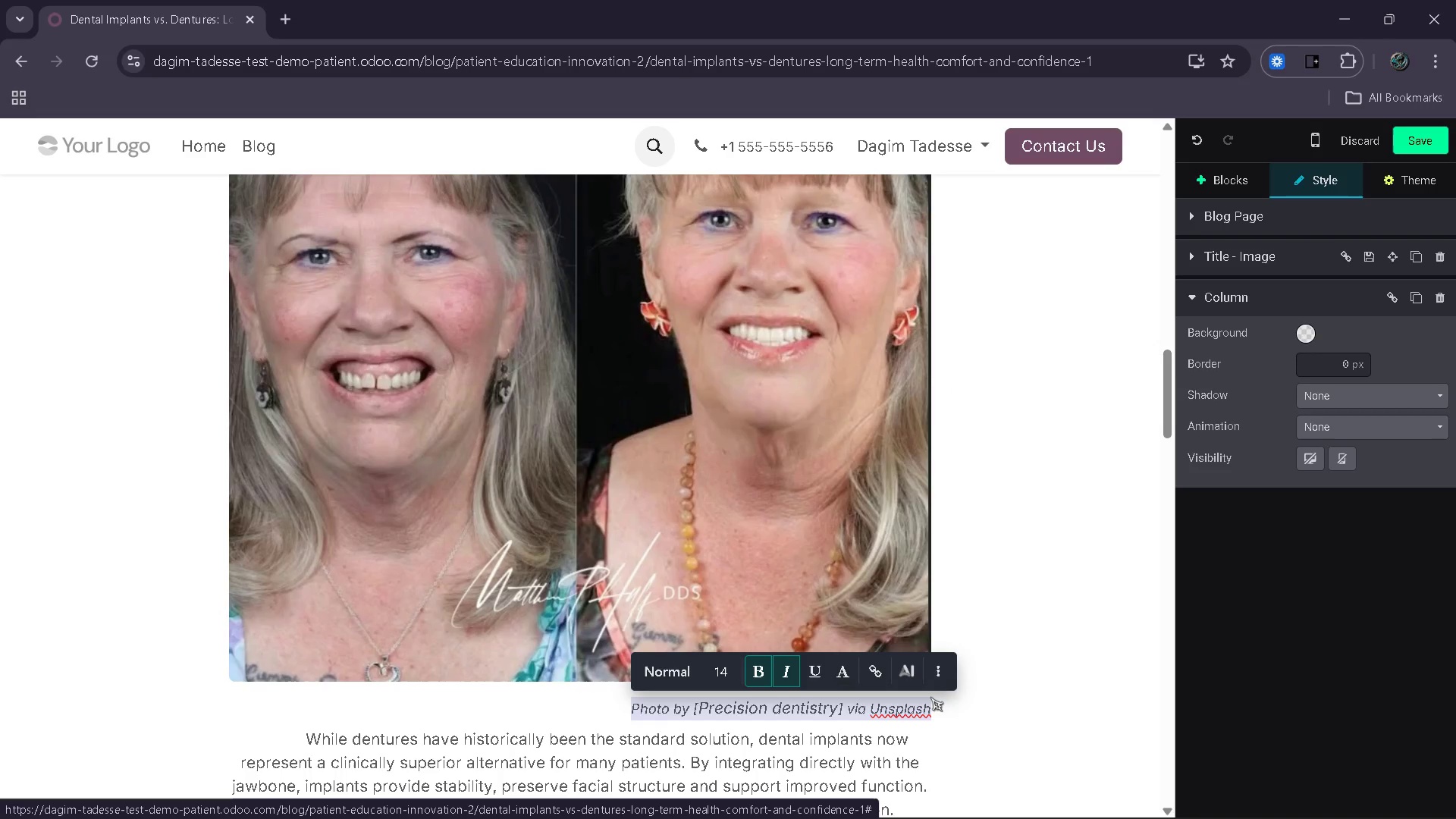 
key(Control+C)
 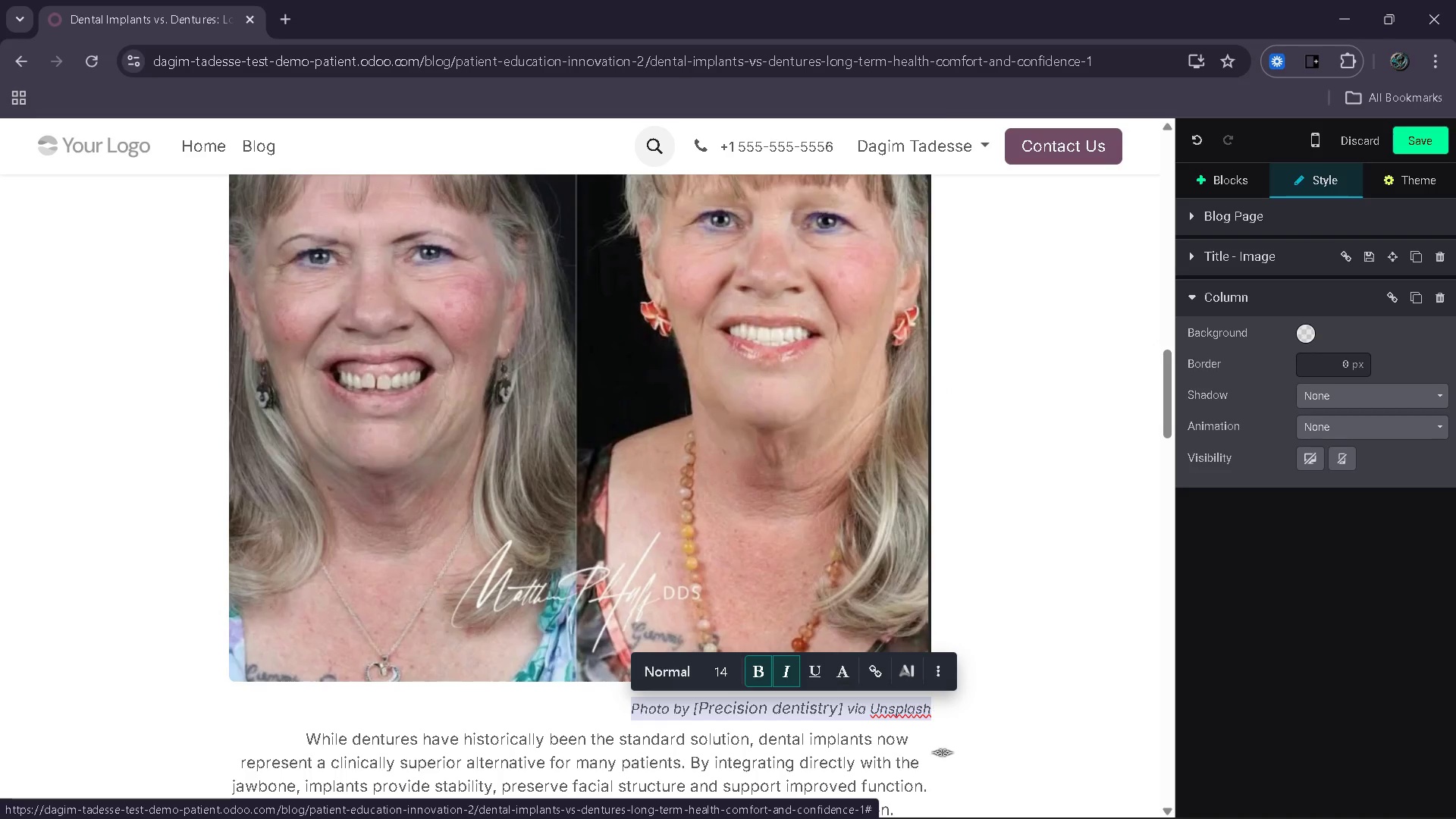 
left_click([945, 761])
 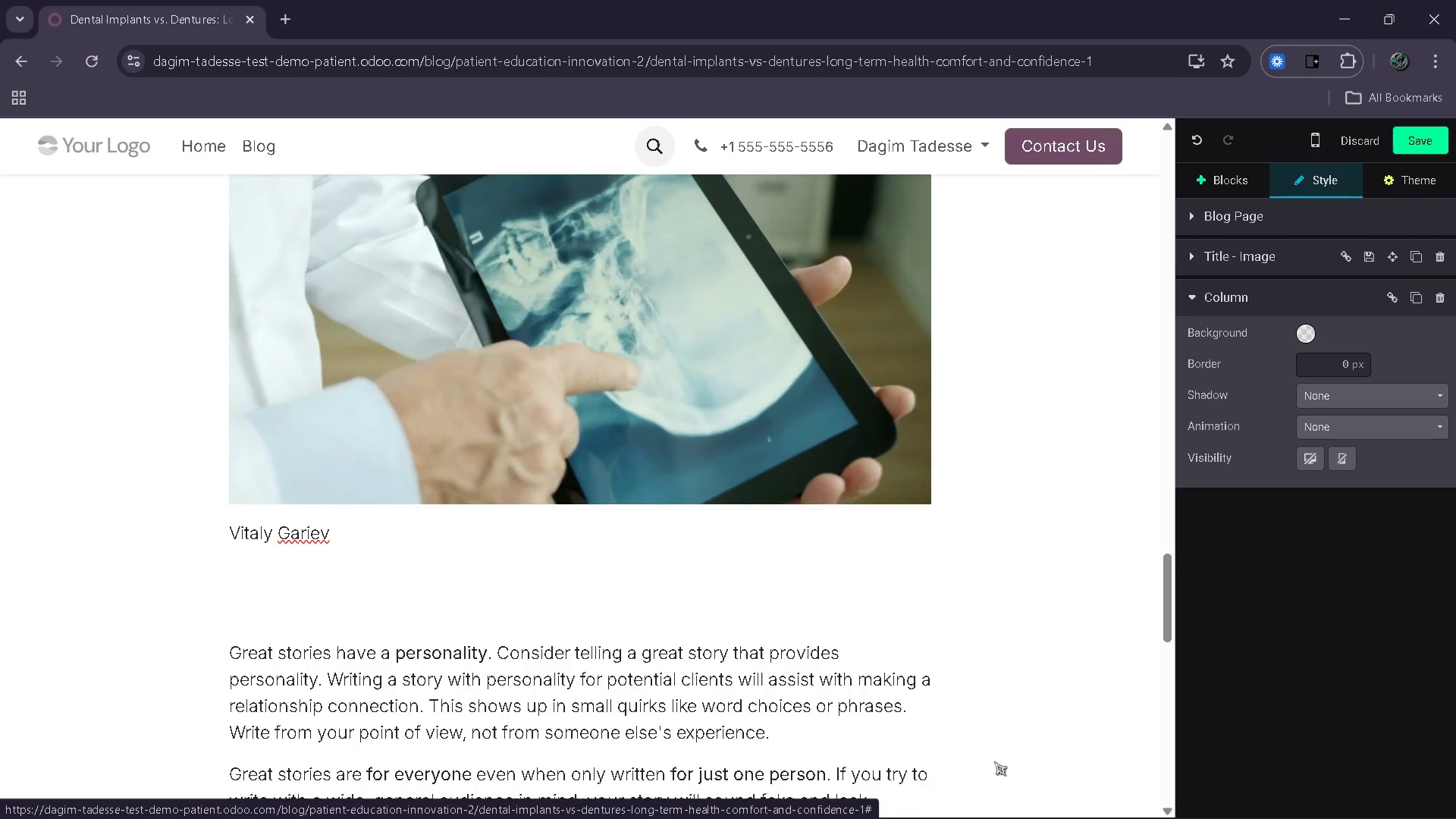 
left_click([468, 522])
 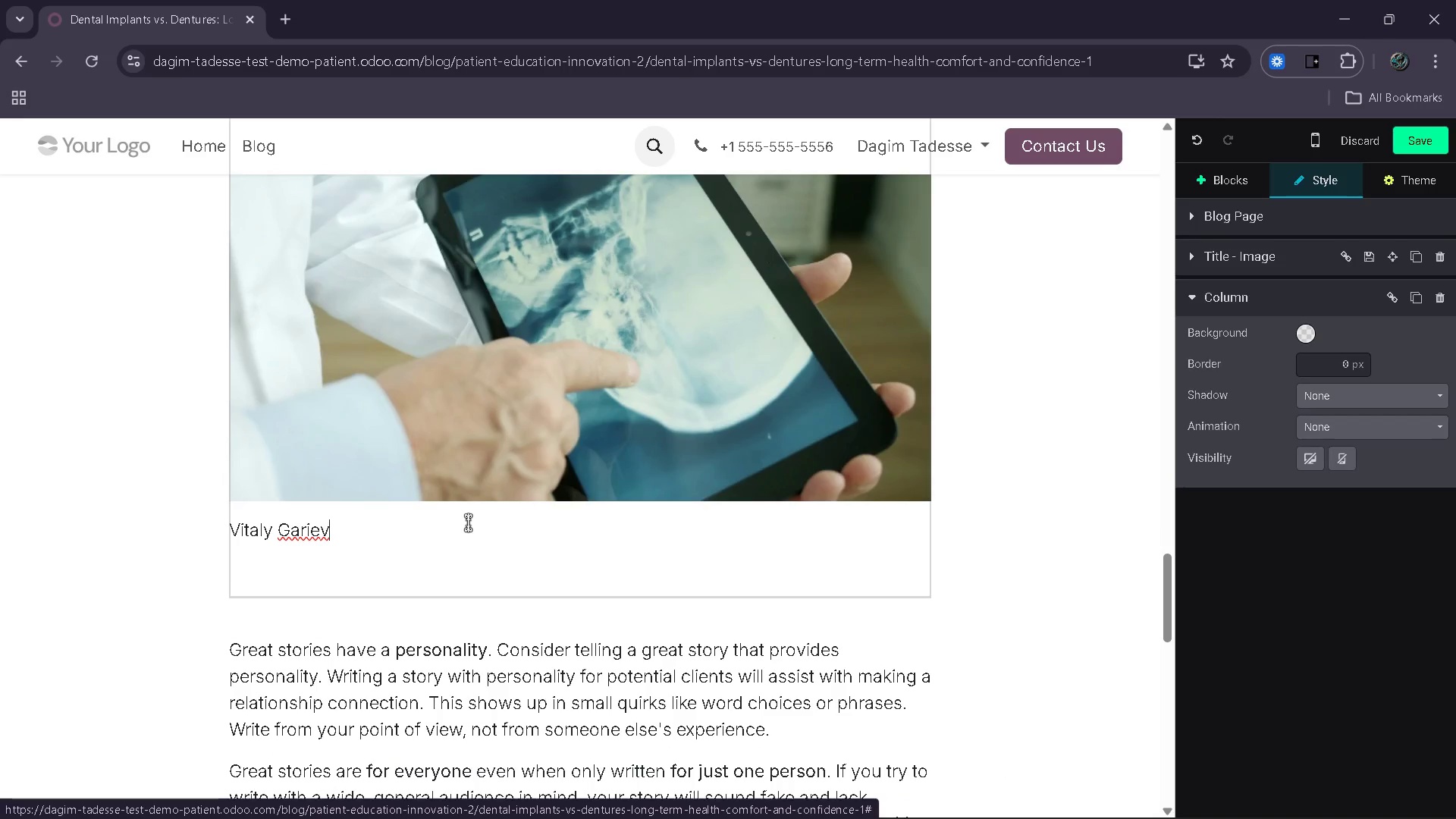 
key(Control+V)
 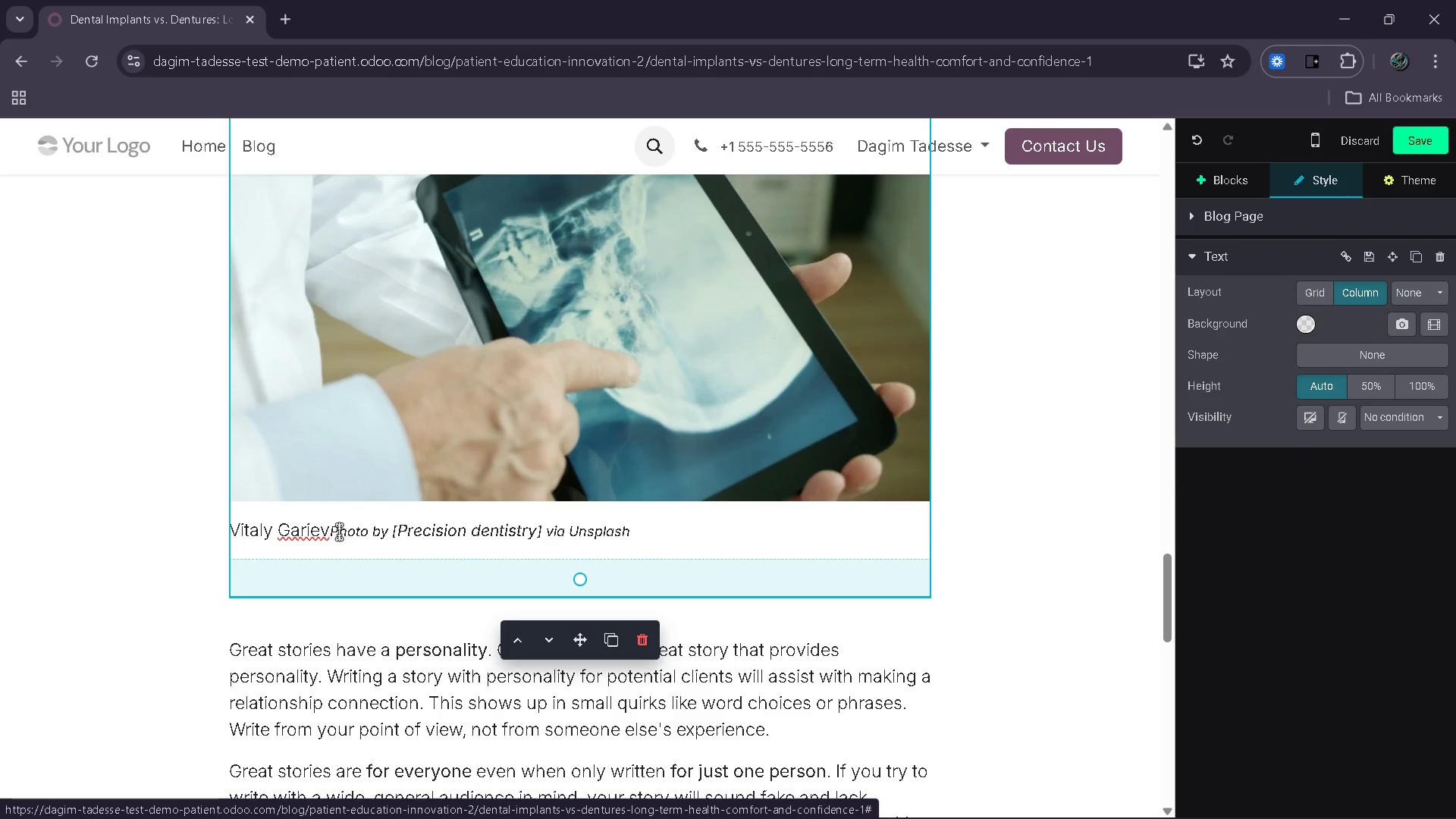 
left_click_drag(start_coordinate=[331, 532], to_coordinate=[228, 529])
 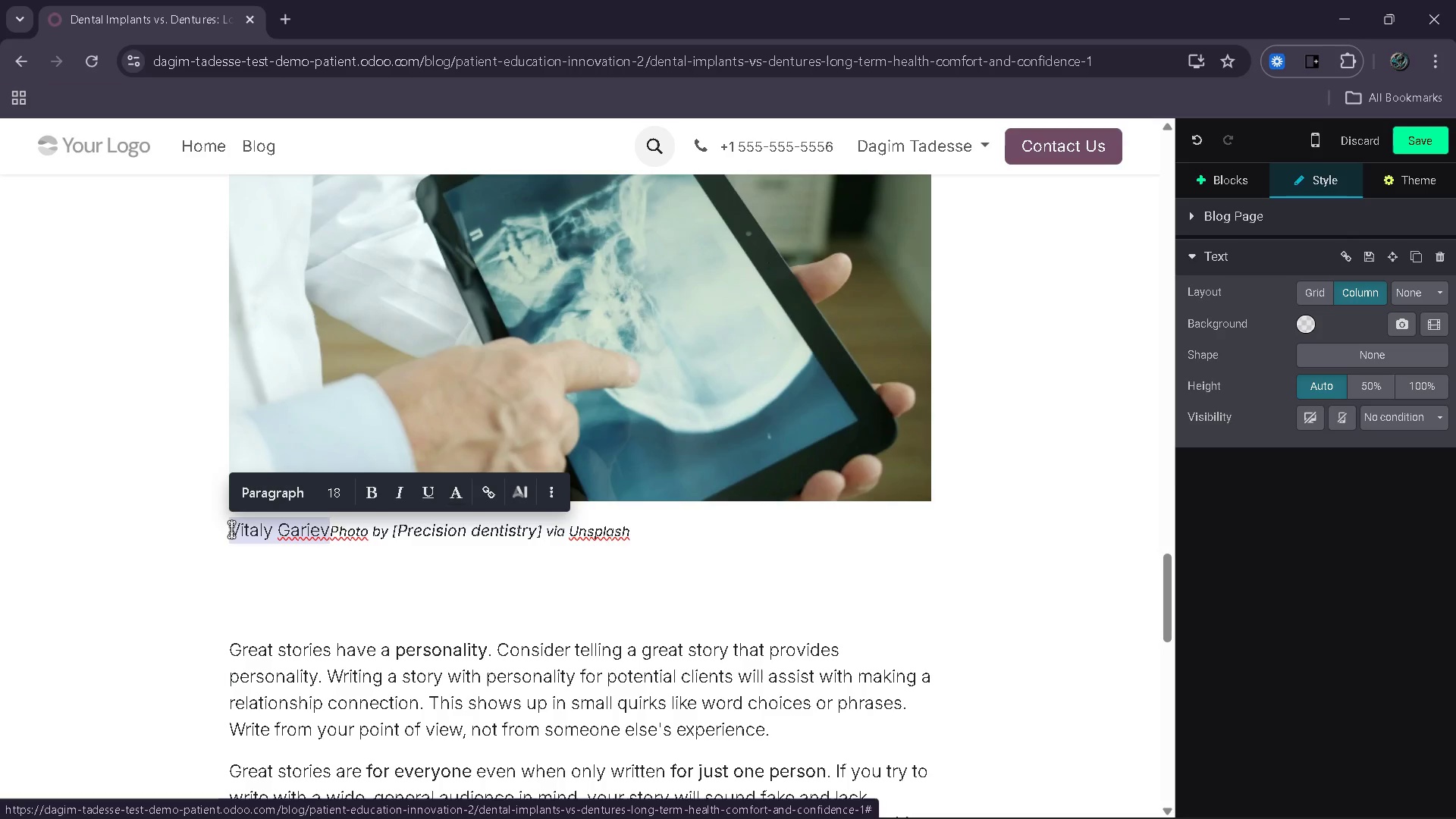 
key(Control+ControlLeft)
 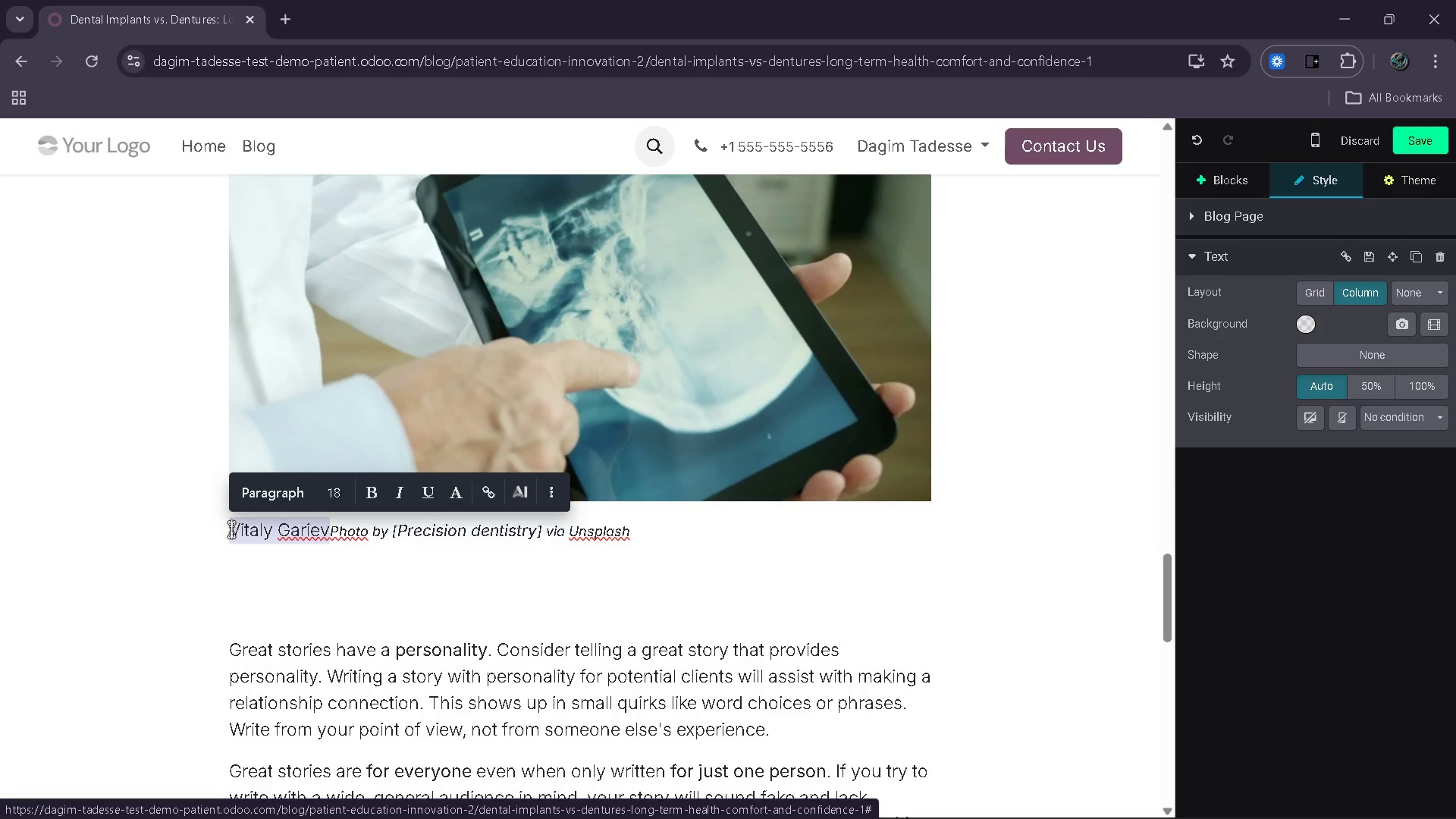 
key(Control+C)
 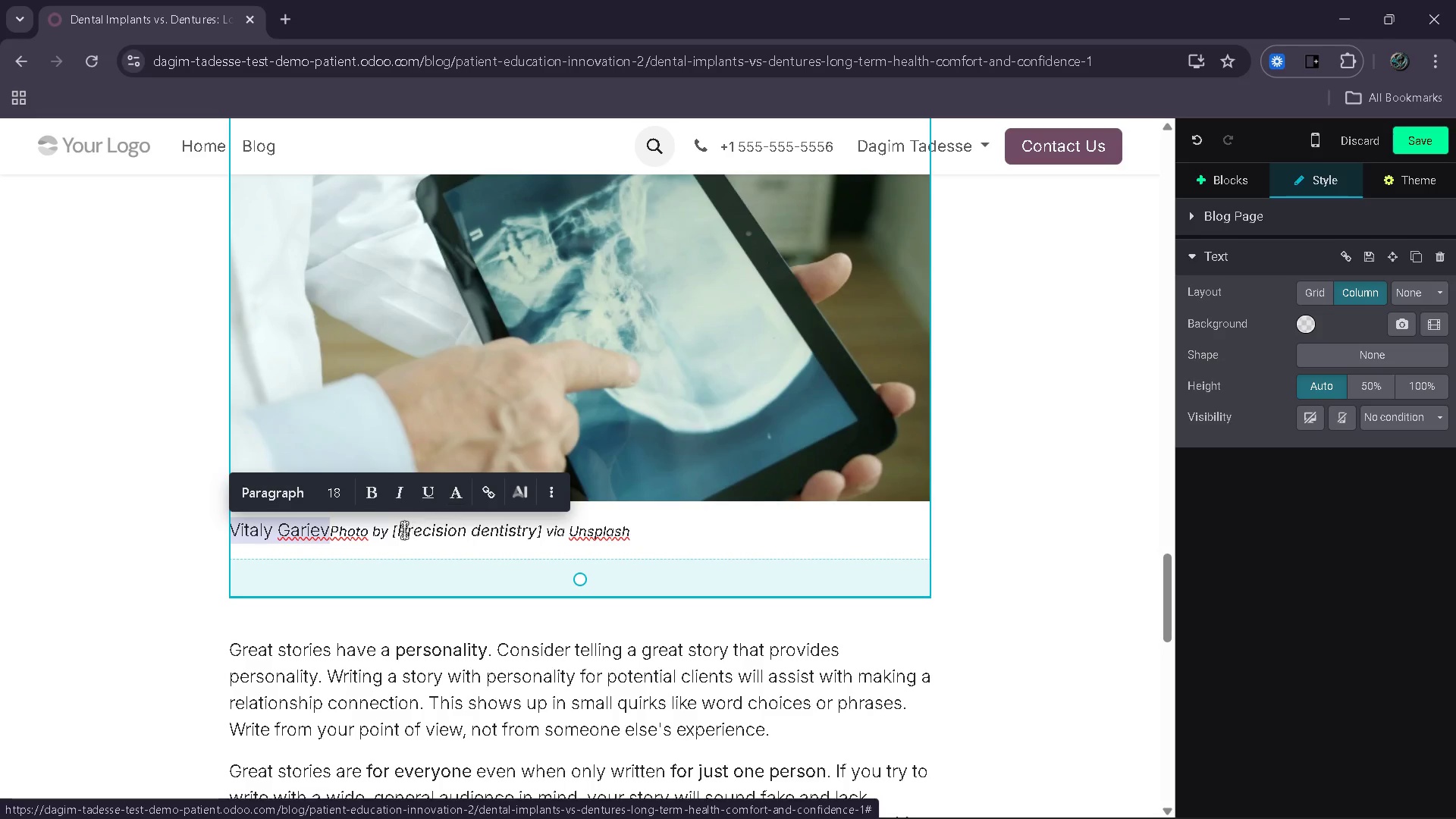 
left_click_drag(start_coordinate=[400, 530], to_coordinate=[535, 539])
 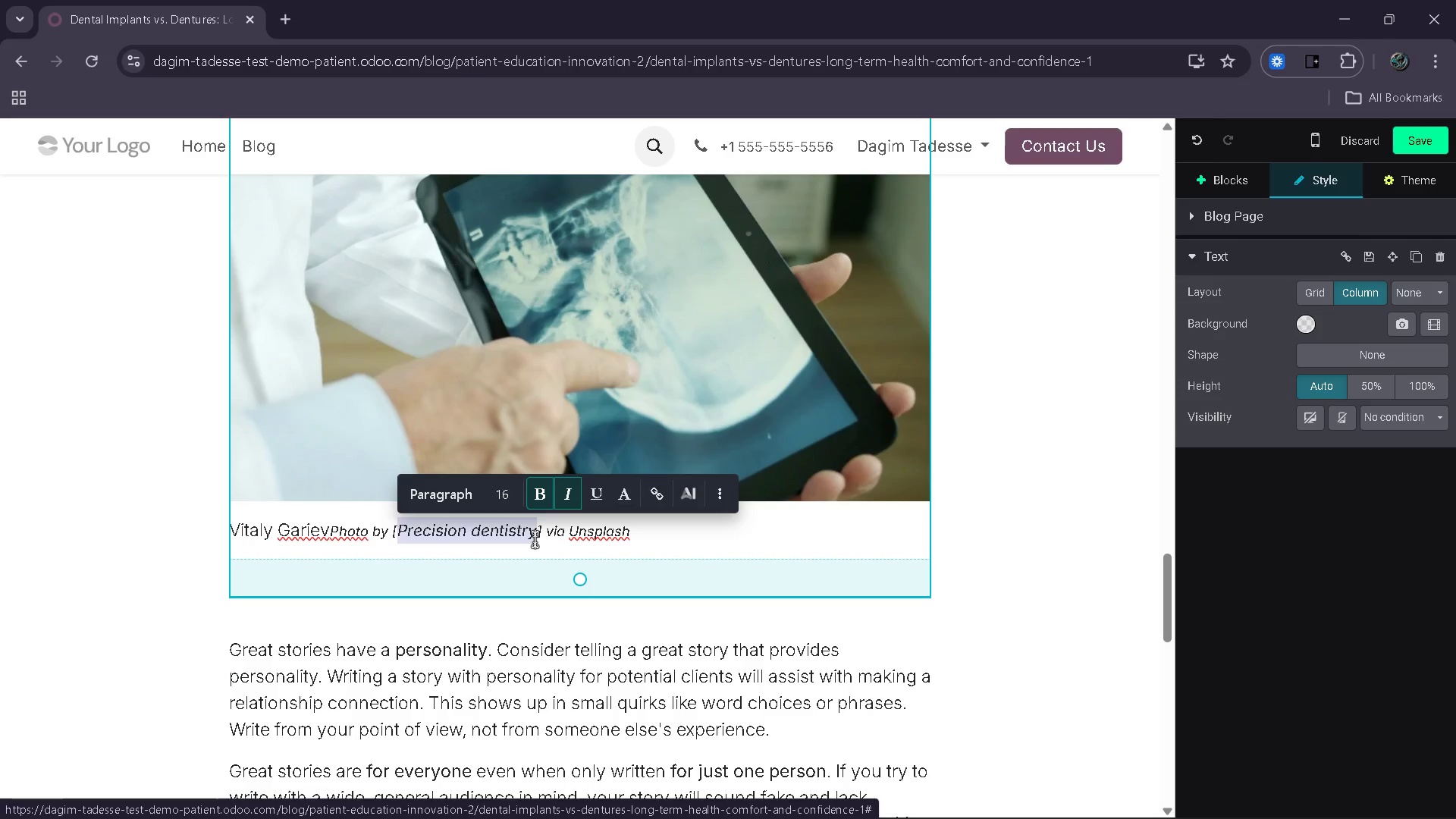 
key(Control+V)
 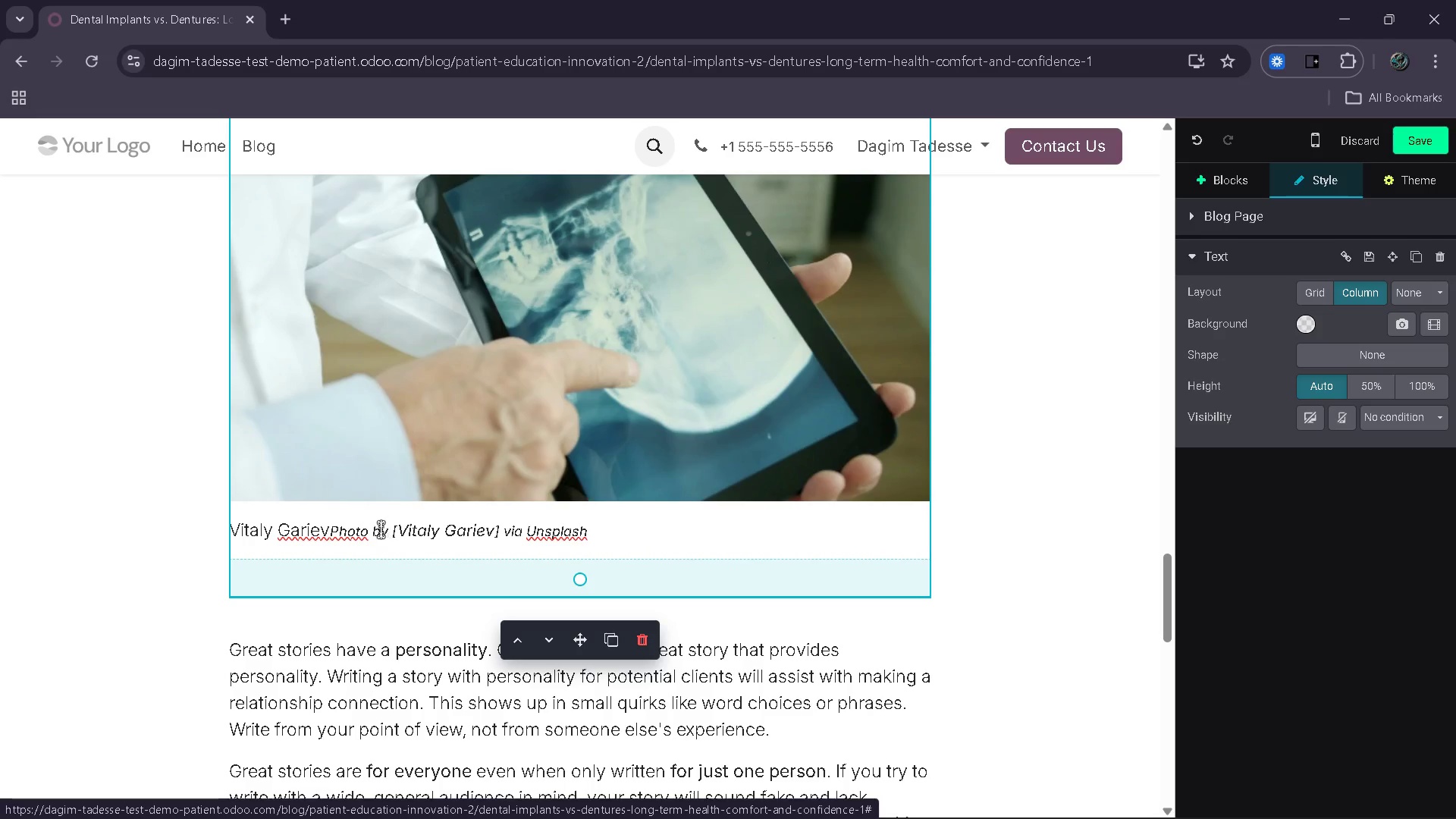 
left_click_drag(start_coordinate=[372, 529], to_coordinate=[369, 529])
 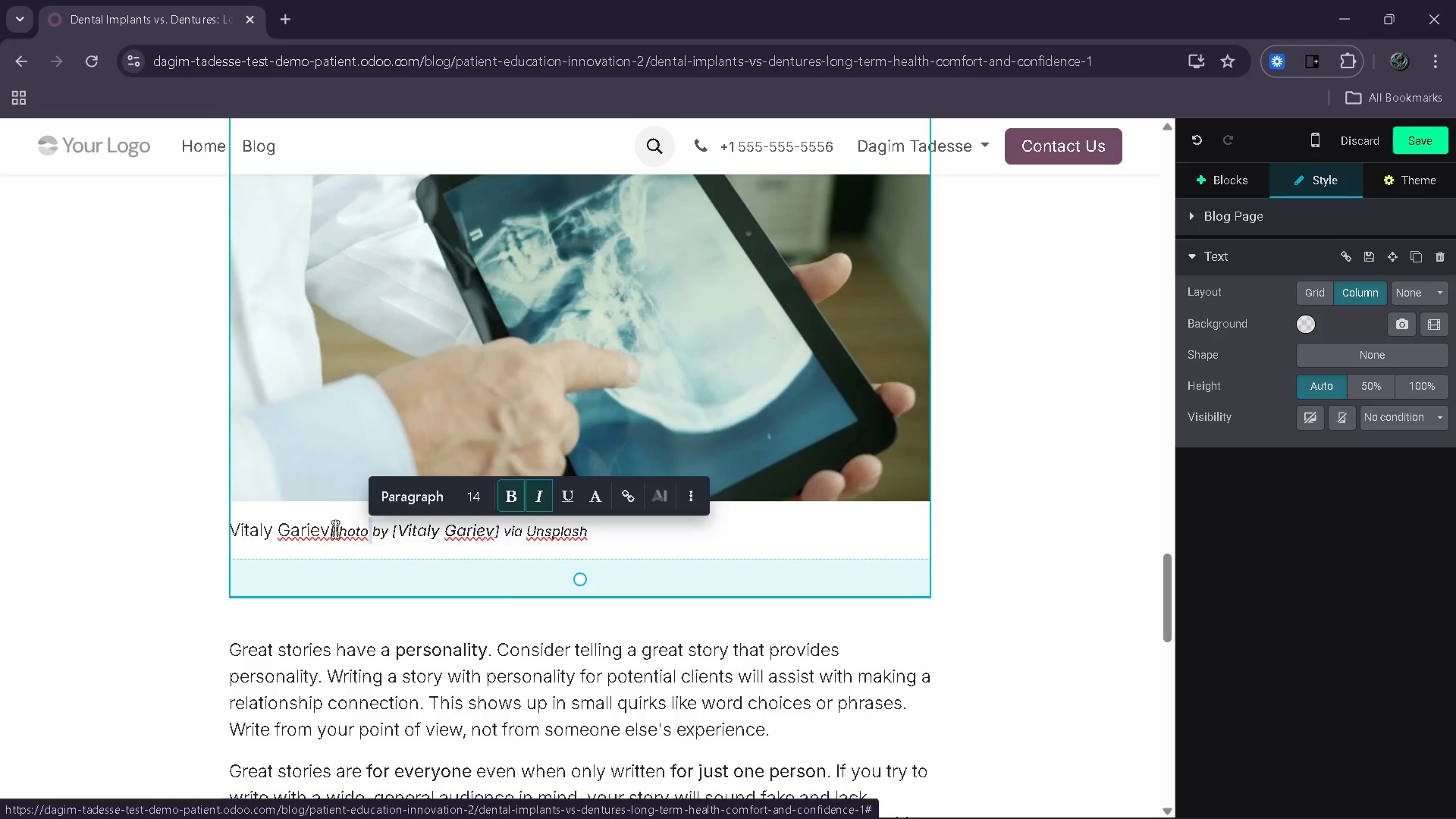 
left_click_drag(start_coordinate=[331, 529], to_coordinate=[237, 540])
 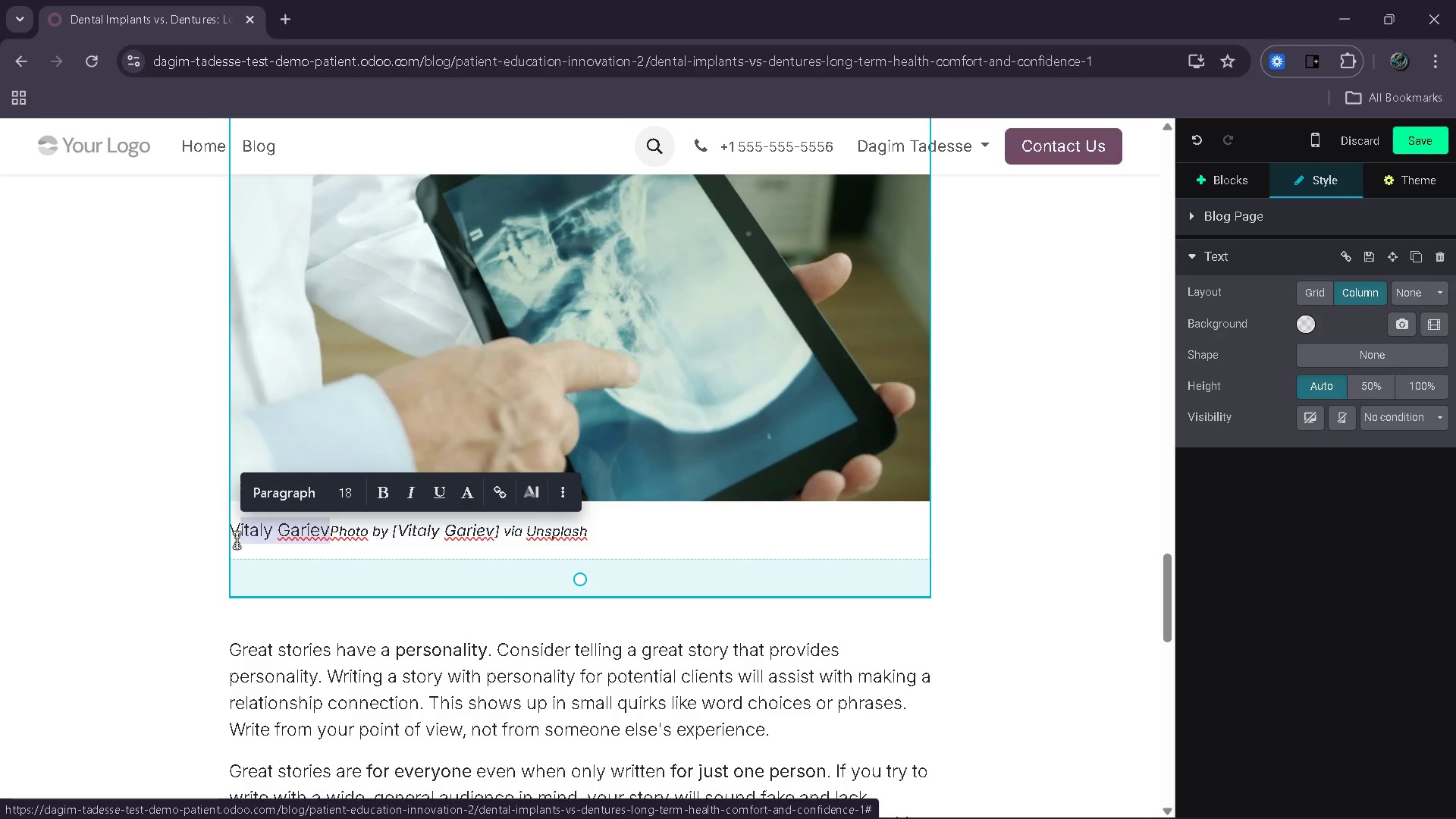 
key(Backspace)
 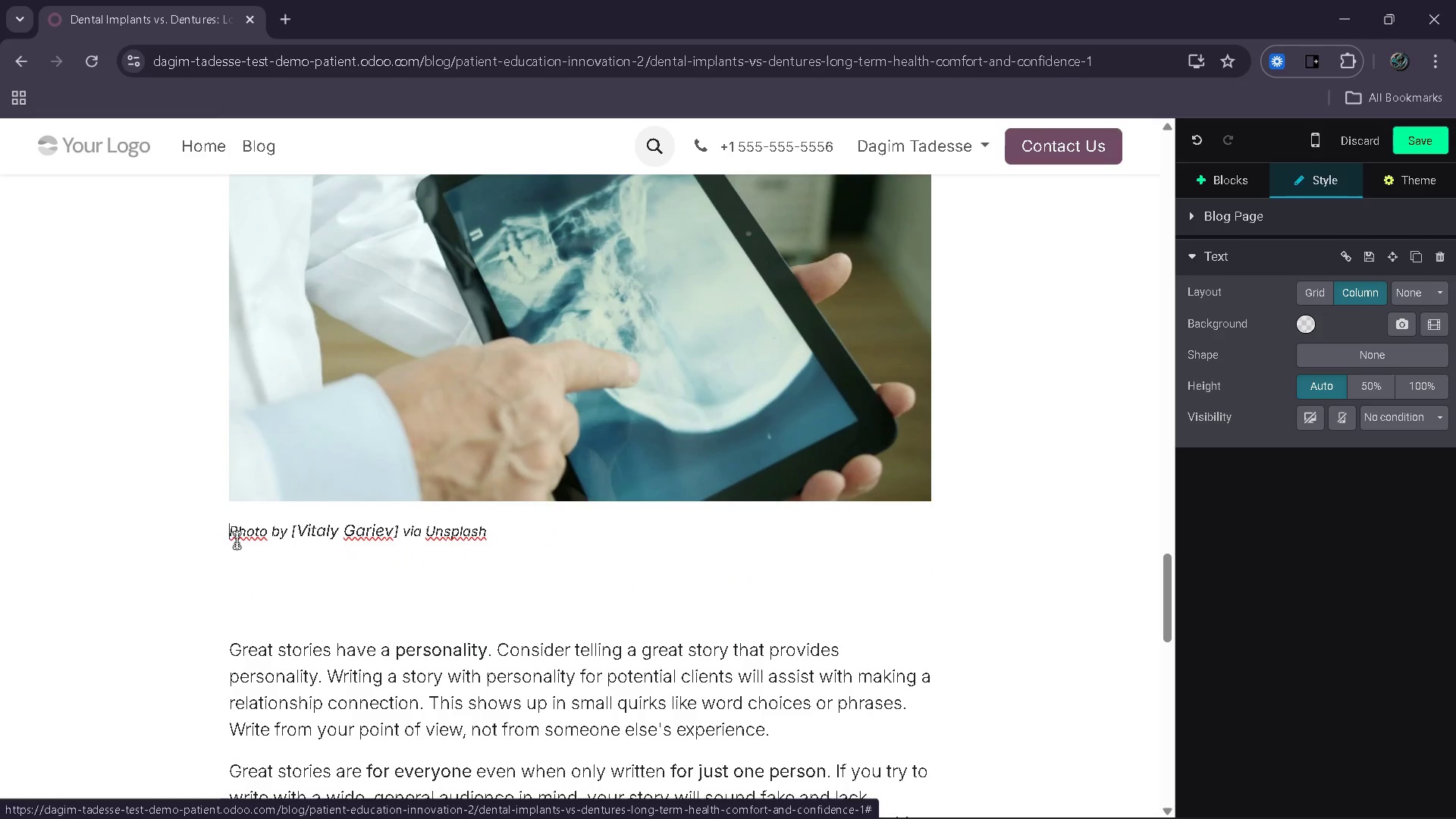 
key(Backspace)
 